 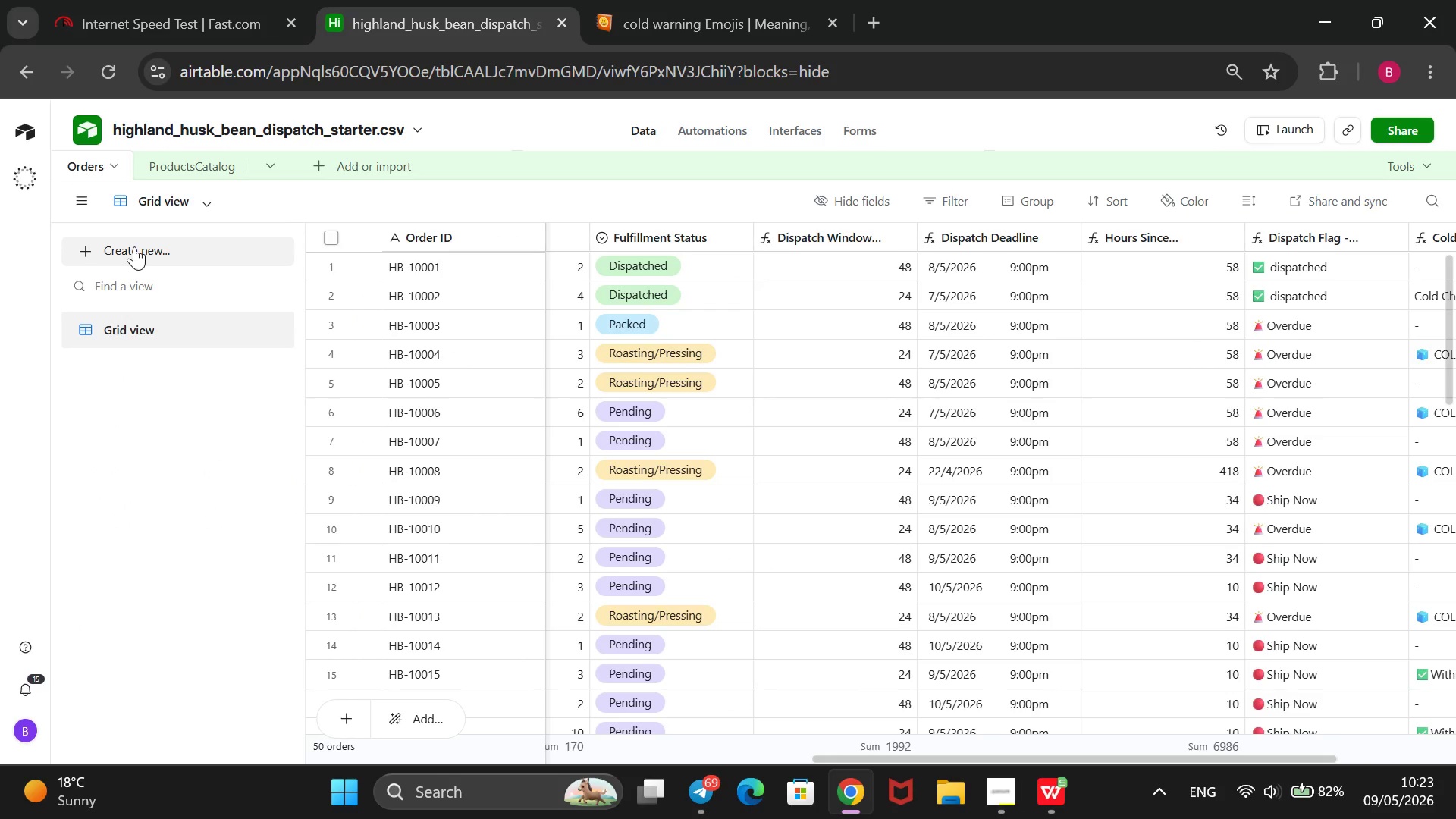 
left_click([450, 377])
 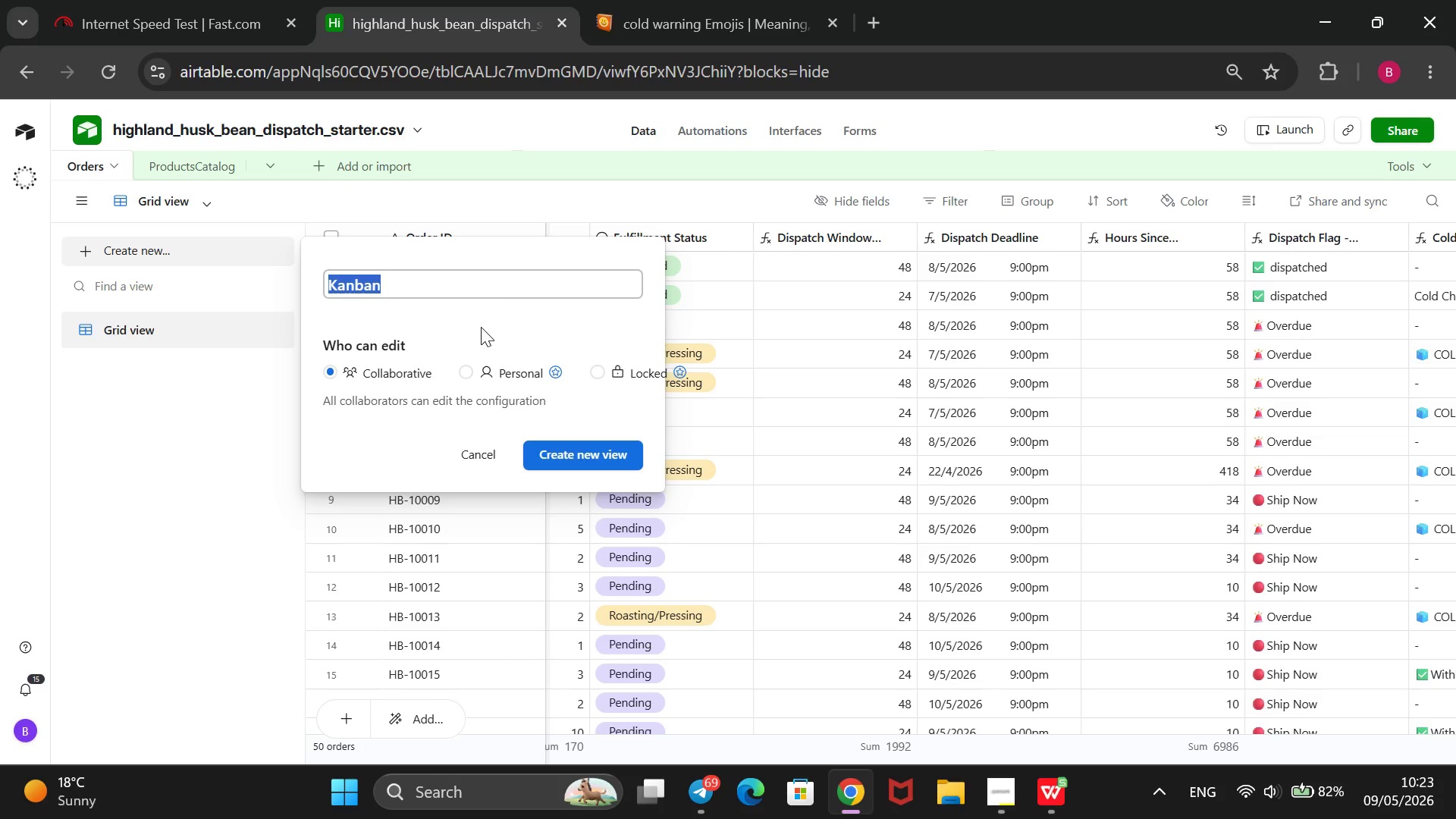 
key(Backspace)
type(Morning Pick)
 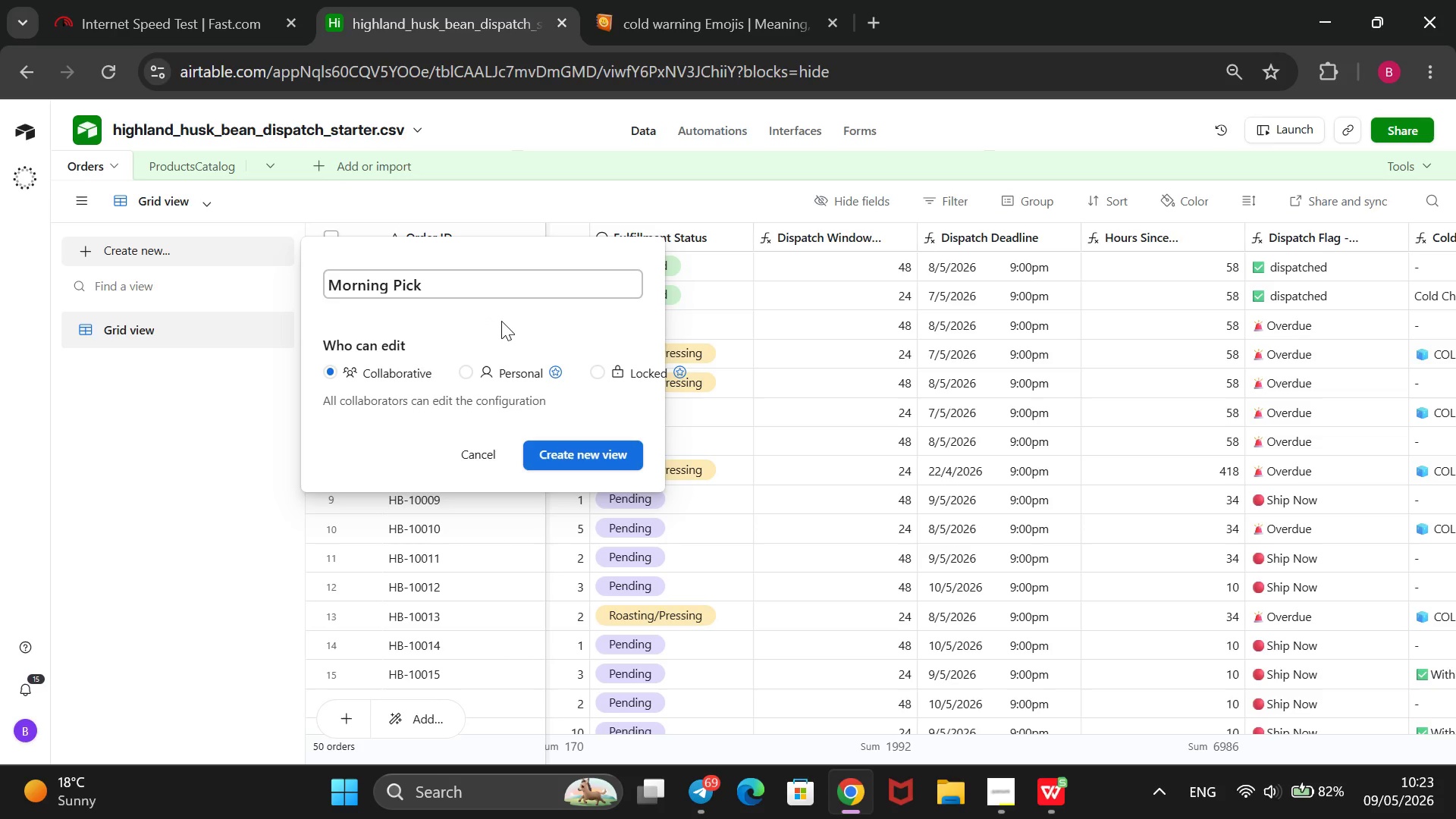 
key(Enter)
 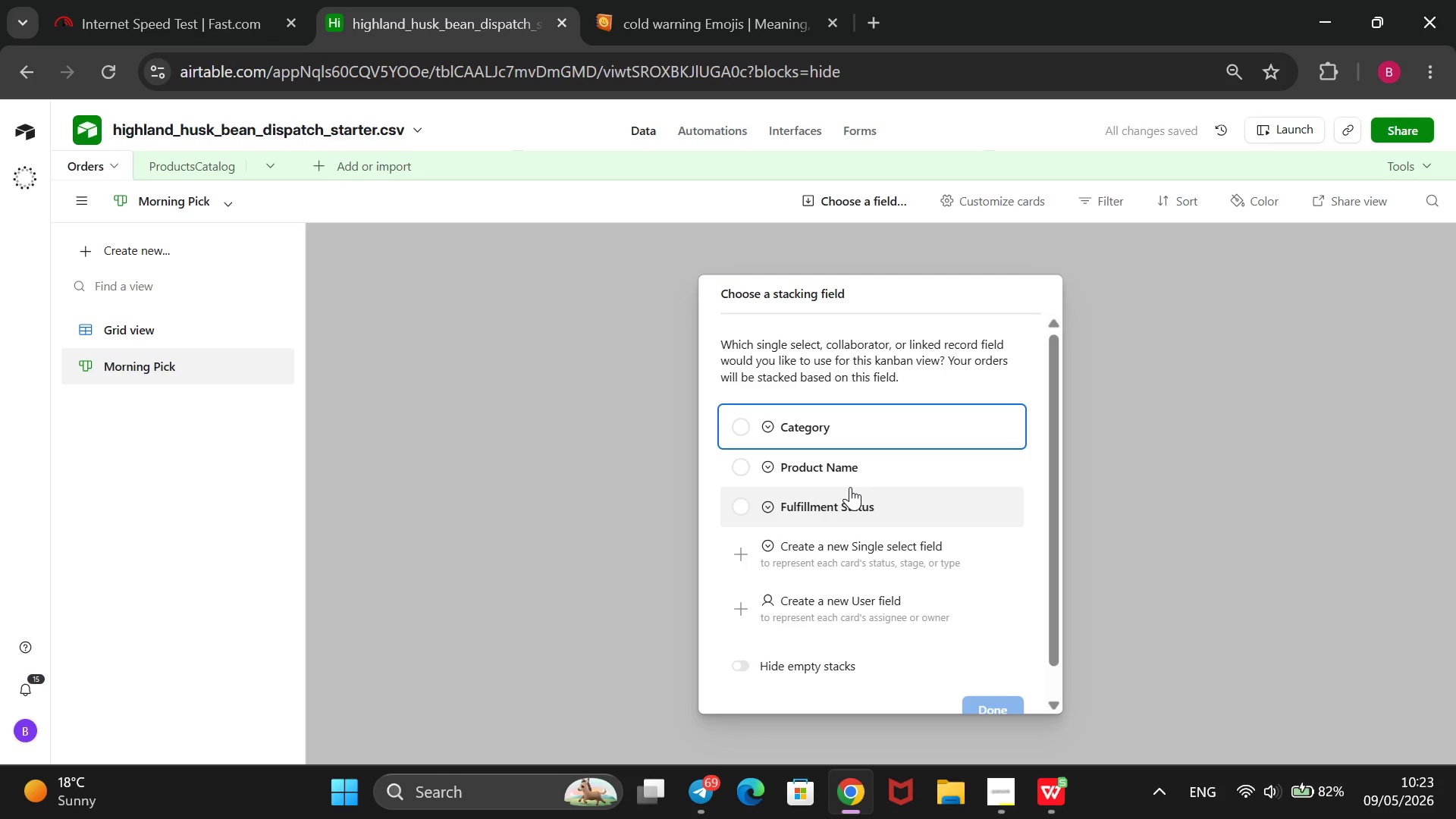 
wait(7.3)
 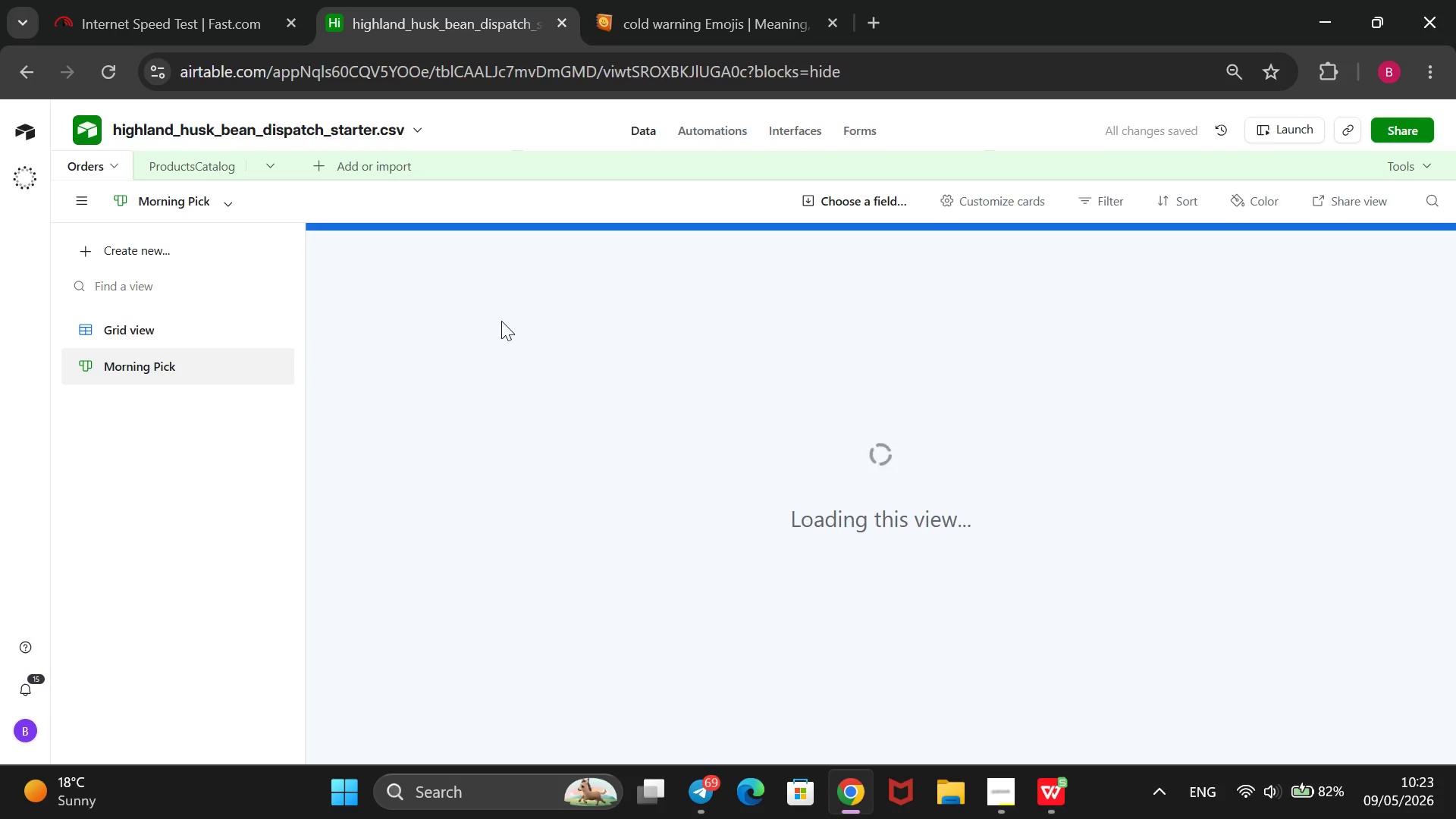 
scroll: coordinate [923, 564], scroll_direction: down, amount: 3.0
 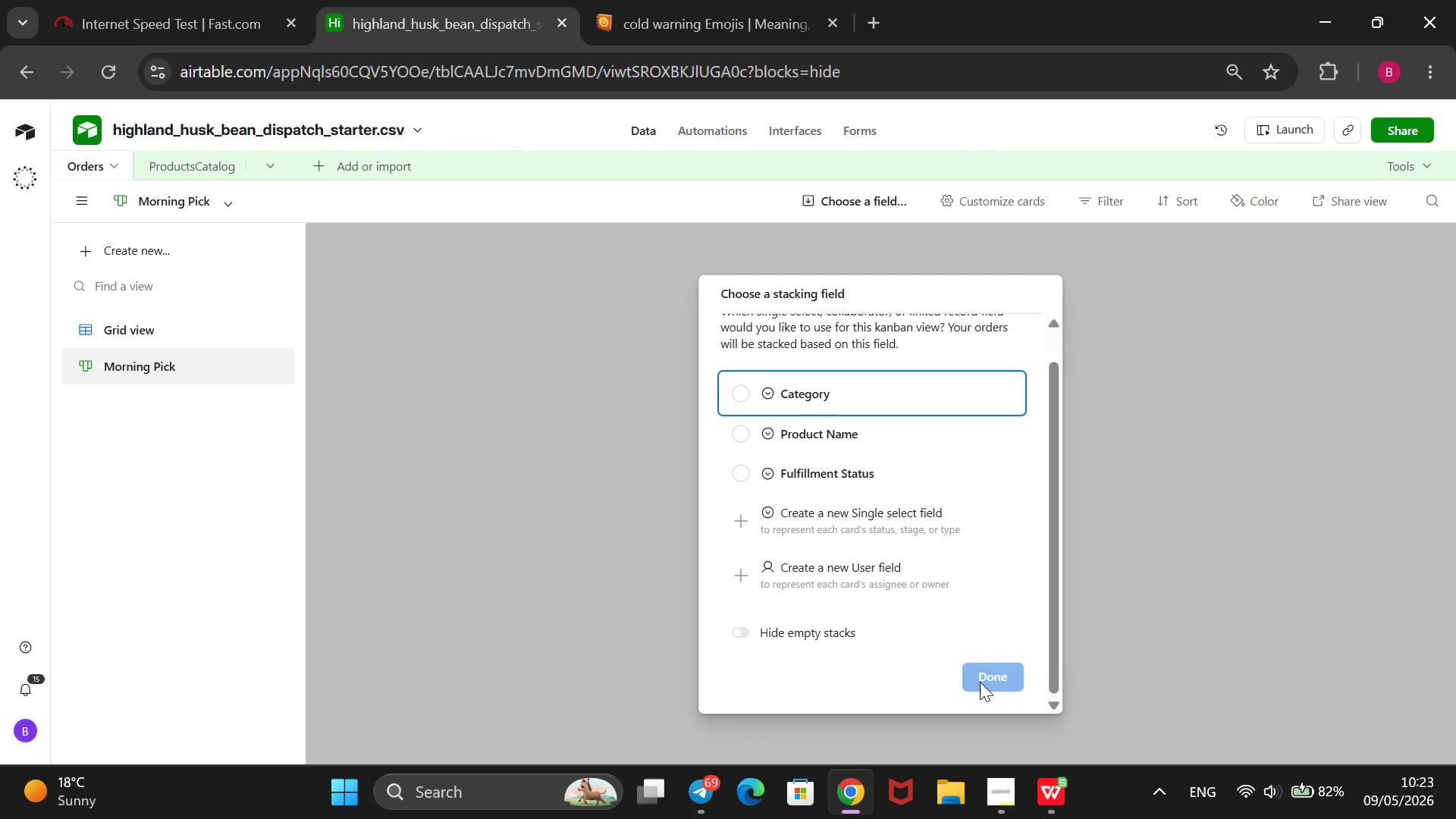 
left_click([980, 682])
 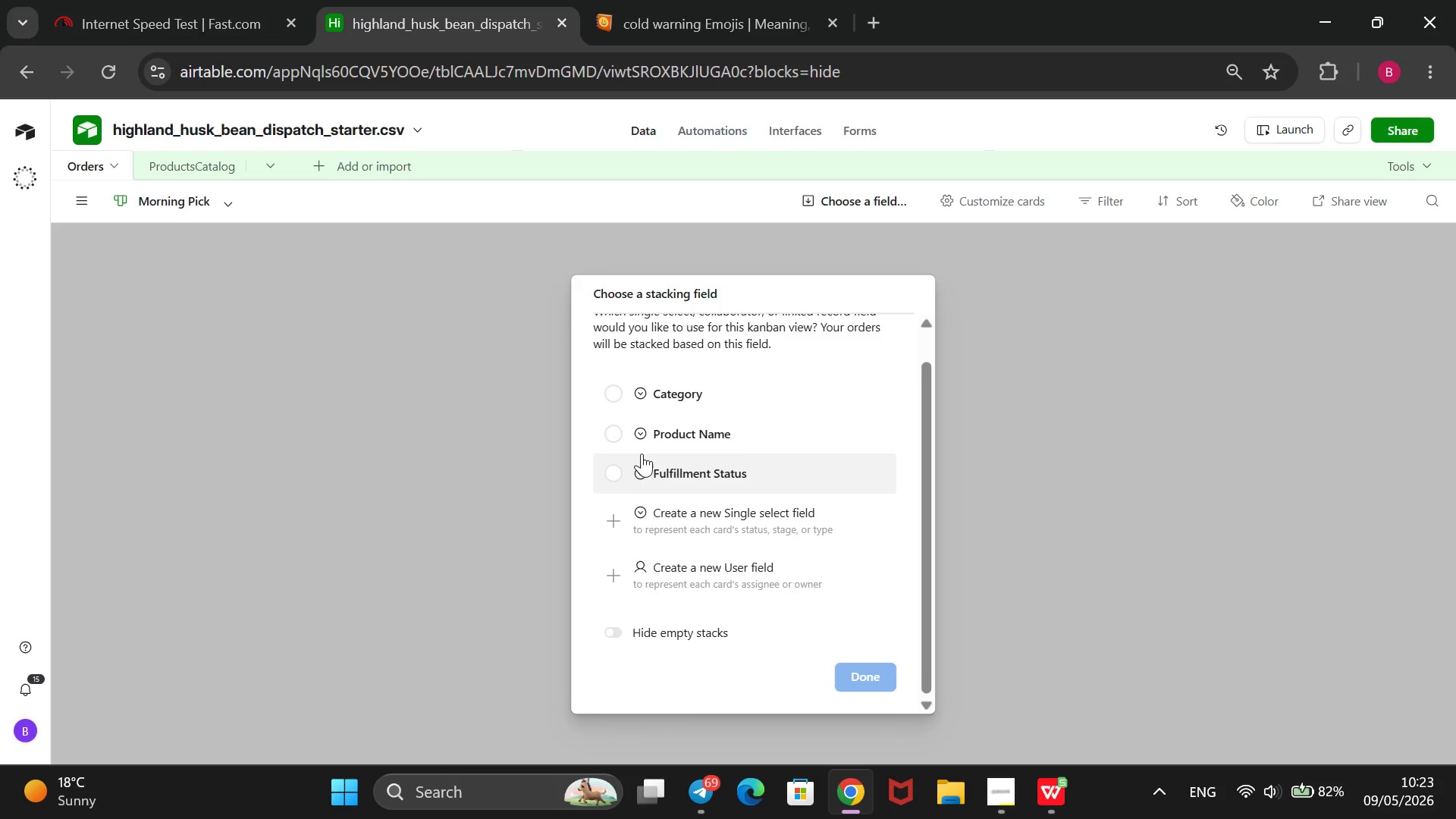 
left_click([608, 394])
 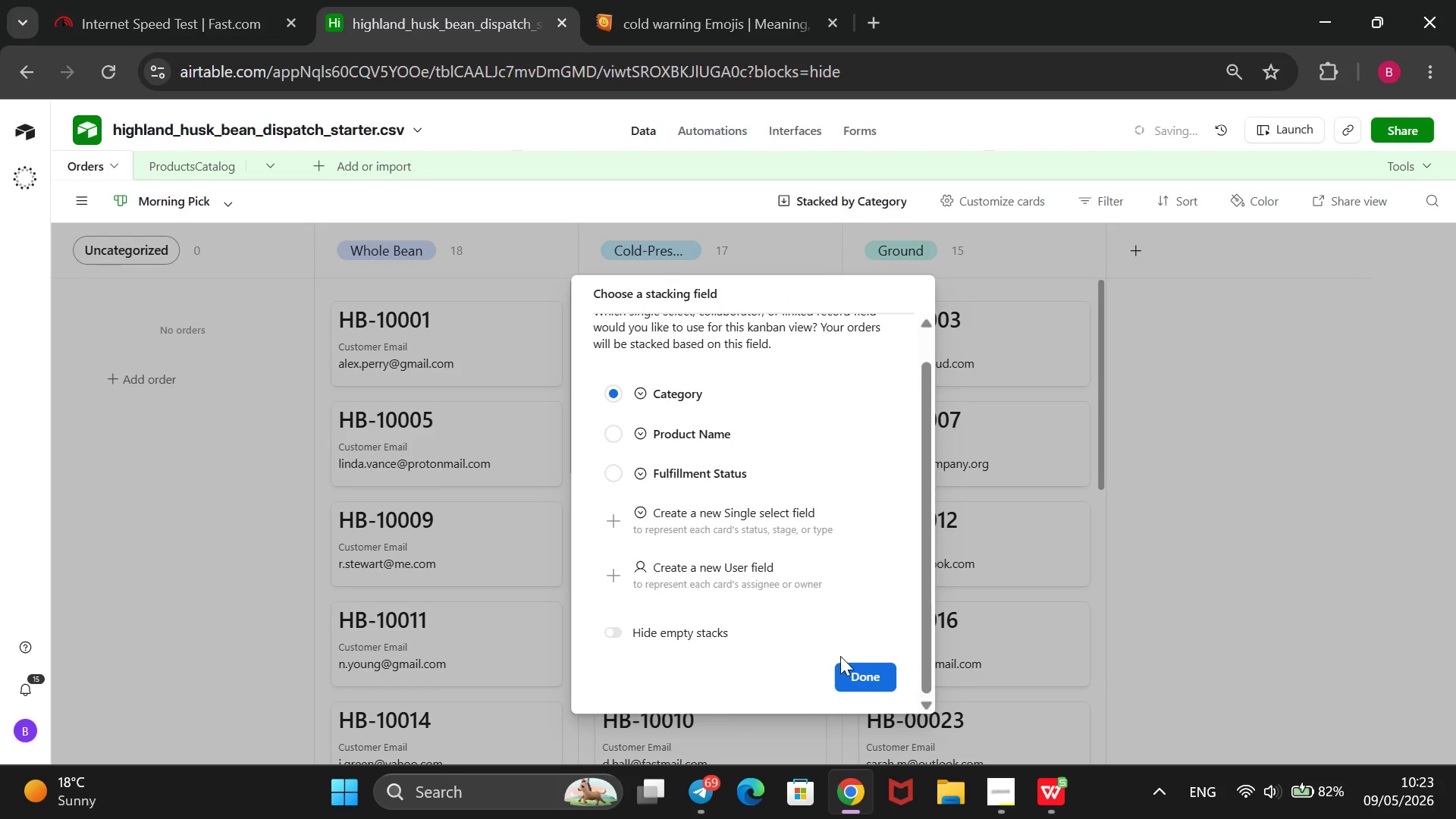 
left_click([868, 676])
 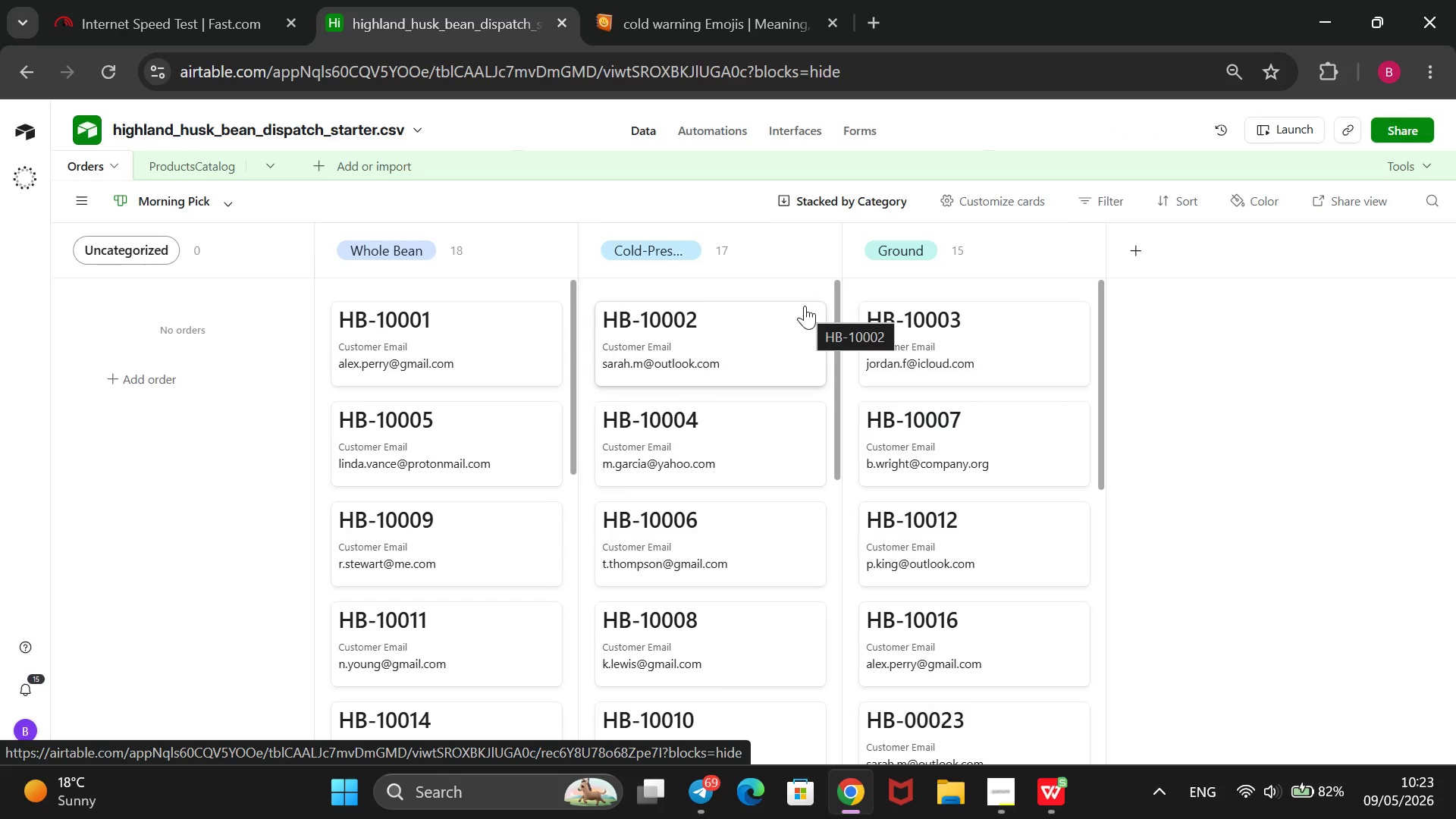 
wait(19.83)
 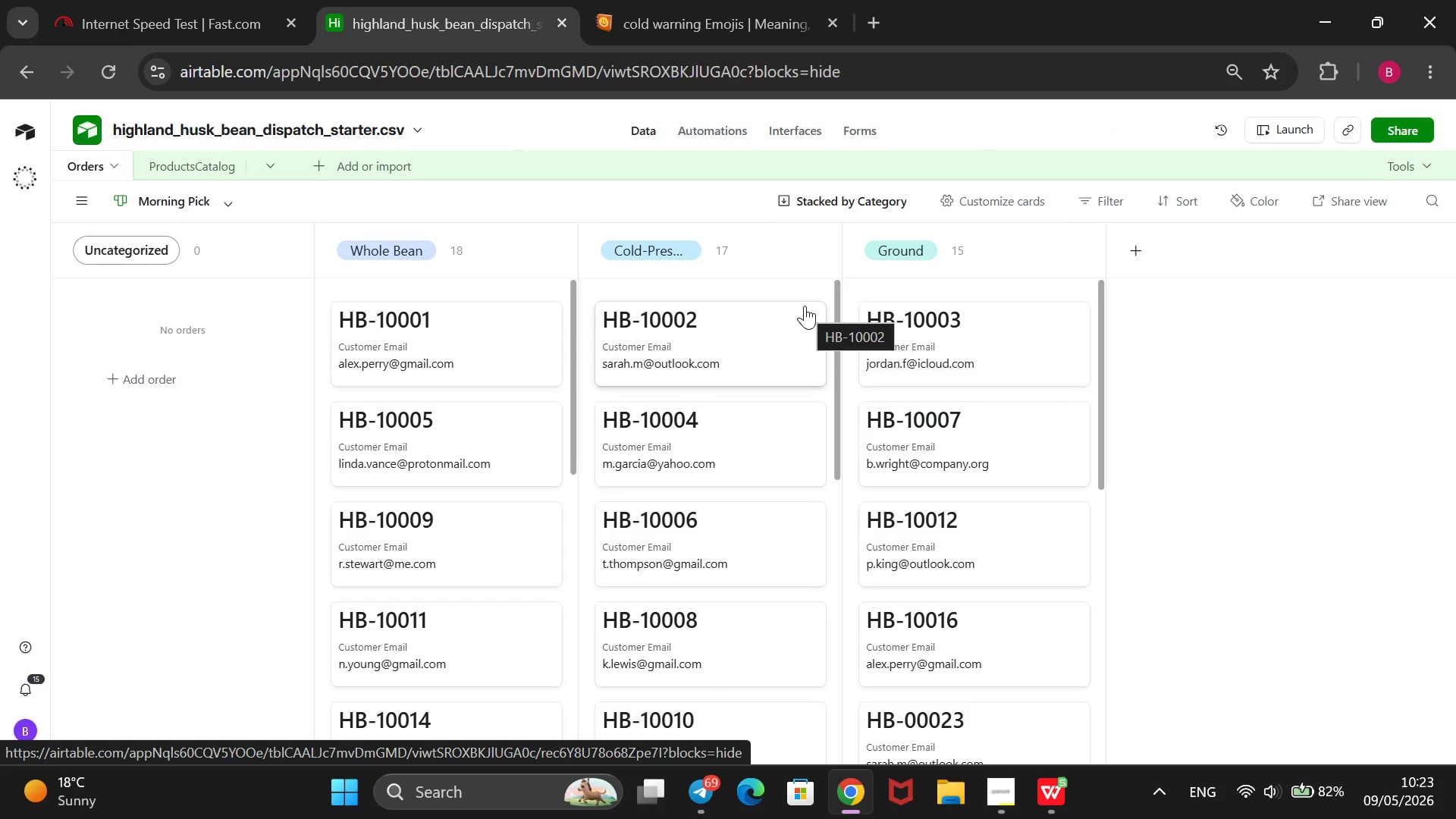 
left_click([1089, 203])
 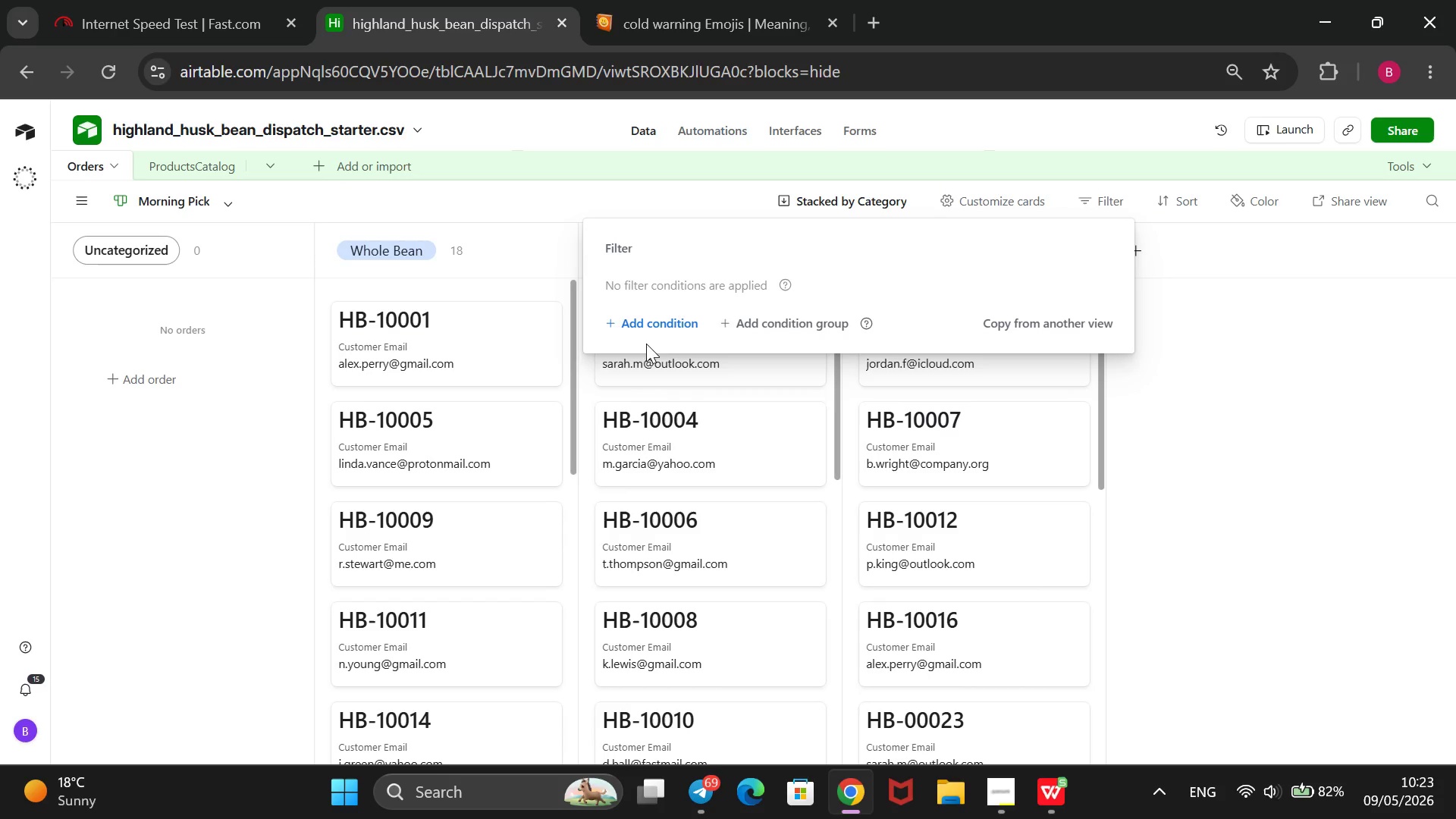 
left_click([646, 322])
 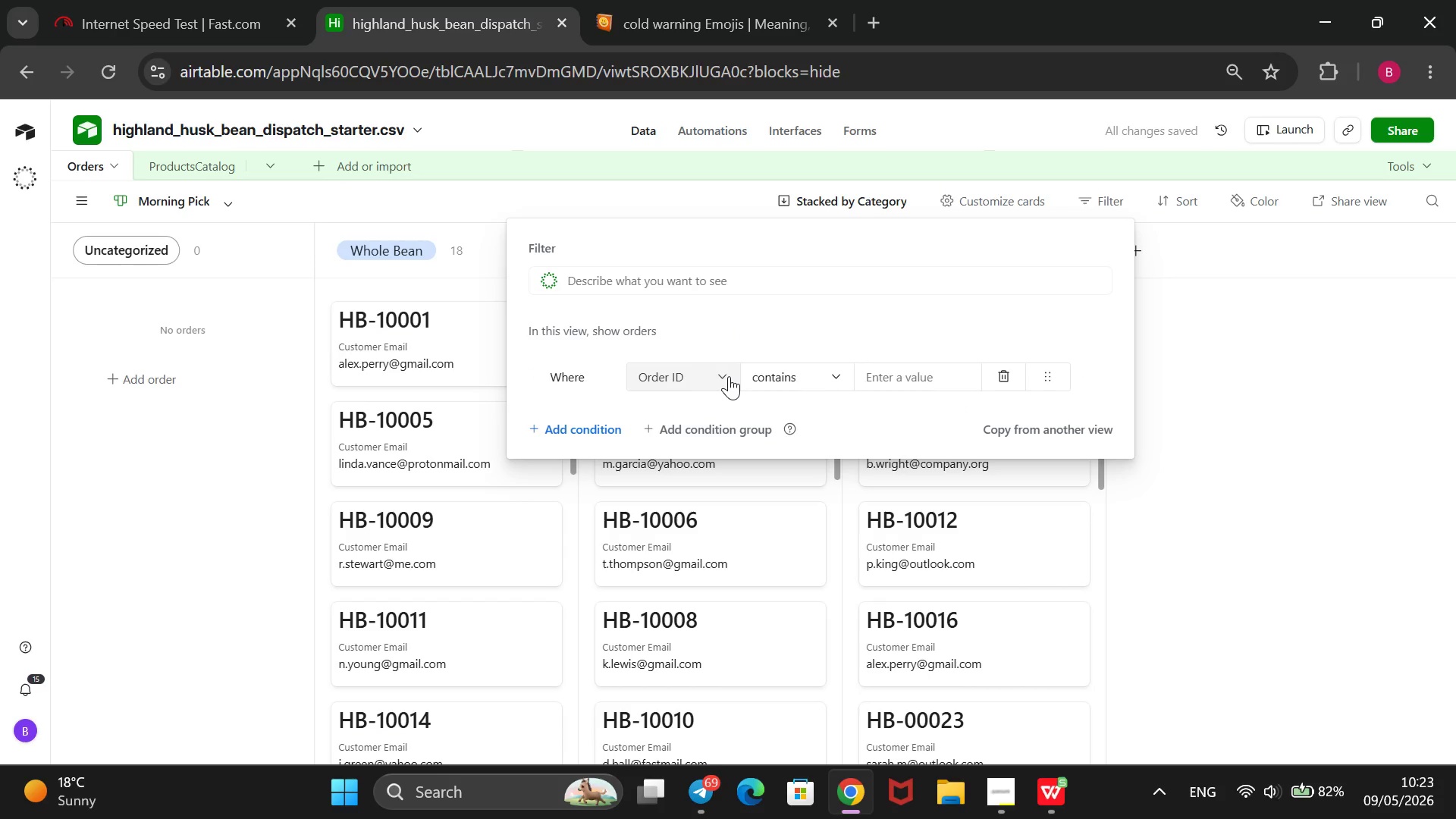 
wait(7.14)
 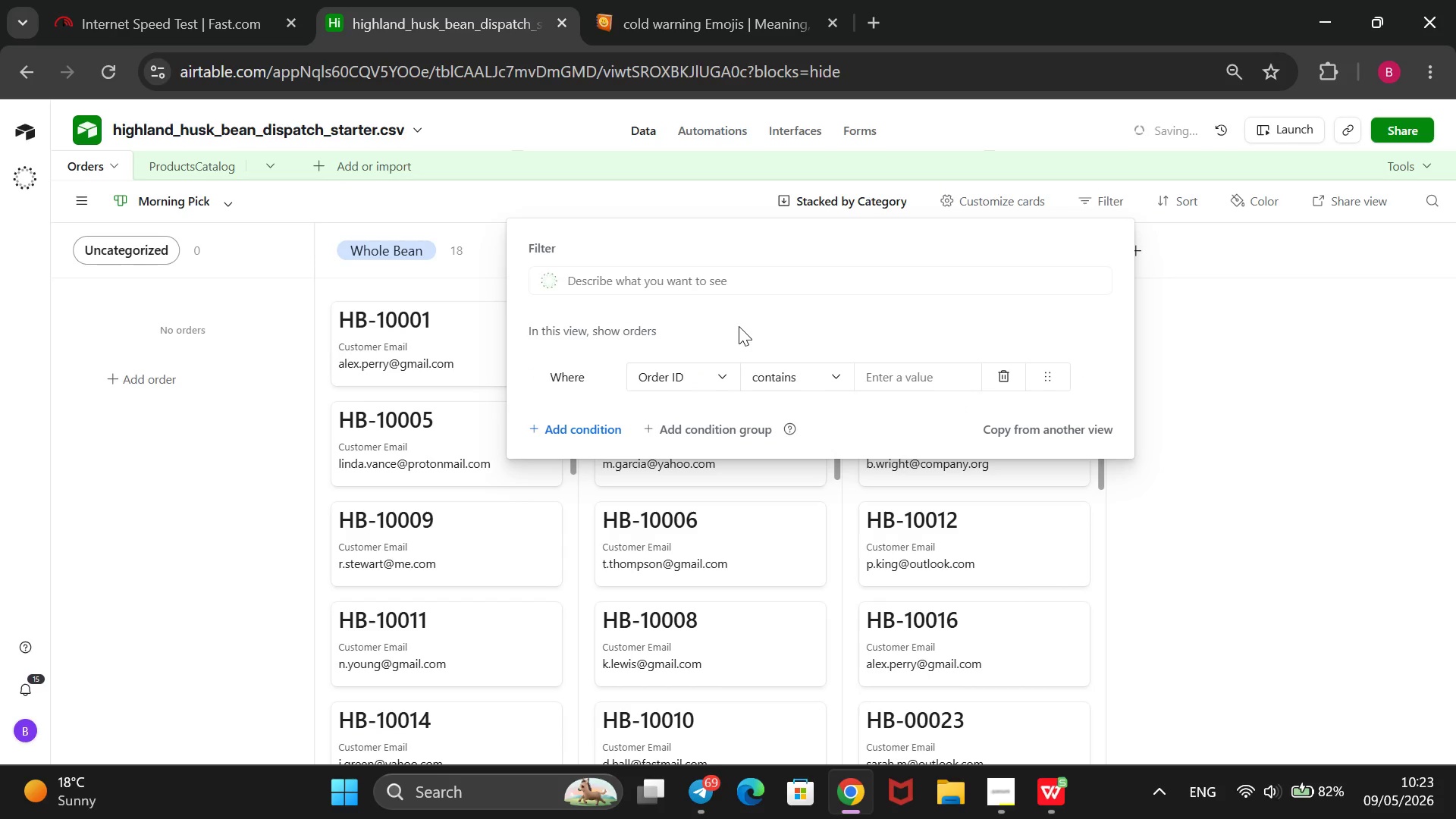 
left_click([716, 376])
 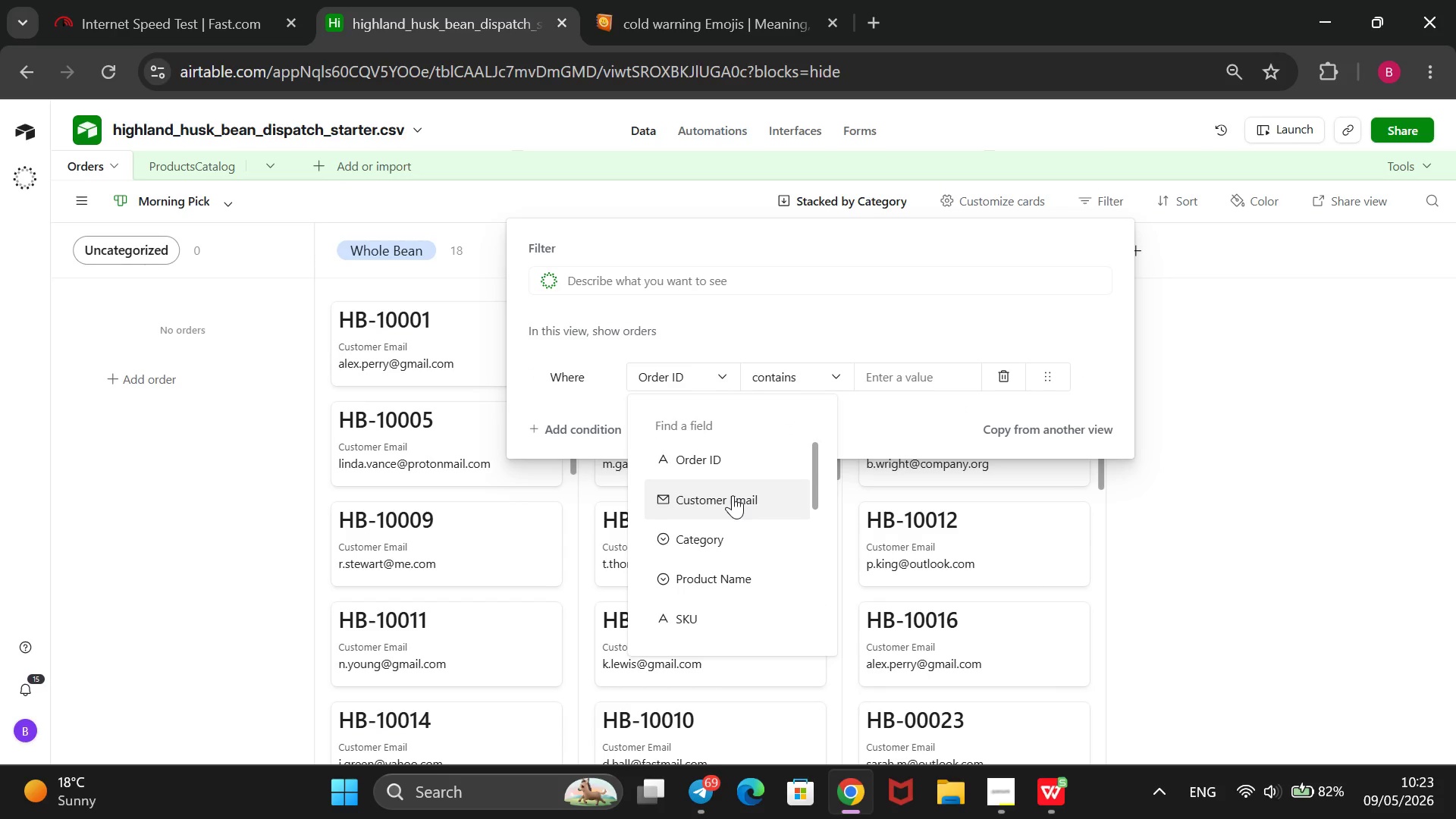 
scroll: coordinate [736, 537], scroll_direction: down, amount: 6.0
 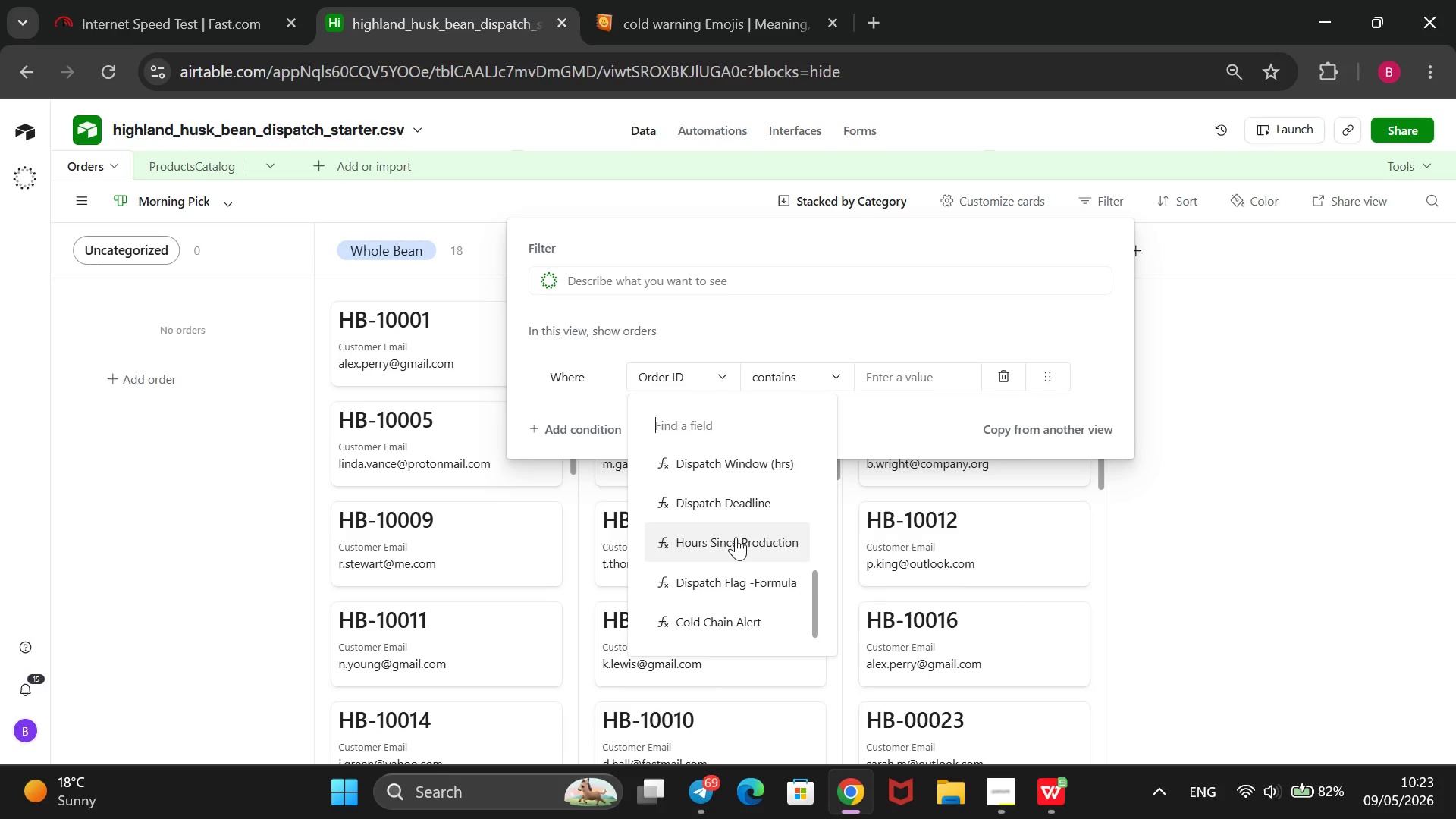 
scroll: coordinate [736, 537], scroll_direction: none, amount: 0.0
 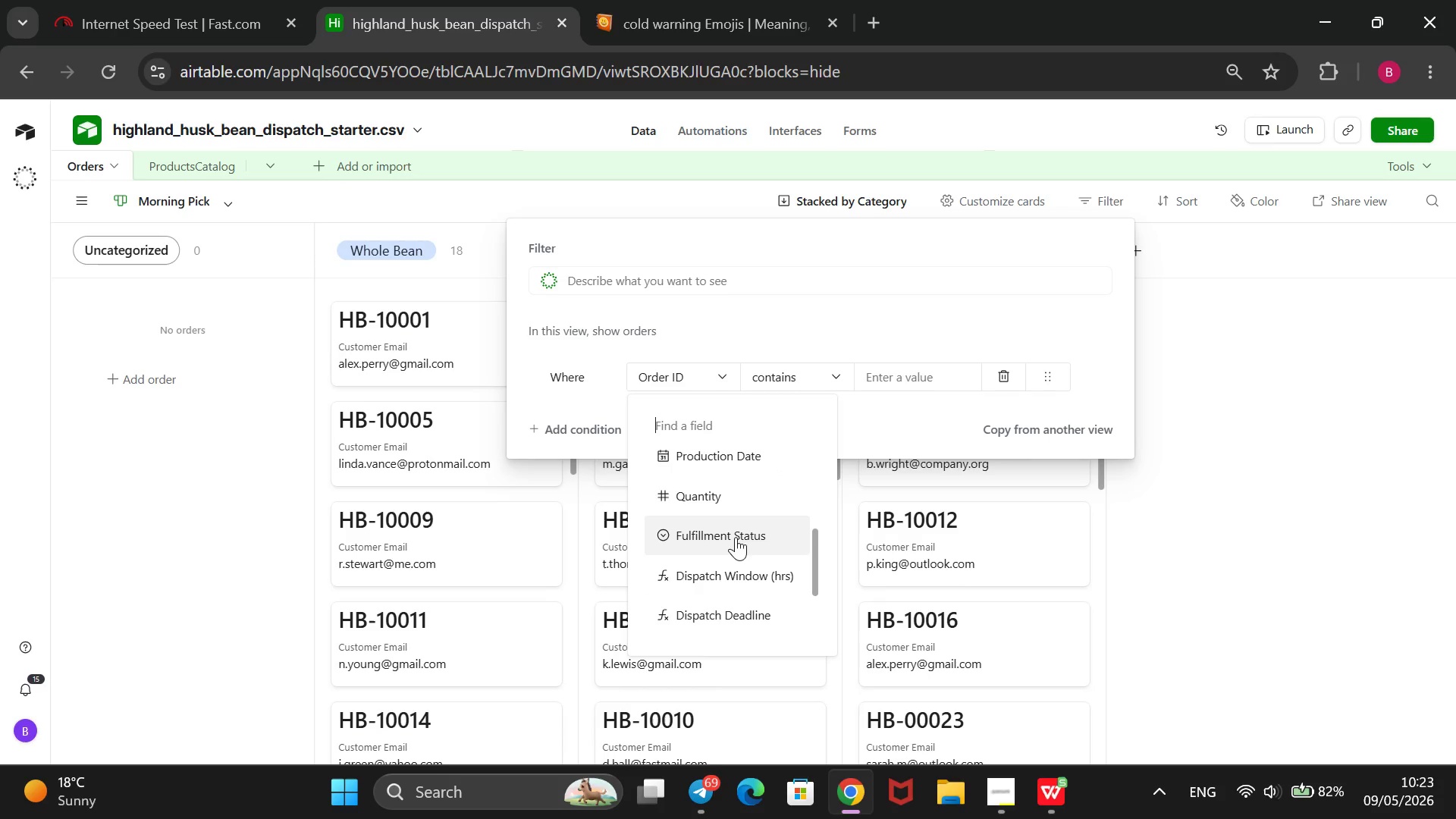 
left_click([732, 537])
 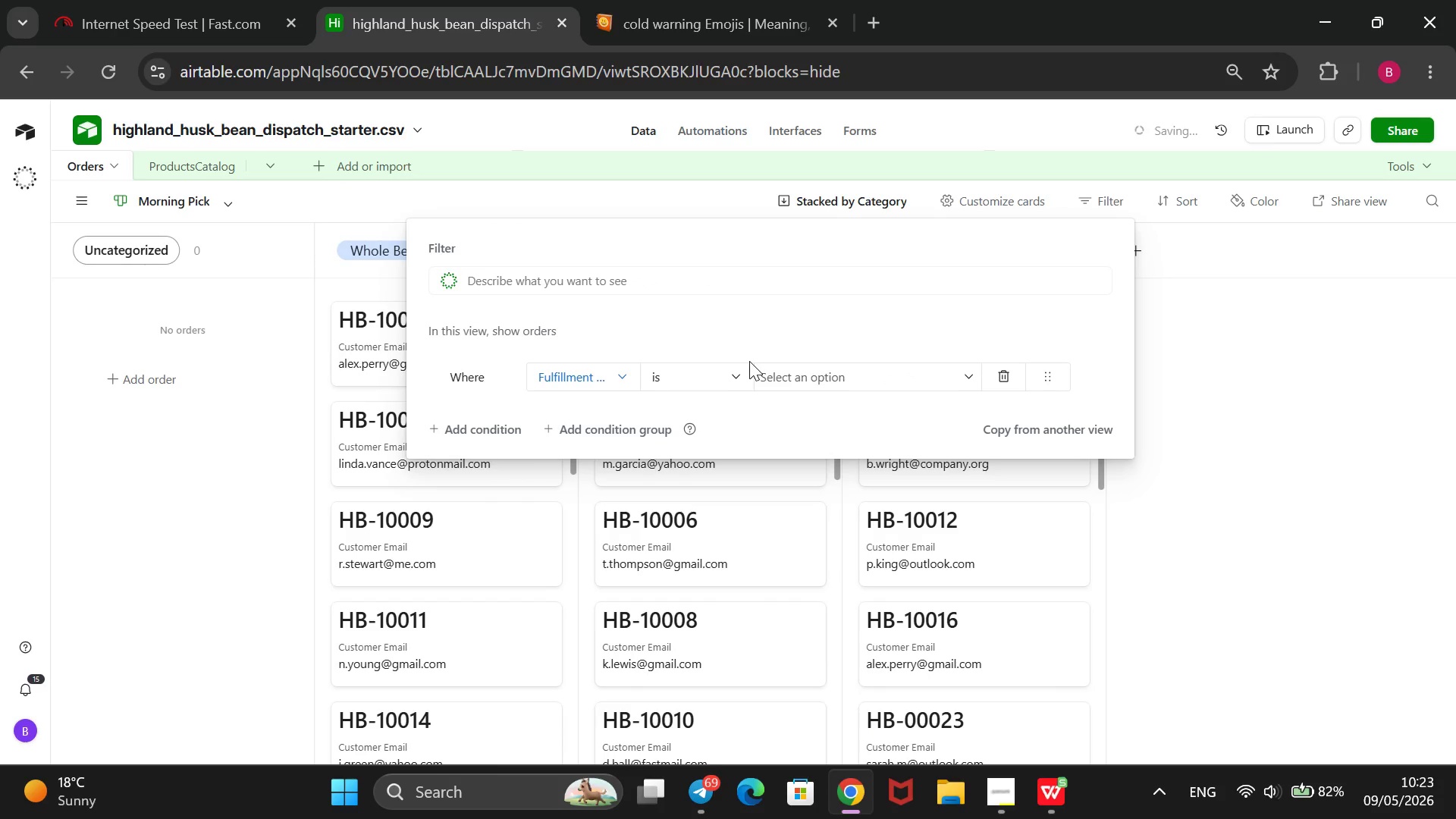 
left_click([738, 371])
 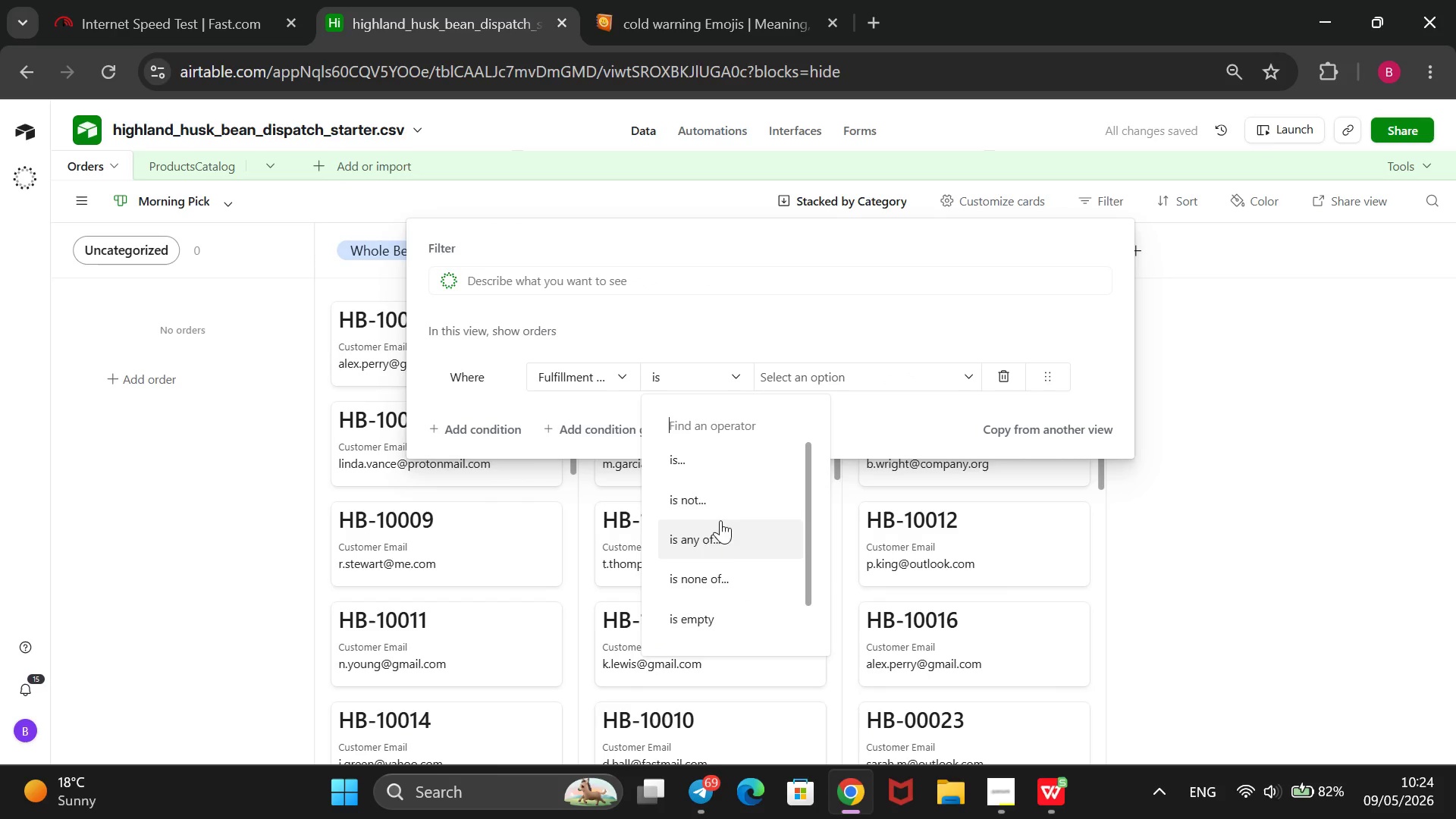 
left_click([720, 504])
 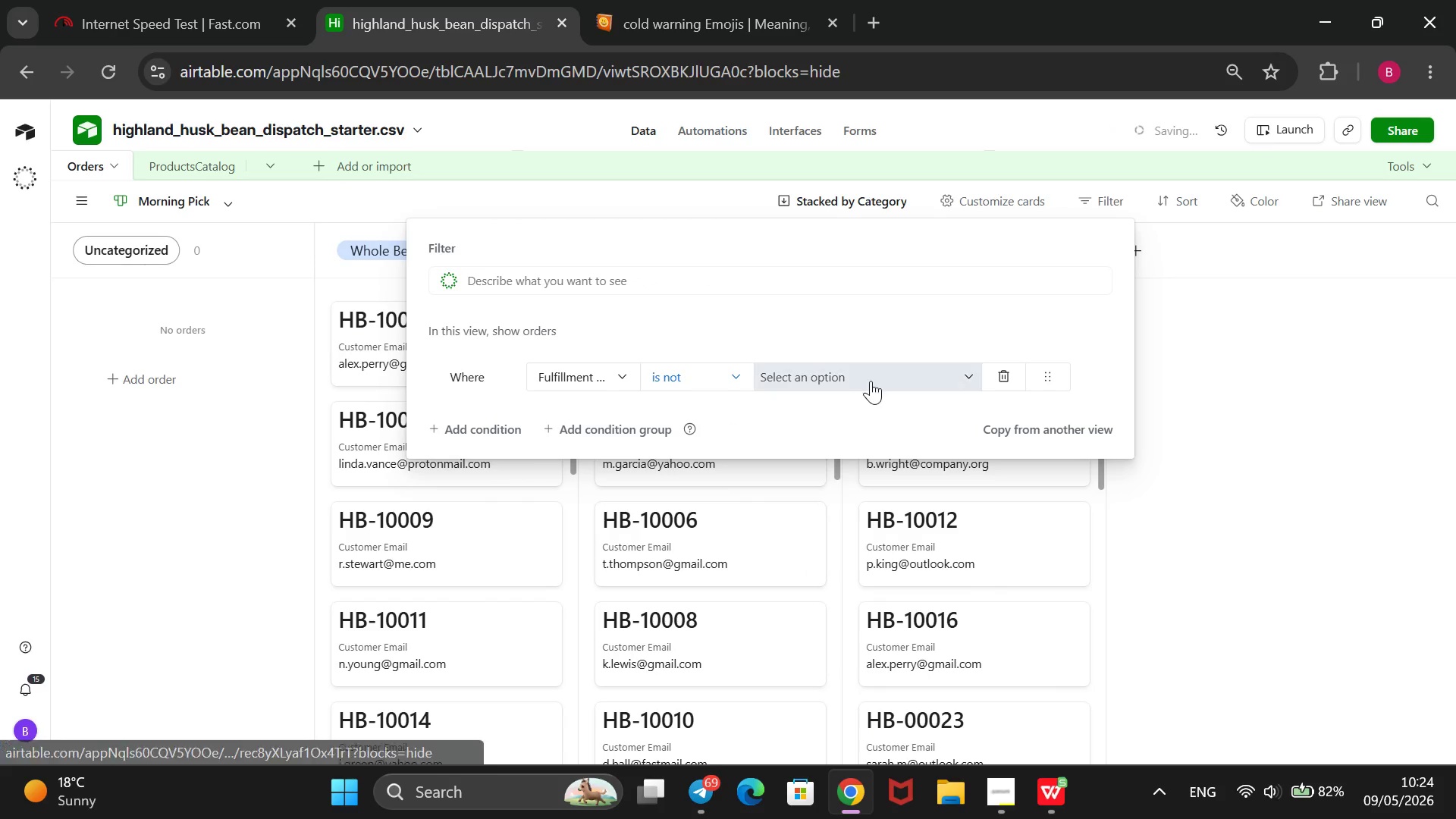 
left_click([871, 379])
 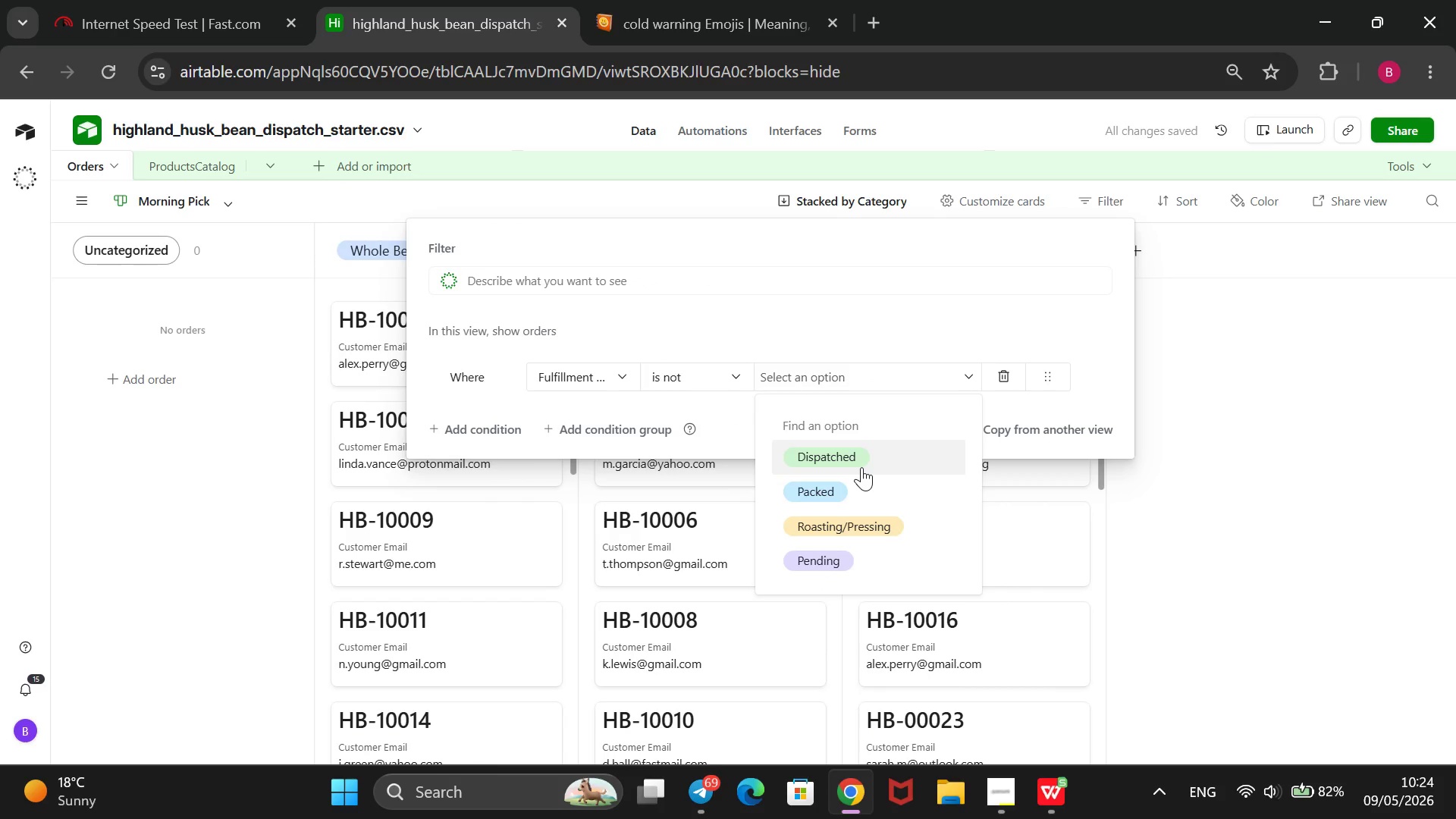 
left_click([861, 467])
 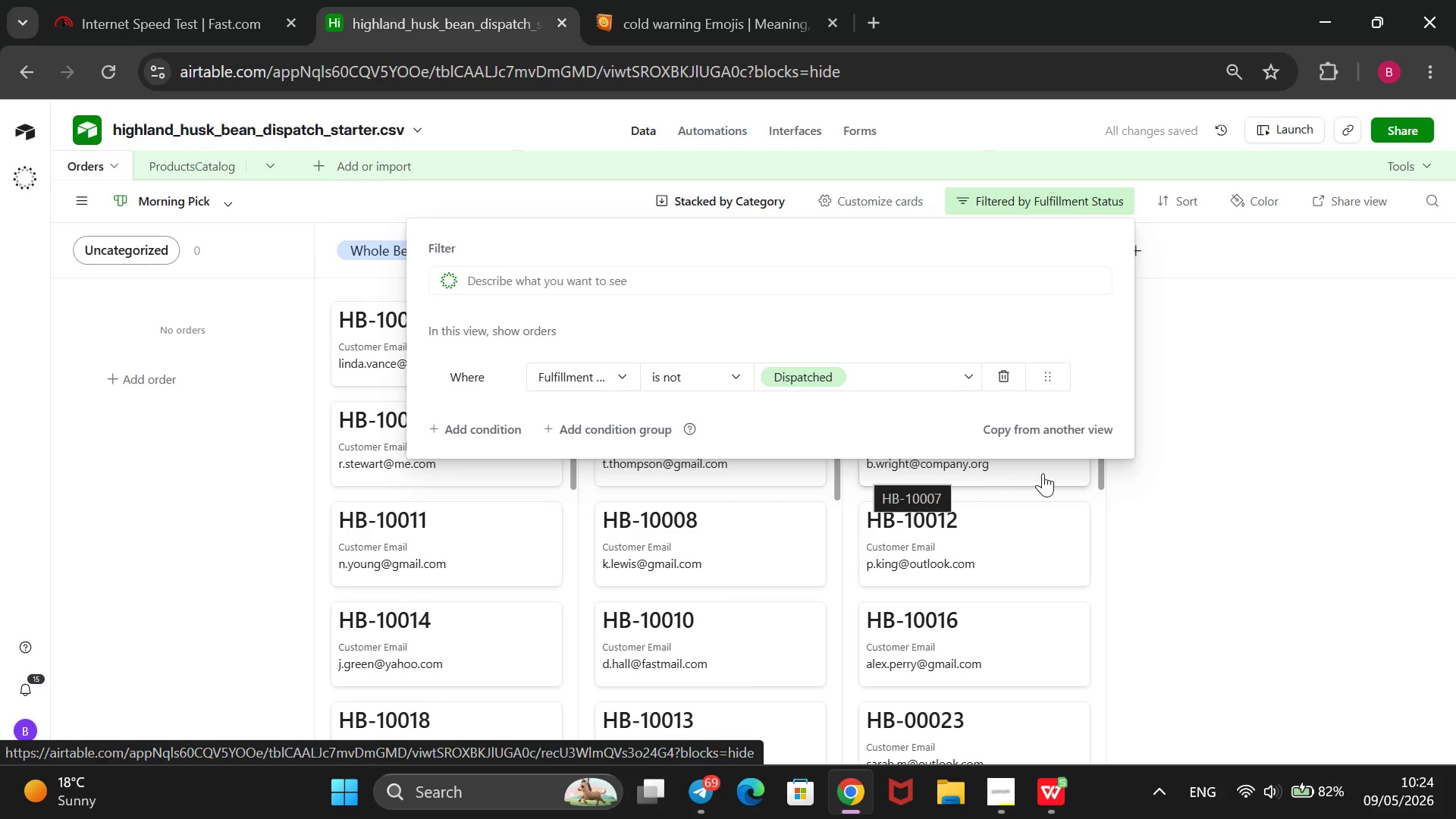 
left_click([1195, 546])
 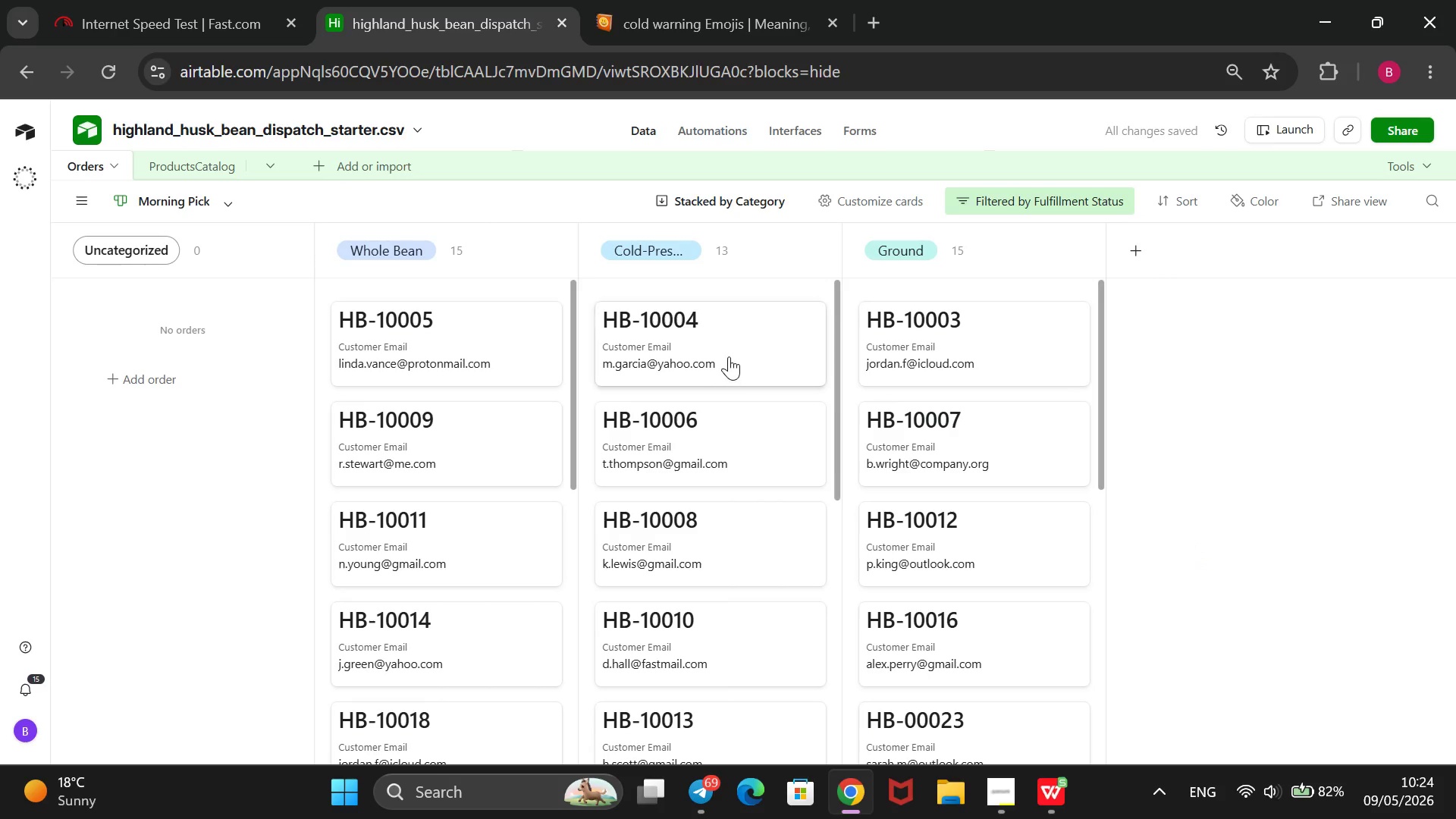 
scroll: coordinate [849, 394], scroll_direction: down, amount: 2.0
 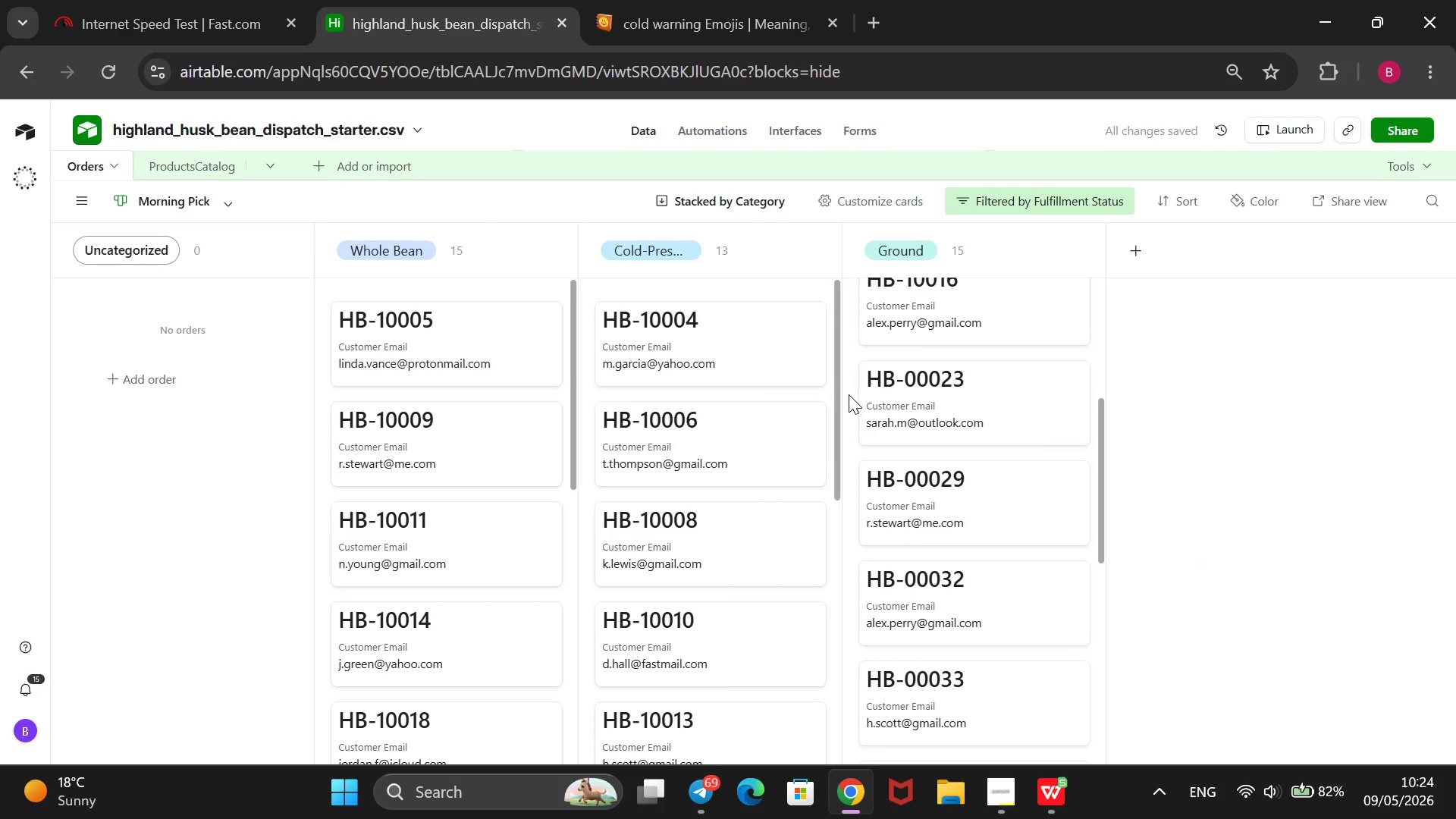 
scroll: coordinate [849, 394], scroll_direction: up, amount: 2.0
 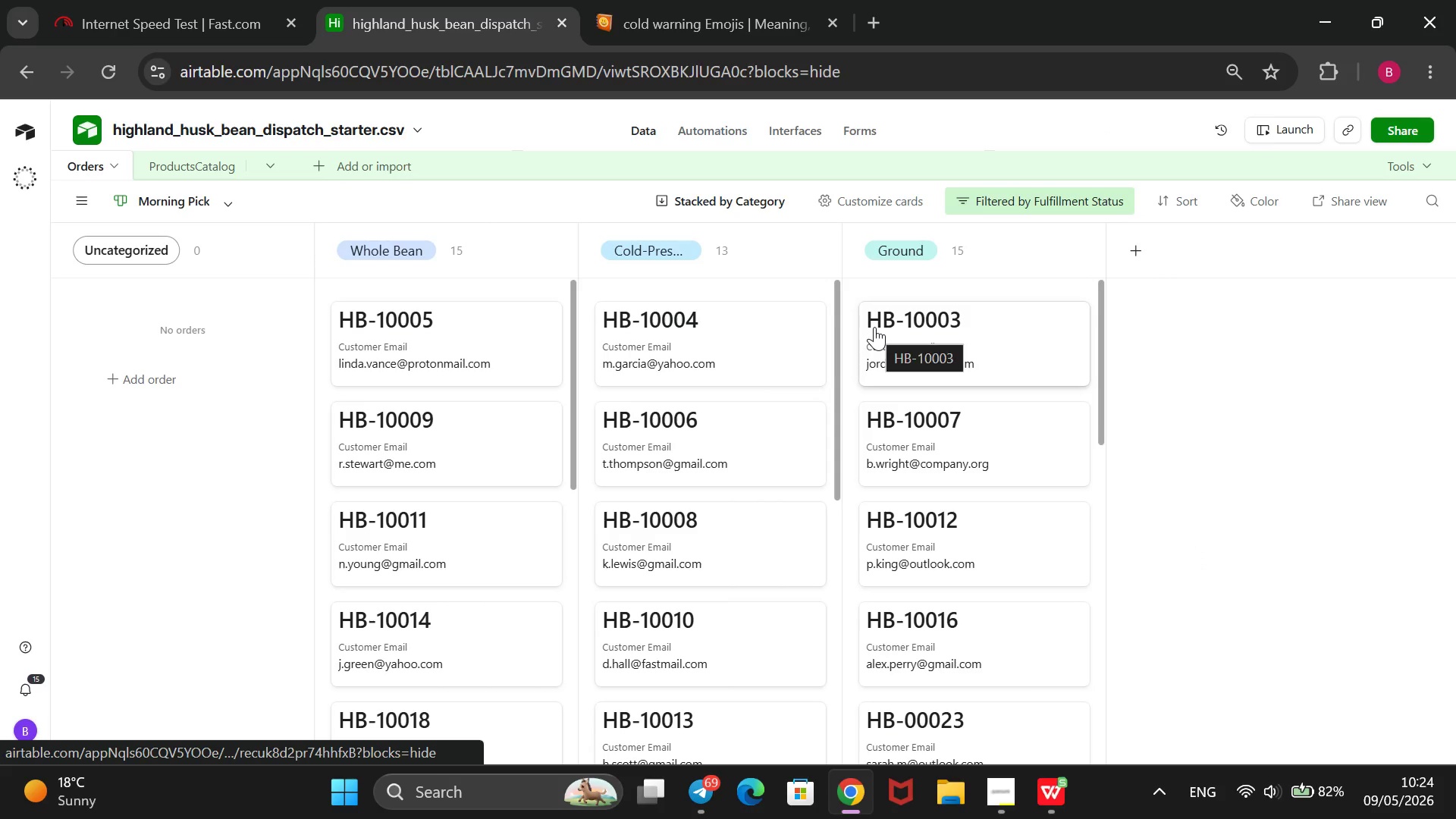 
wait(7.42)
 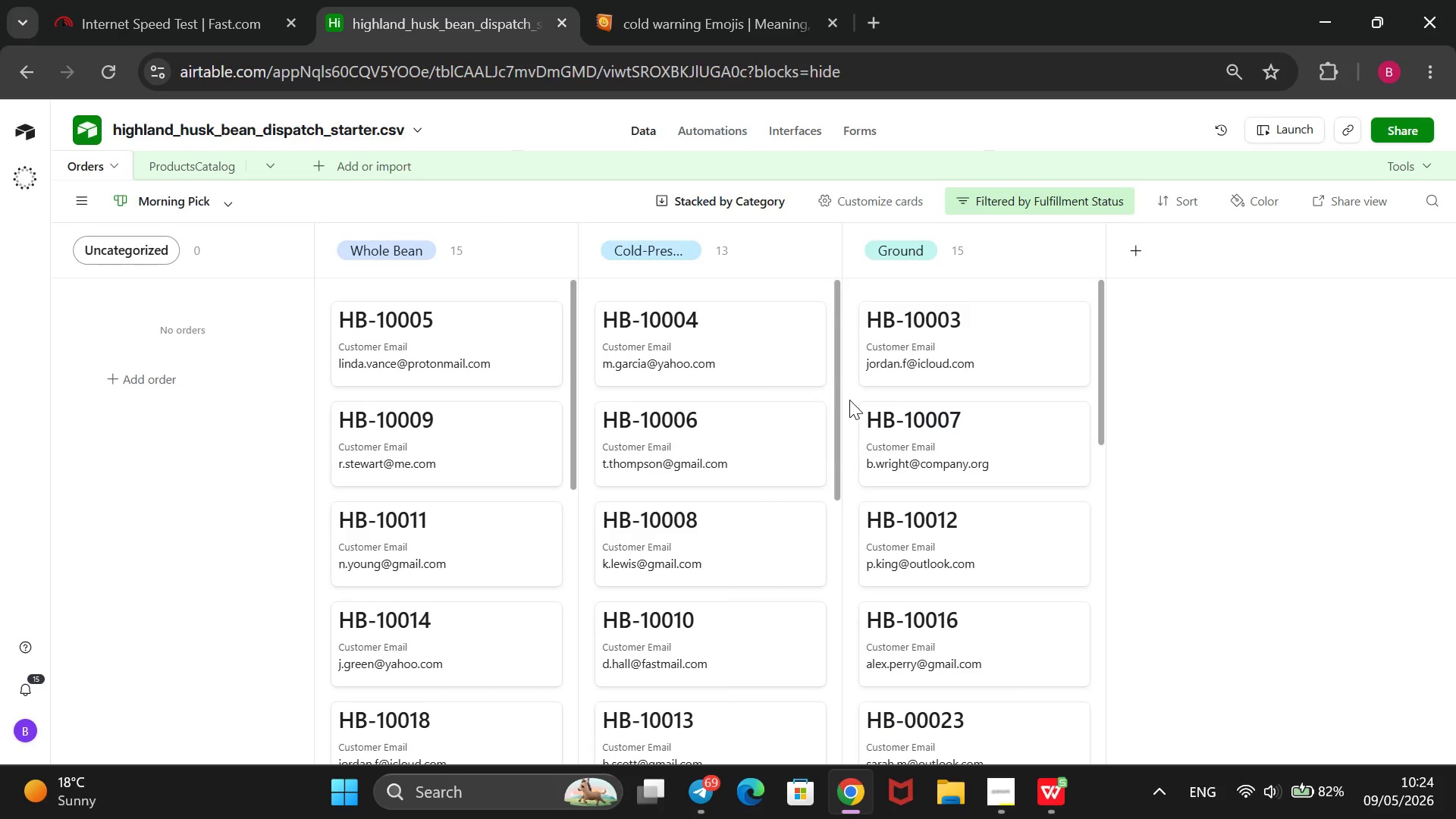 
left_click([855, 204])
 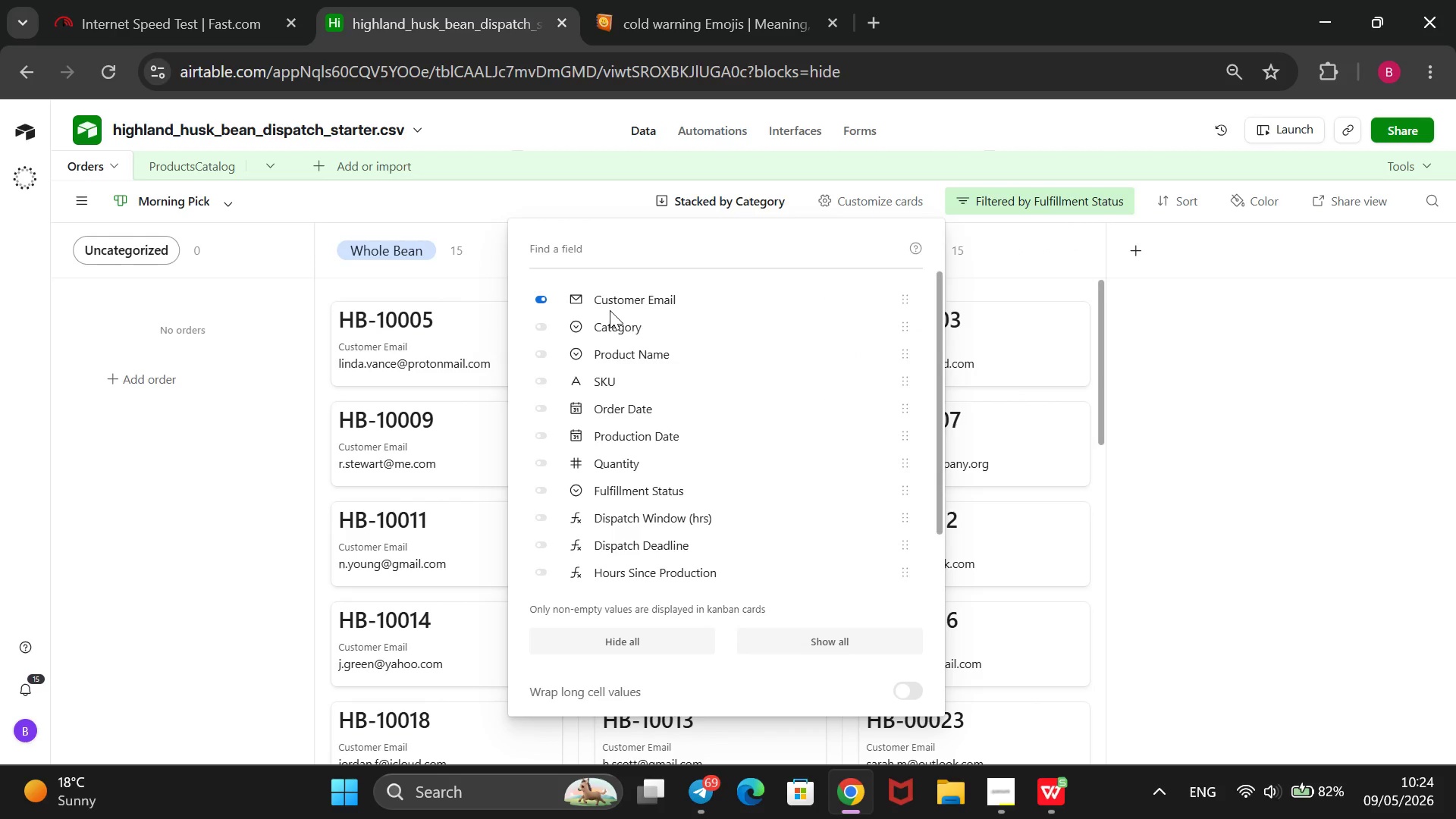 
wait(9.69)
 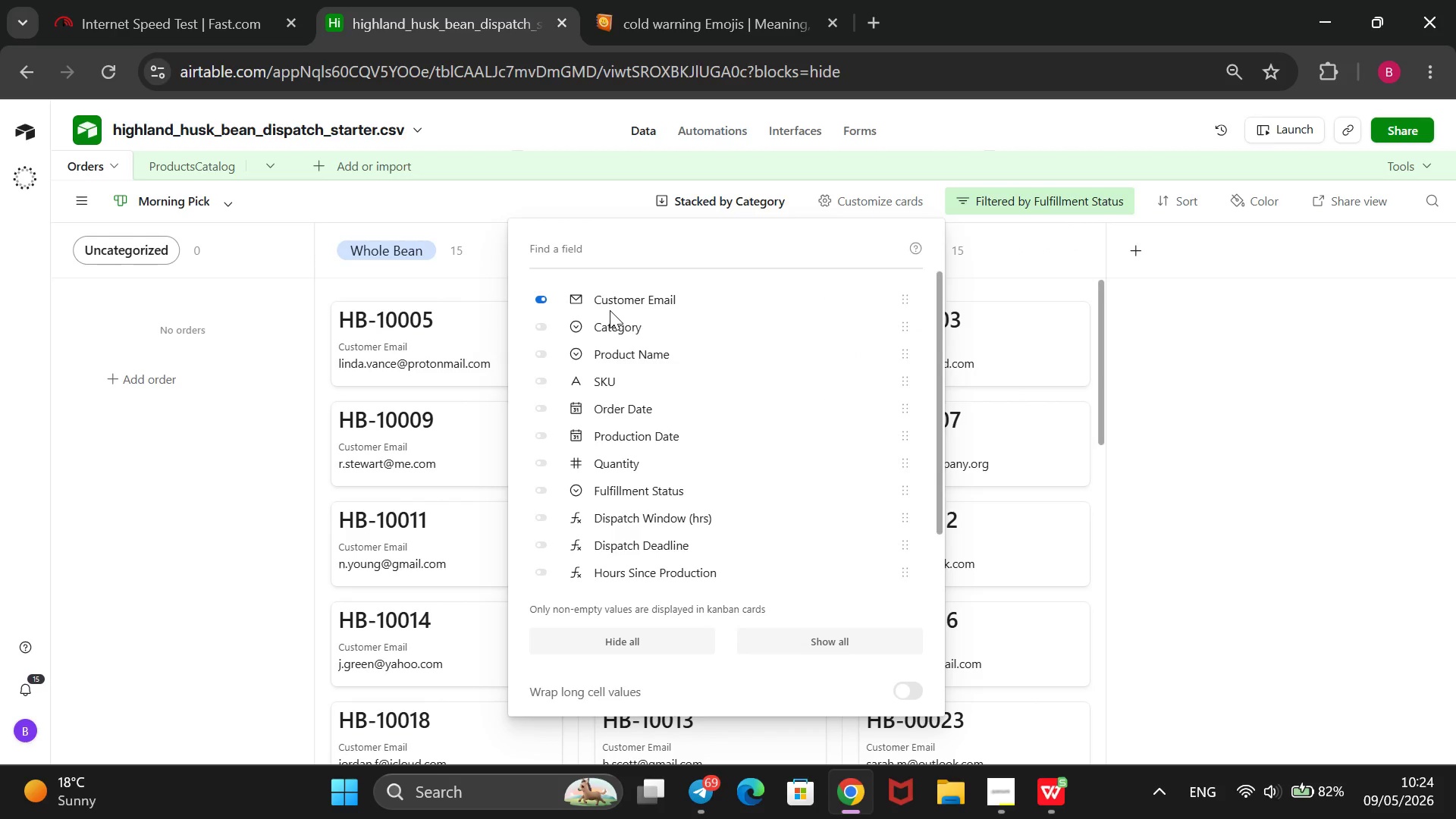 
left_click([536, 356])
 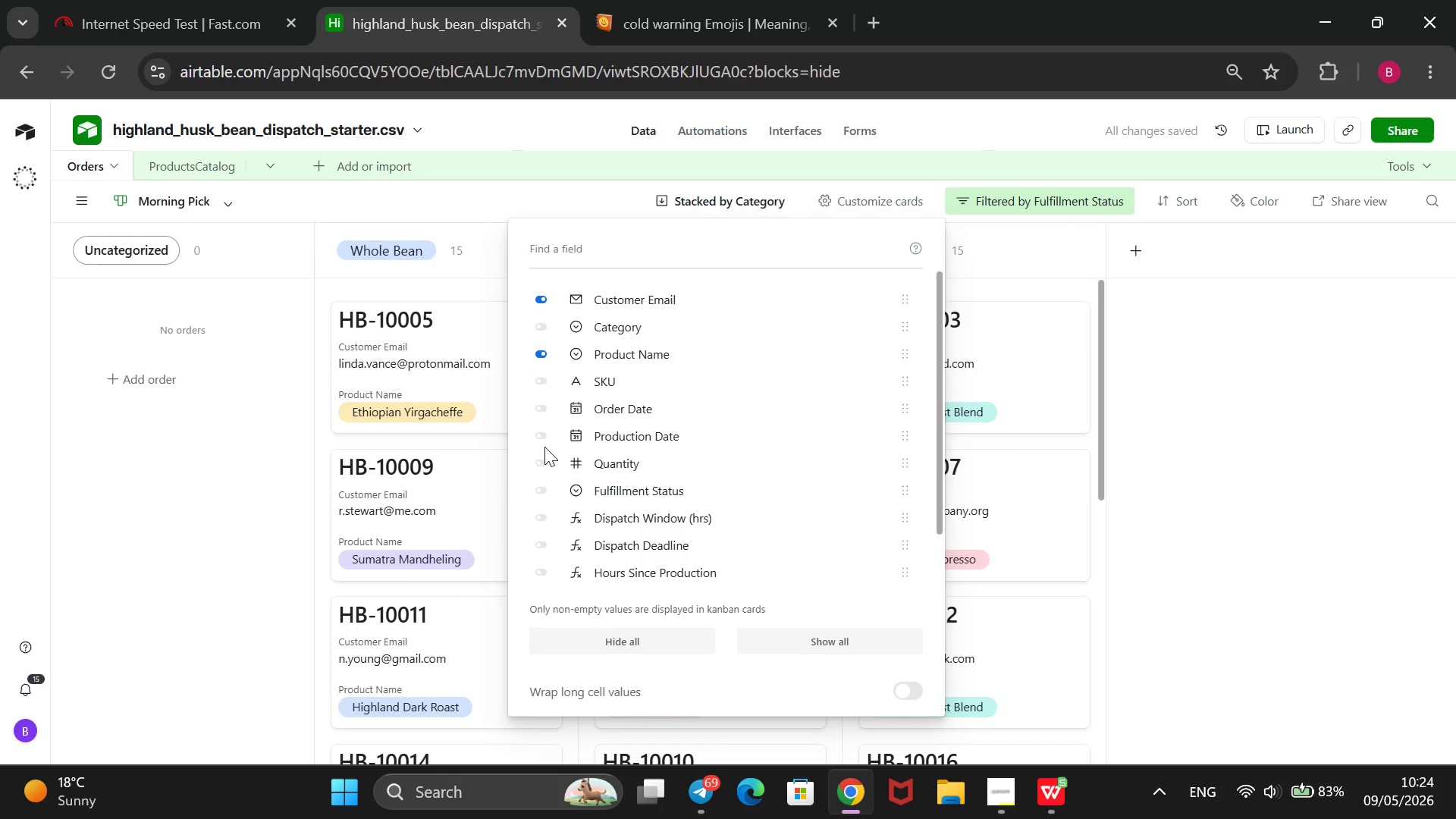 
left_click([541, 461])
 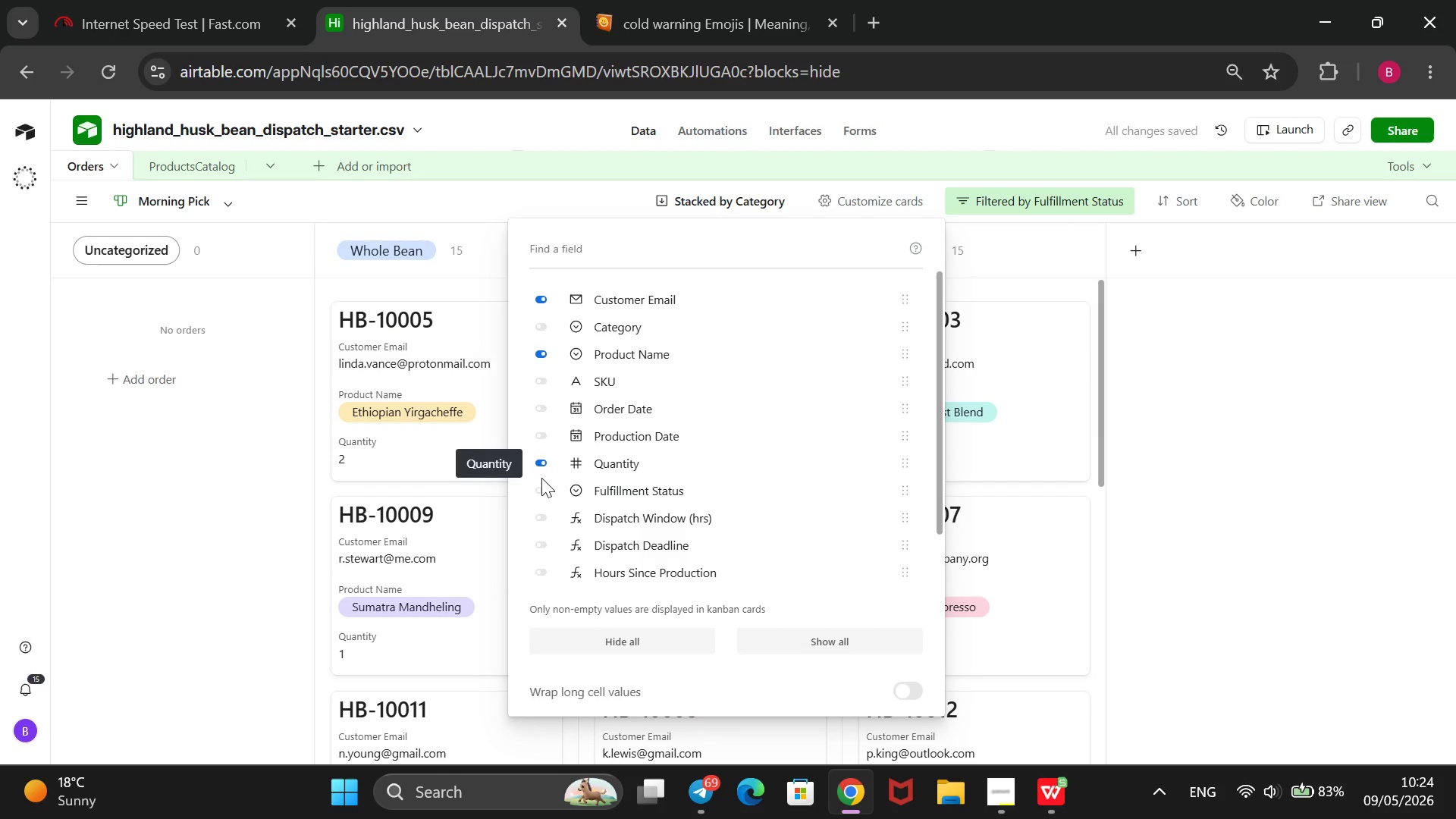 
wait(6.49)
 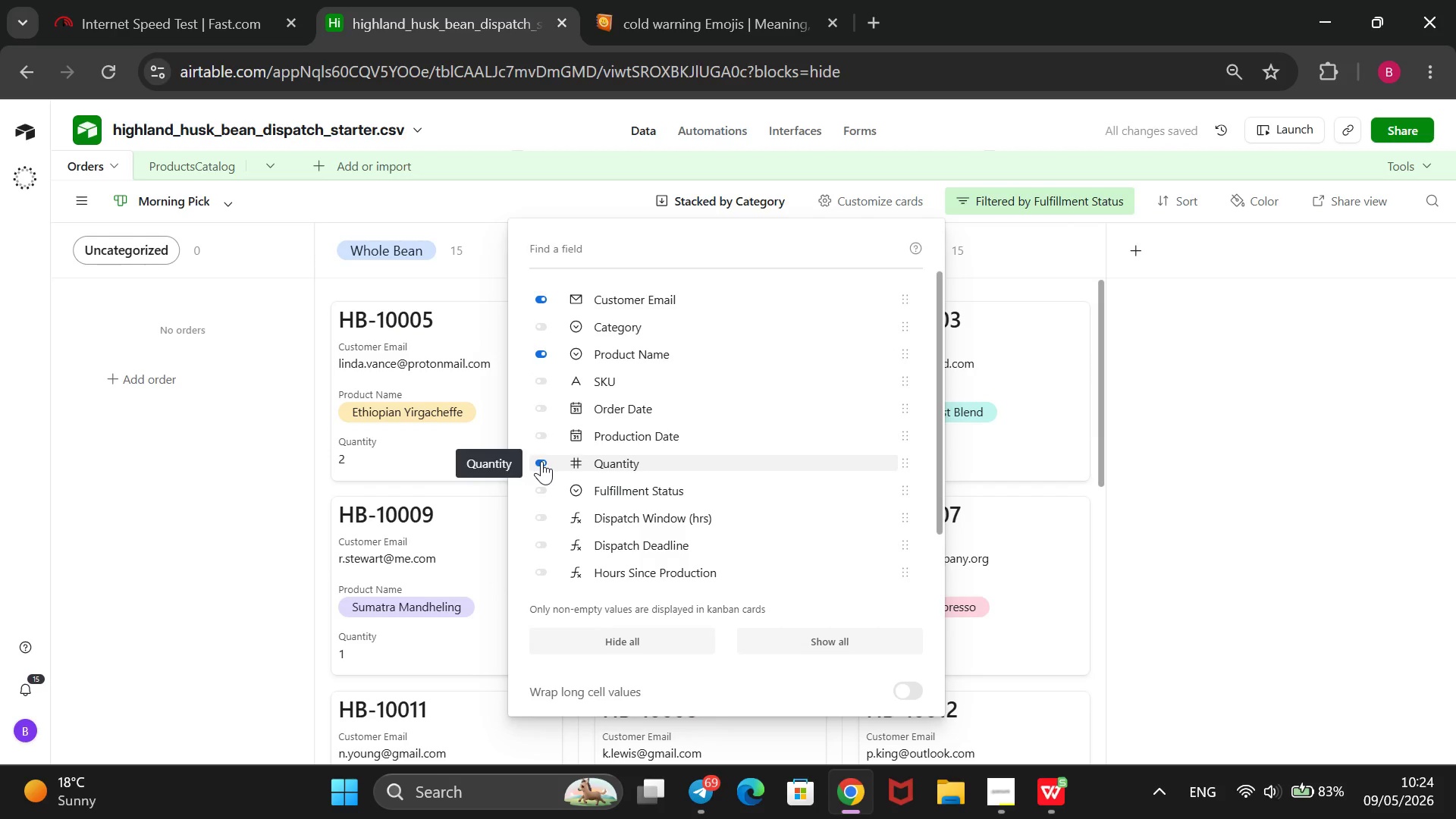 
left_click([551, 434])
 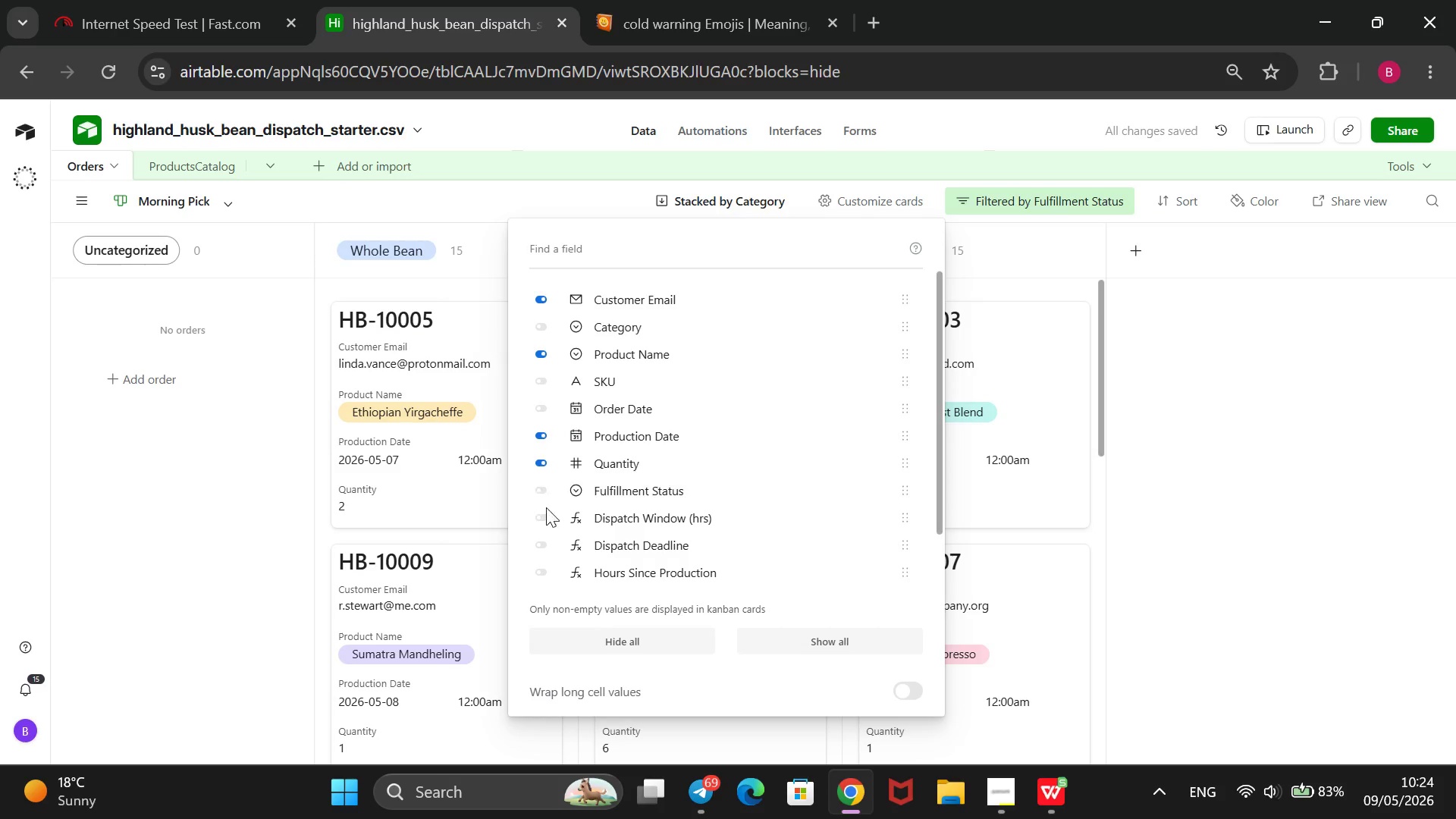 
left_click([546, 539])
 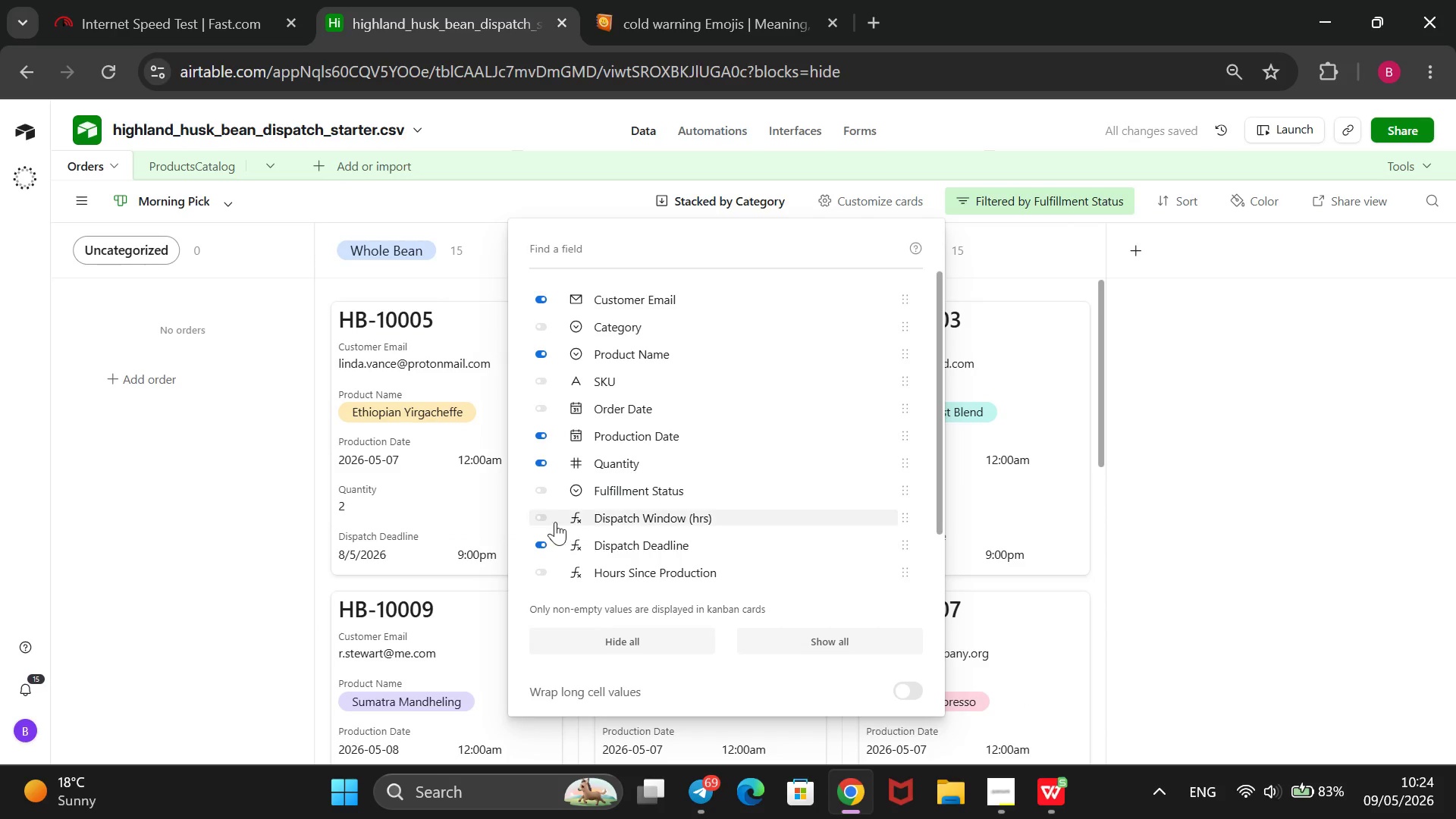 
scroll: coordinate [573, 507], scroll_direction: none, amount: 0.0
 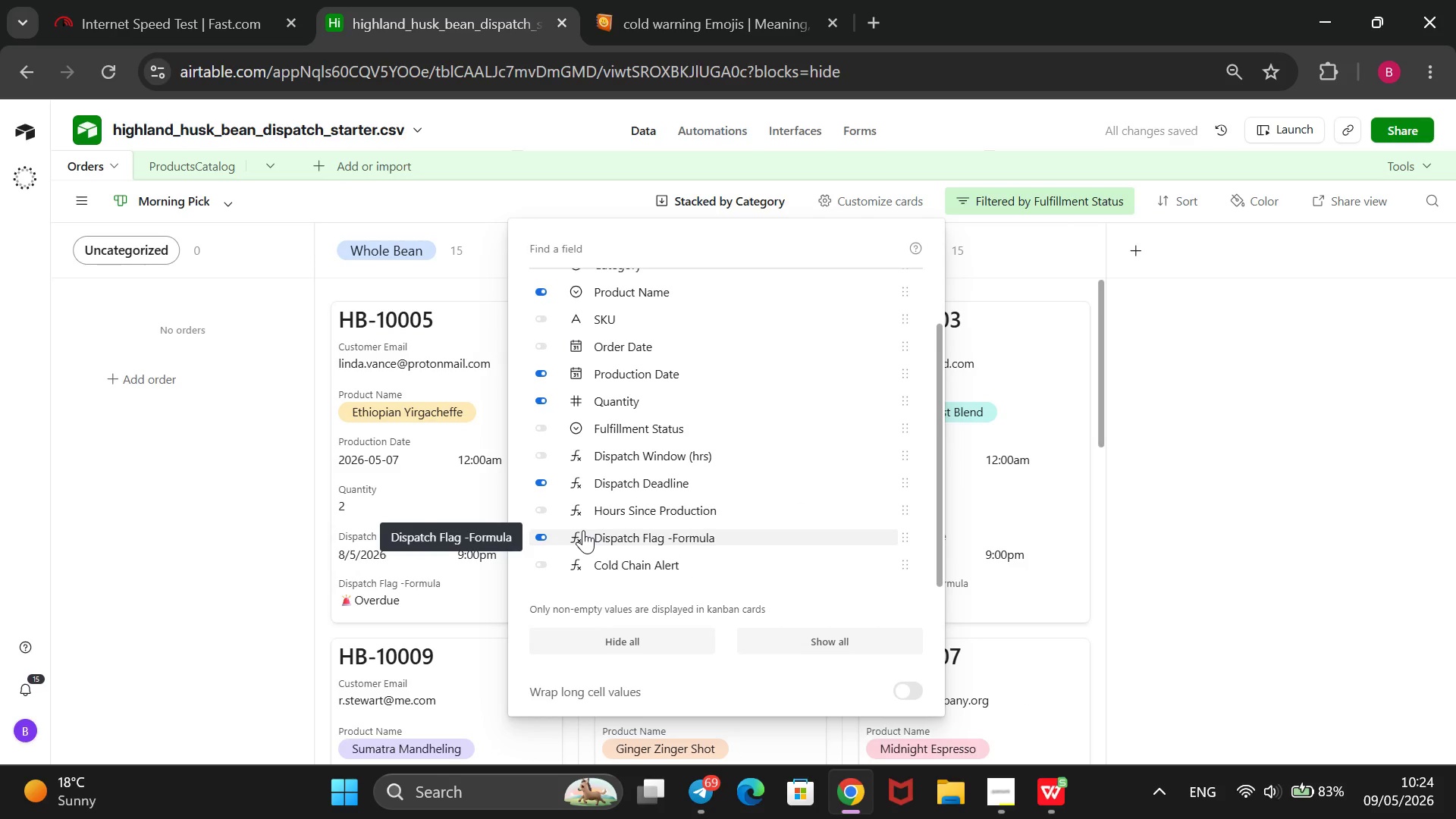 
wait(7.75)
 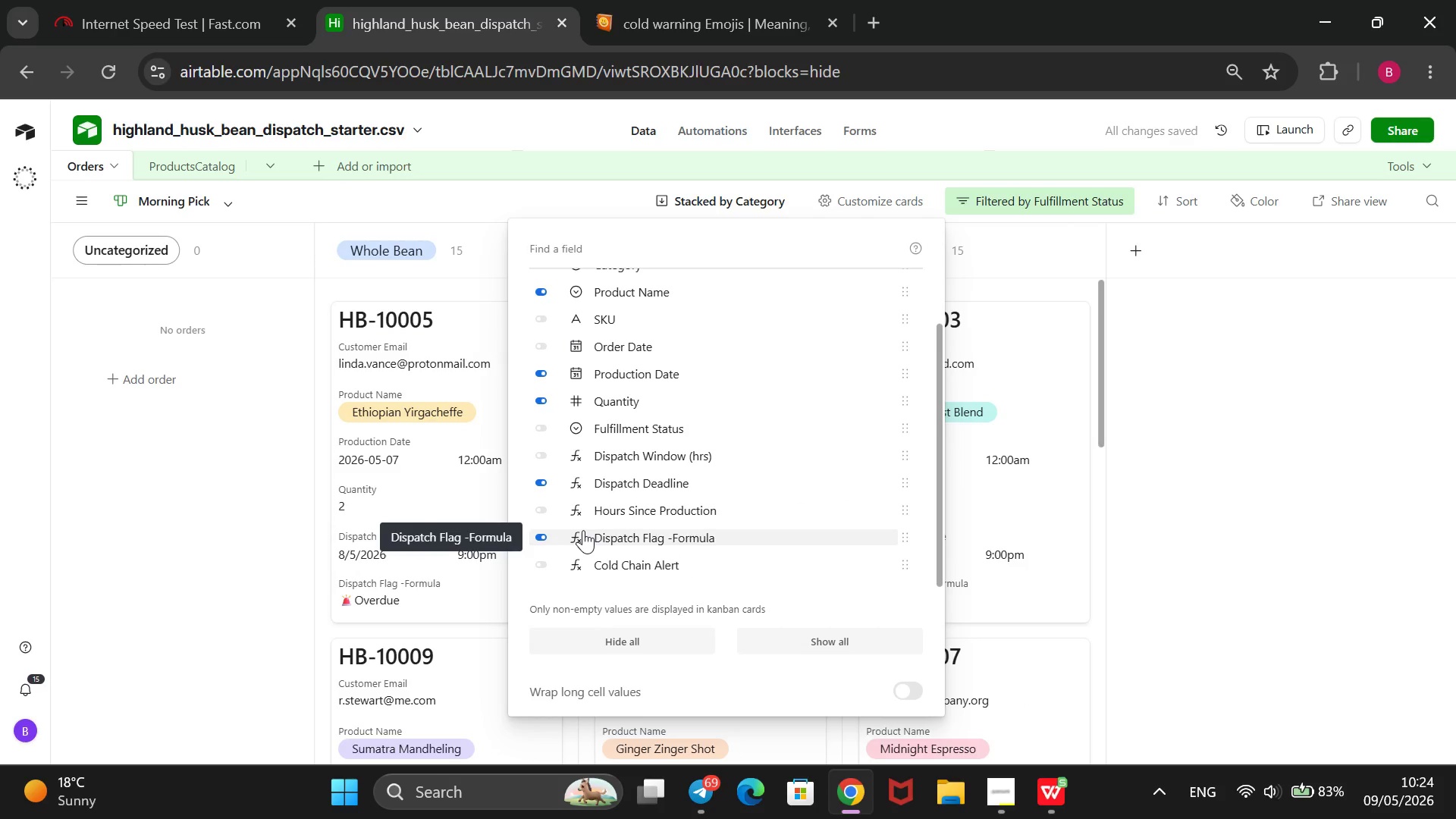 
left_click([538, 422])
 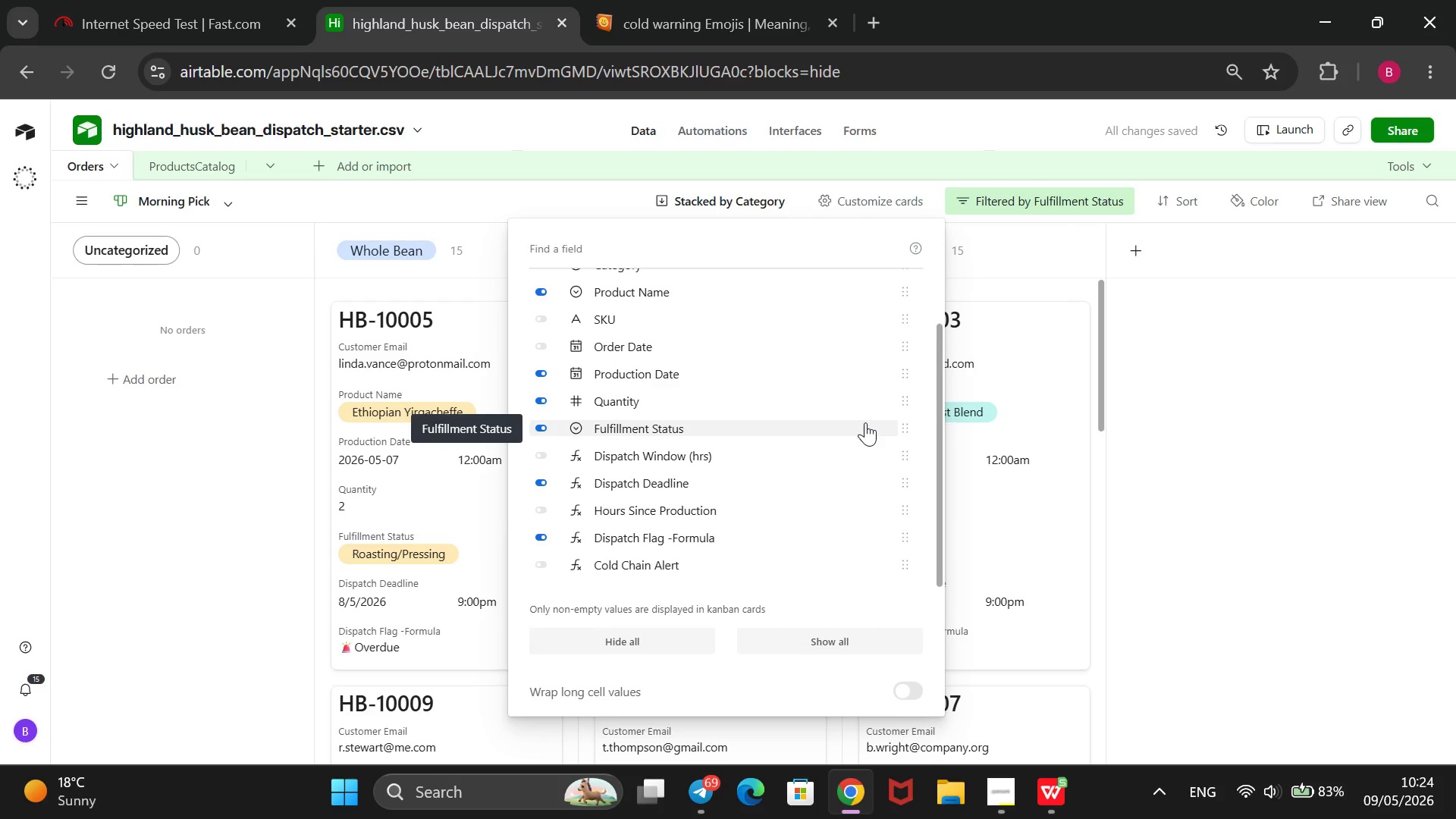 
wait(7.38)
 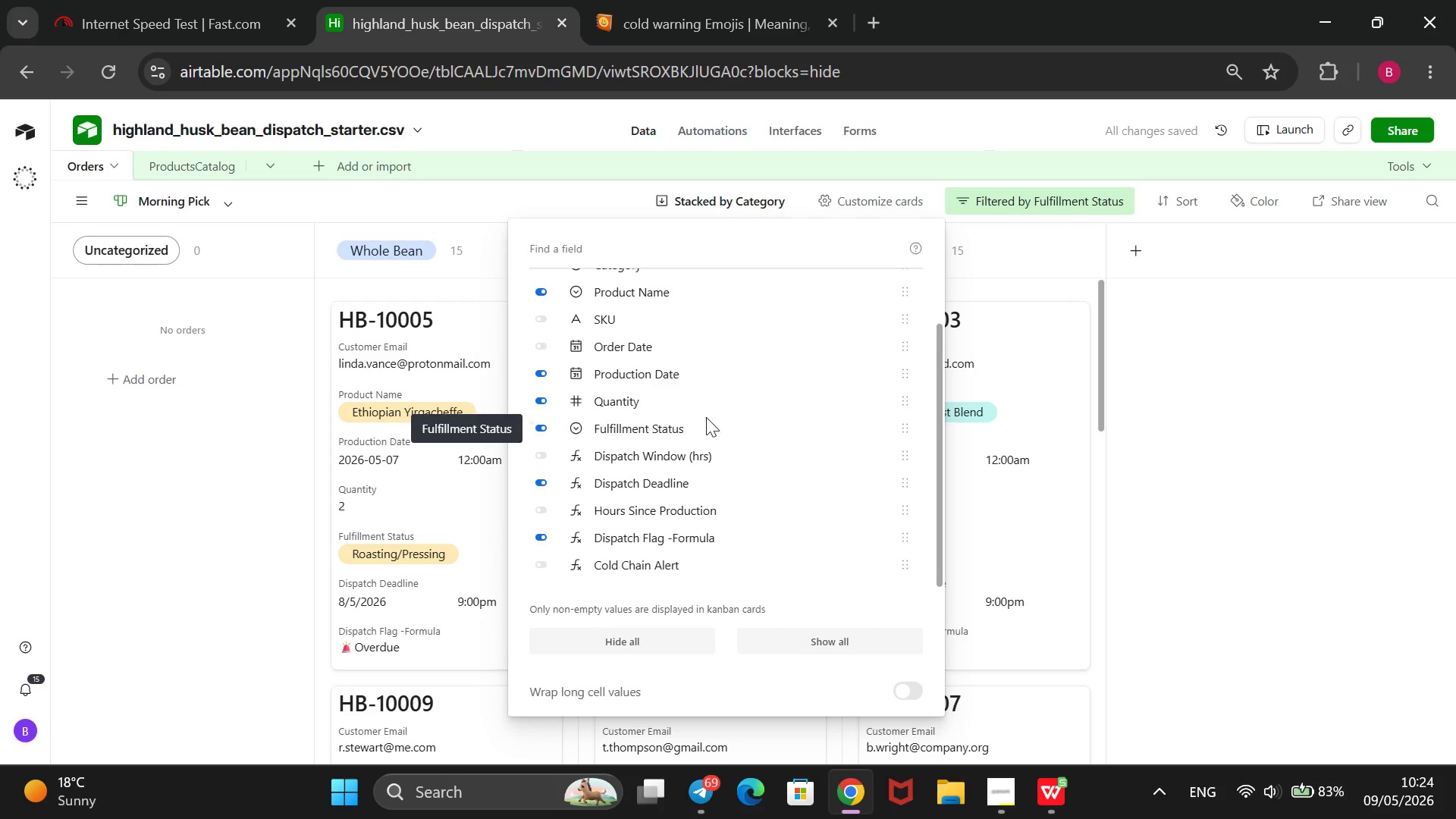 
left_click([1315, 397])
 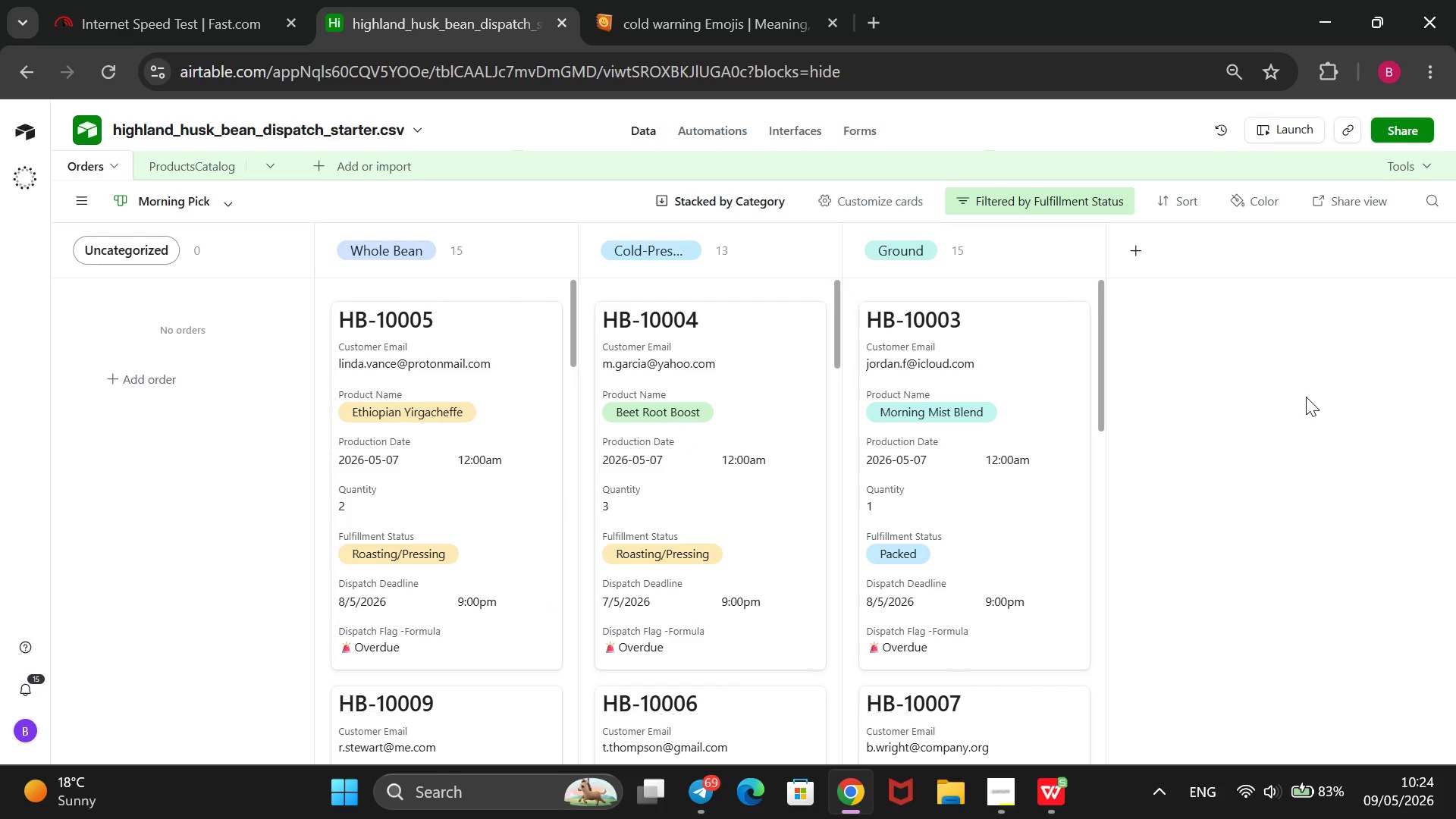 
mouse_move([1068, 350])
 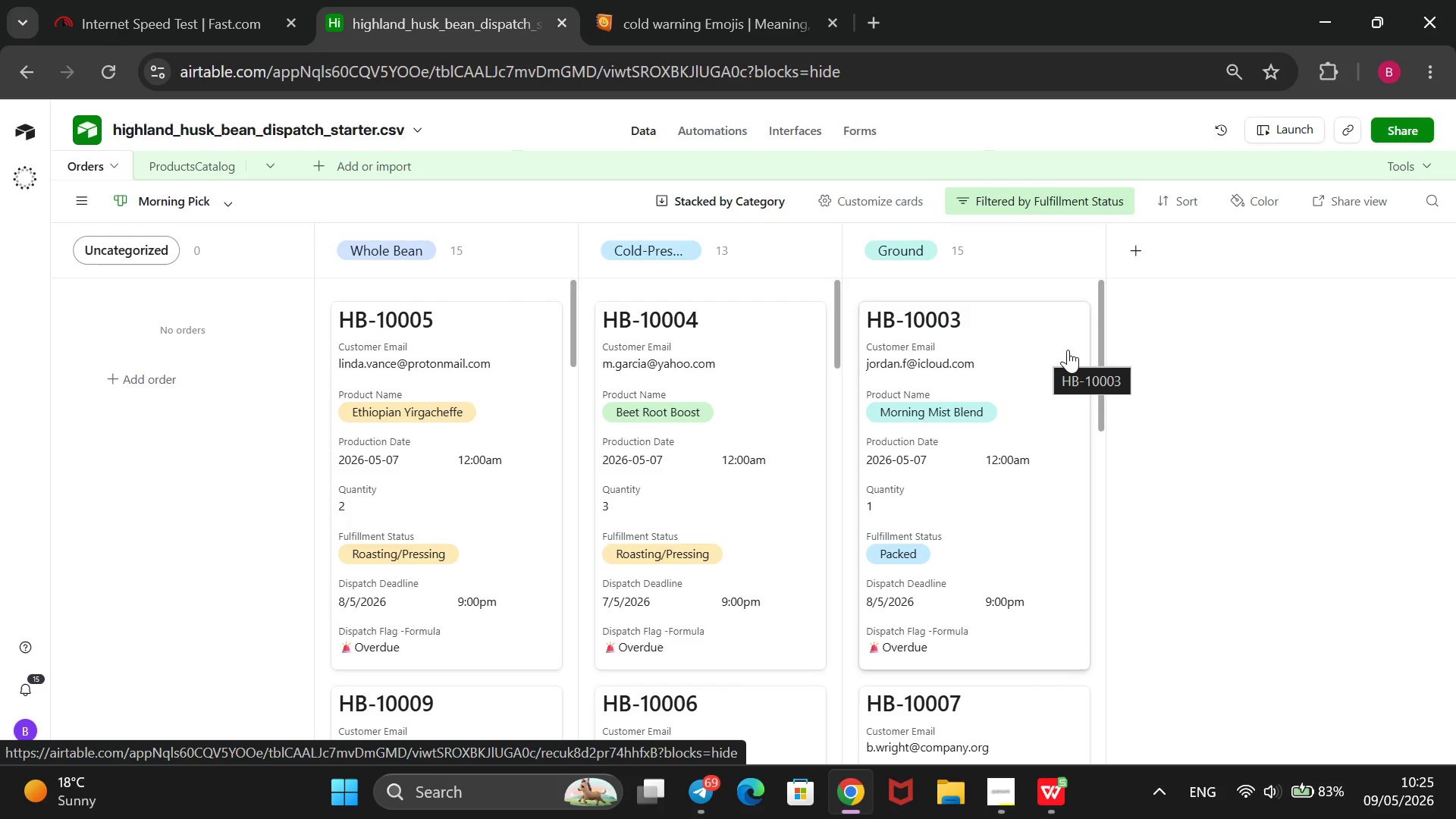 
scroll: coordinate [1068, 350], scroll_direction: down, amount: 3.0
 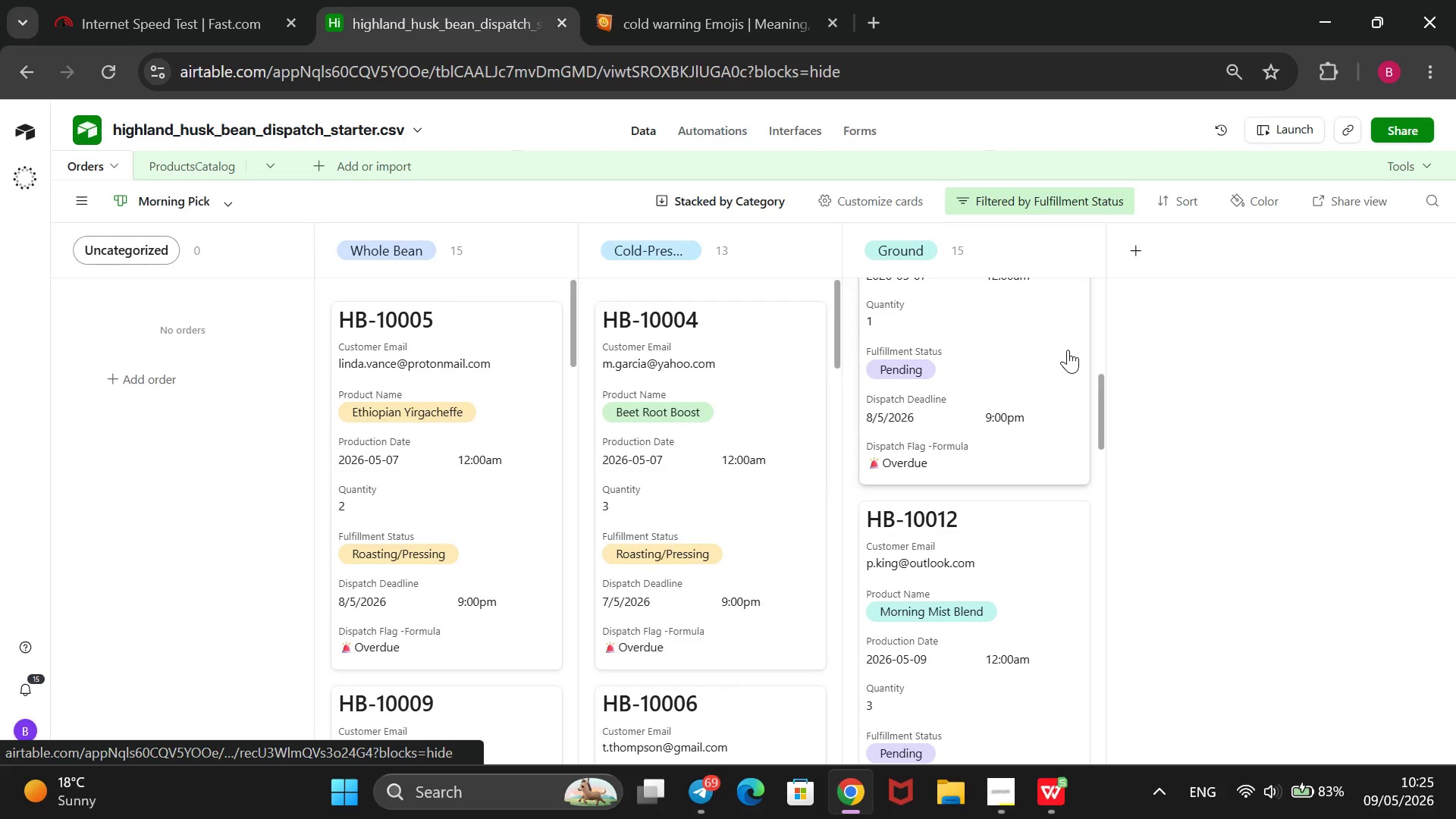 
scroll: coordinate [1068, 350], scroll_direction: up, amount: 3.0
 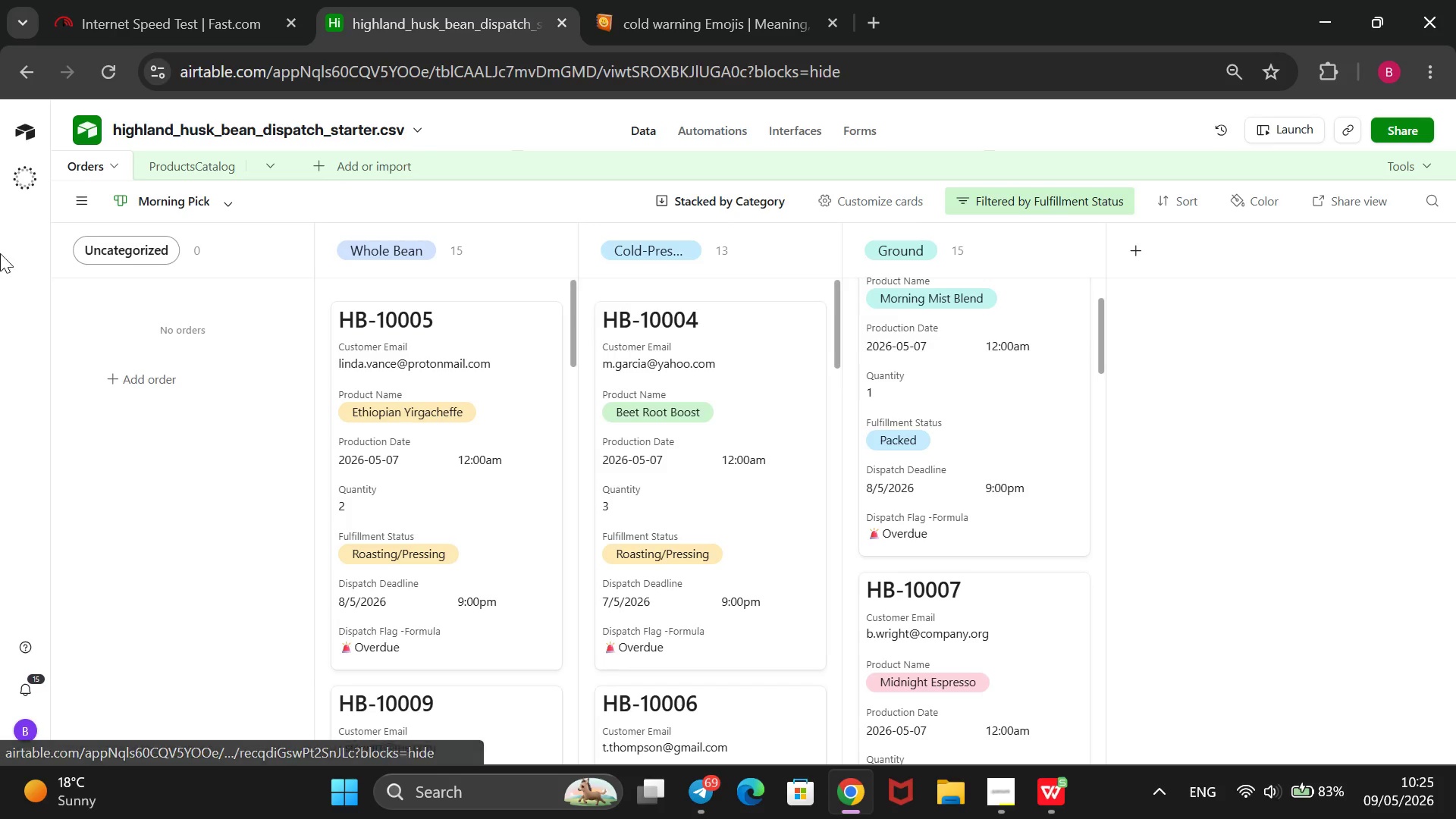 
mouse_move([96, 219])
 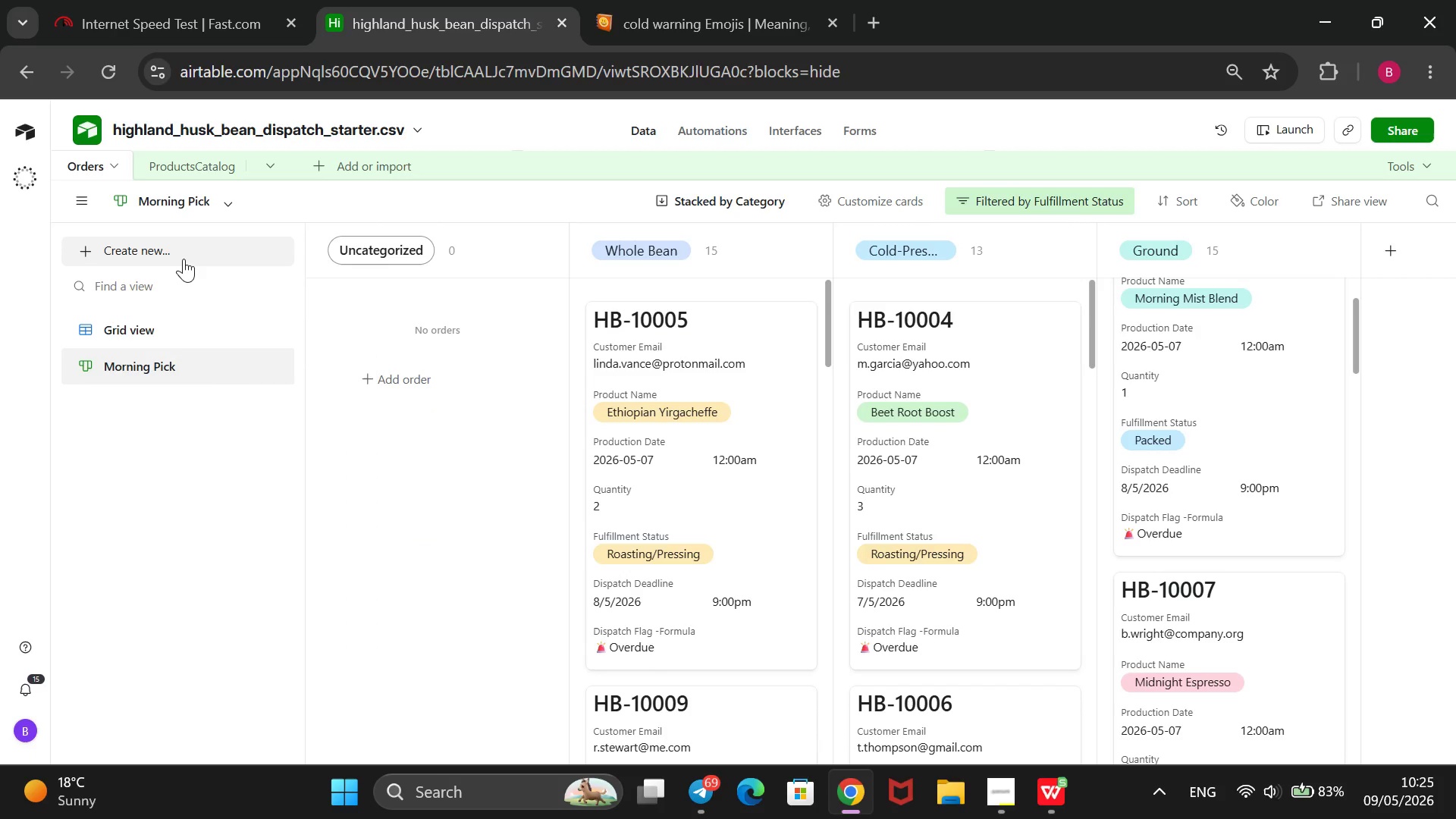 
wait(5.15)
 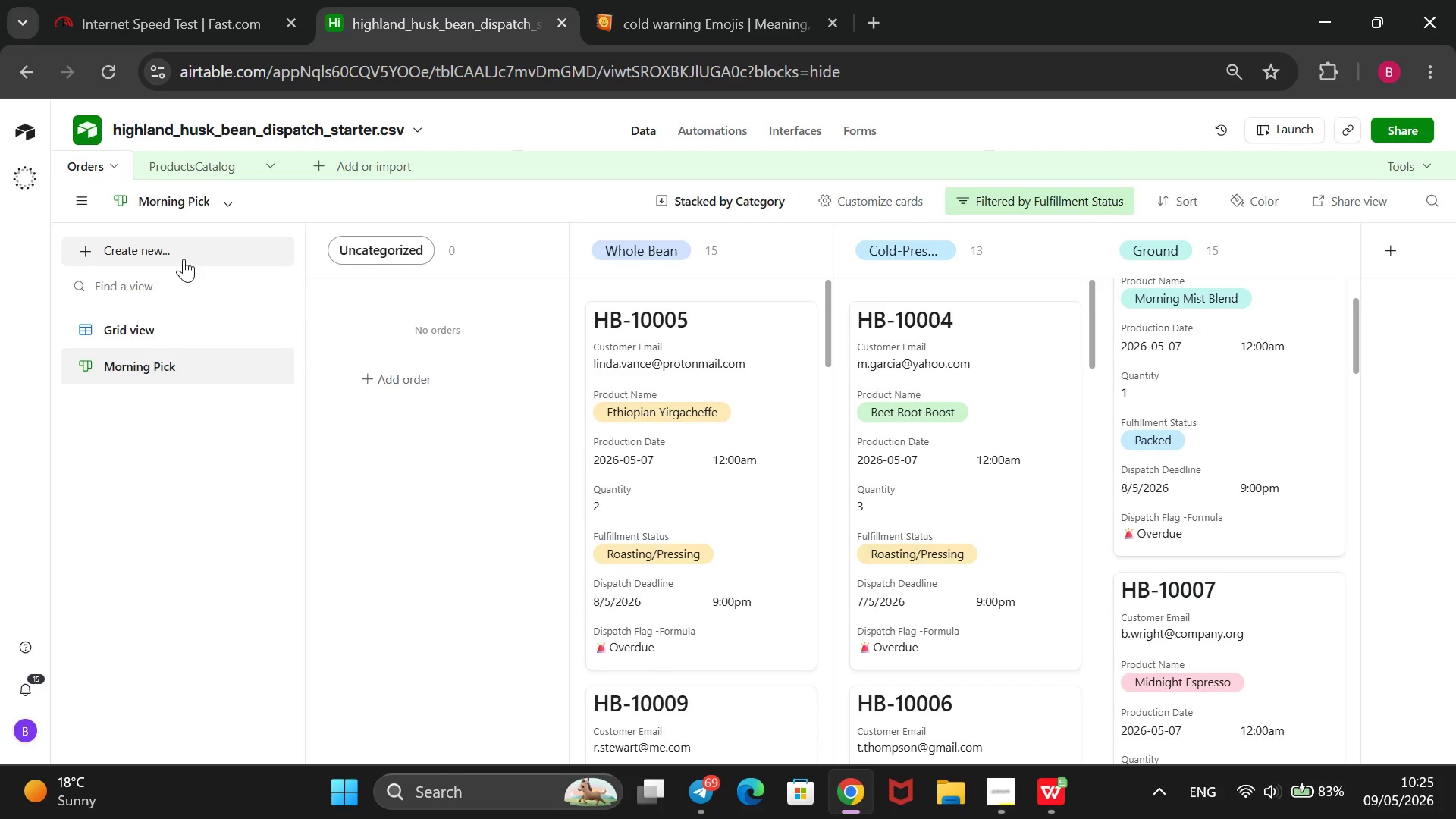 
left_click([184, 259])
 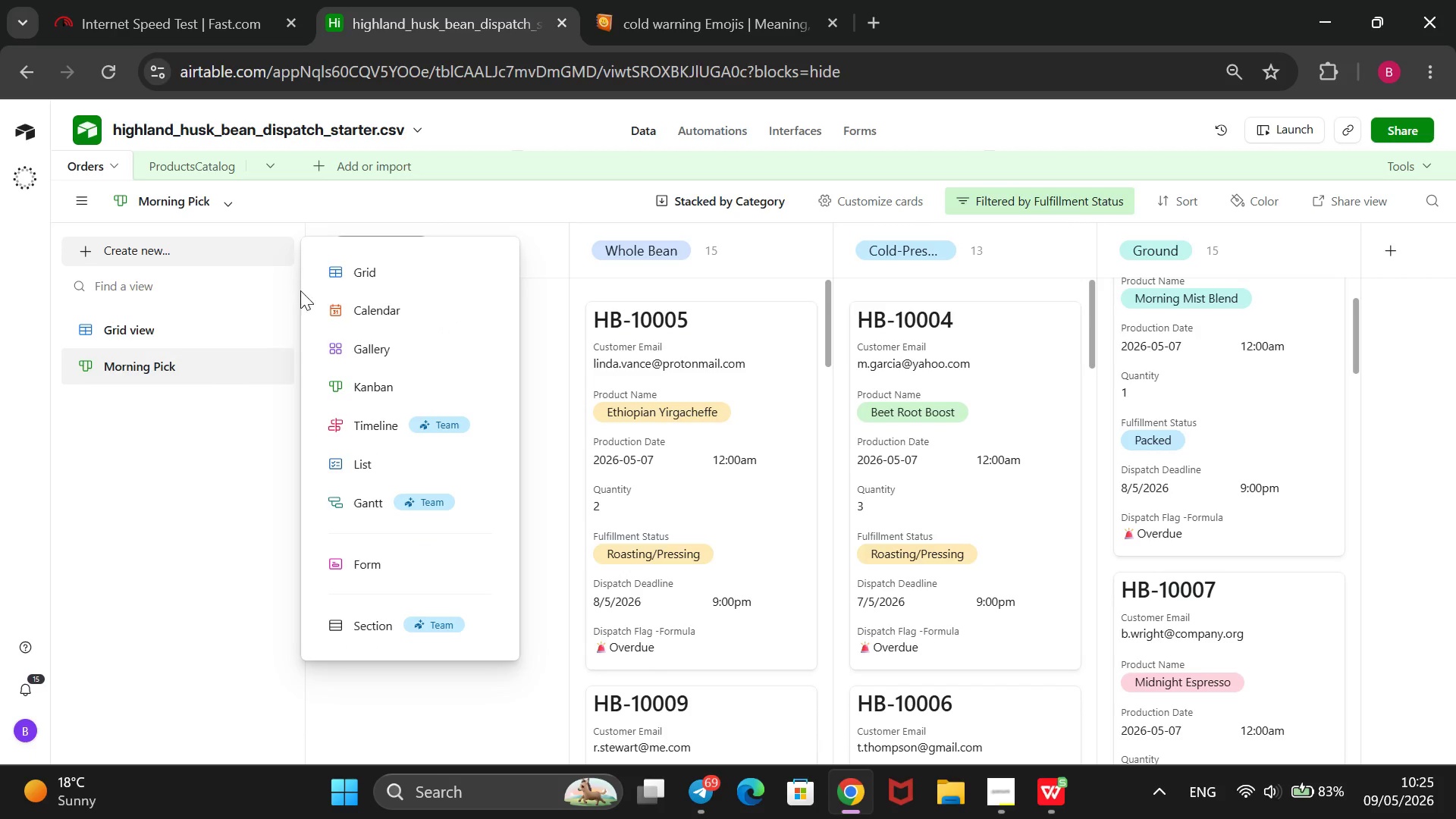 
left_click([431, 265])
 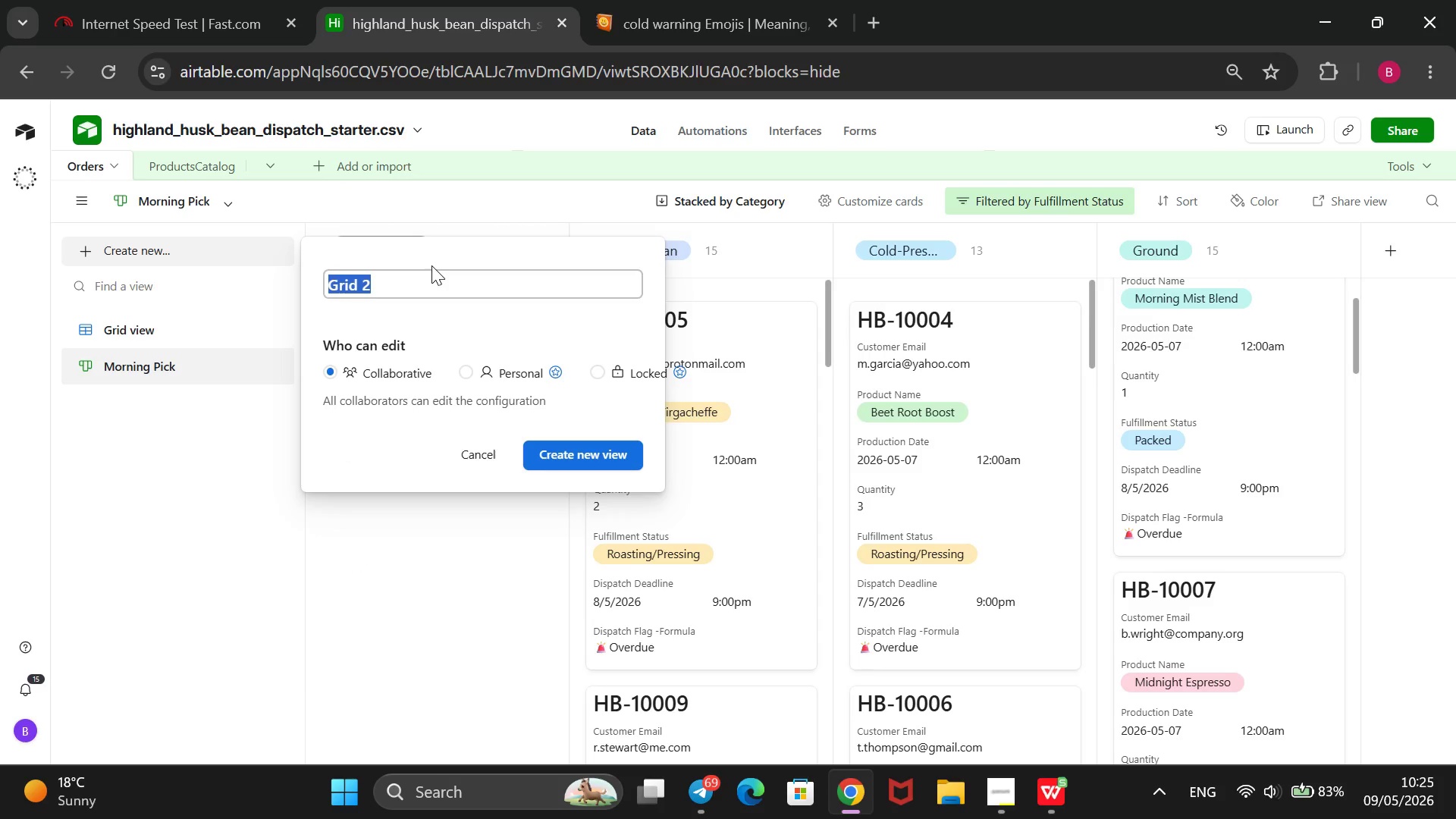 
wait(5.23)
 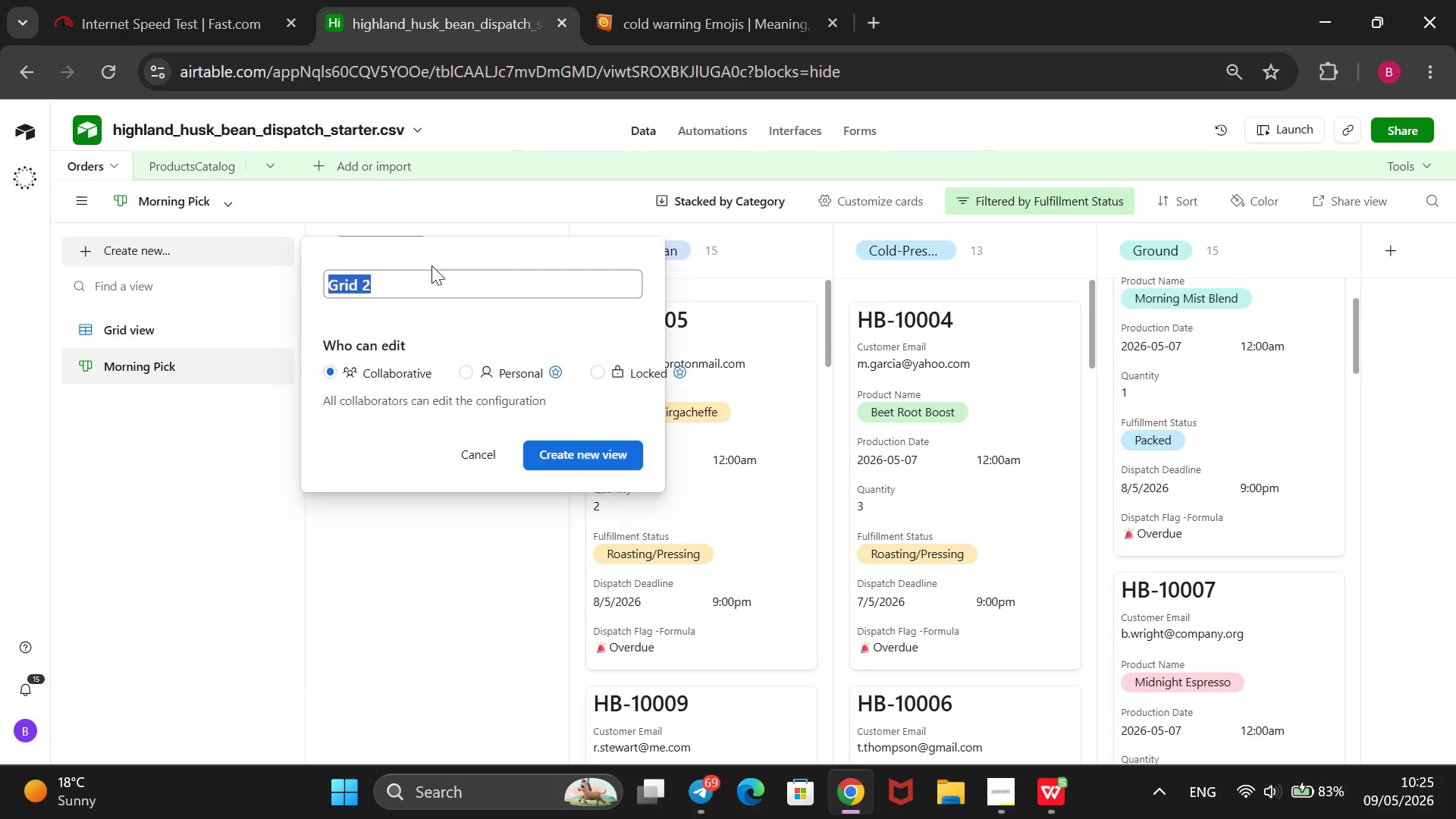 
key(Backspace)
 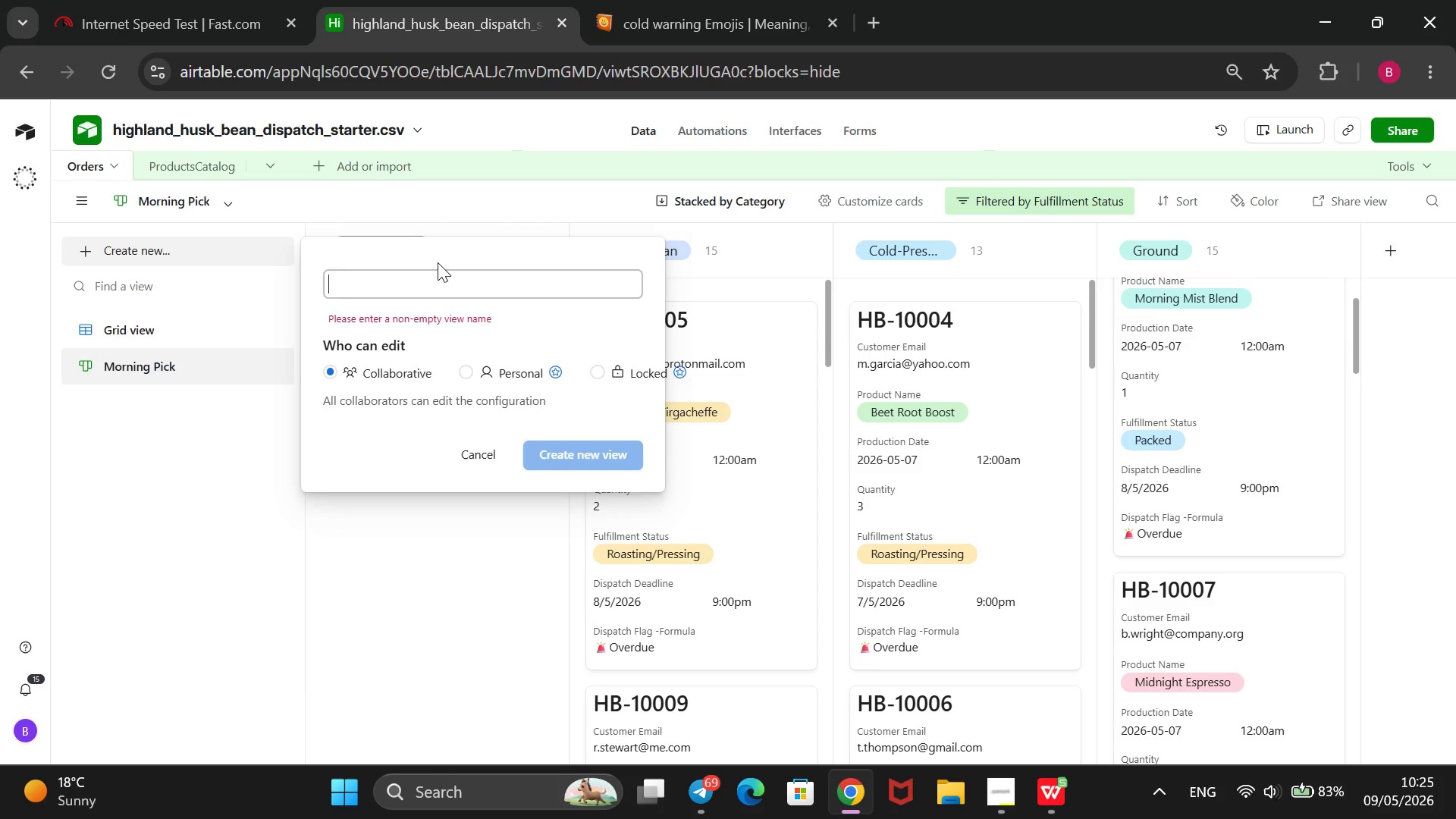 
wait(8.58)
 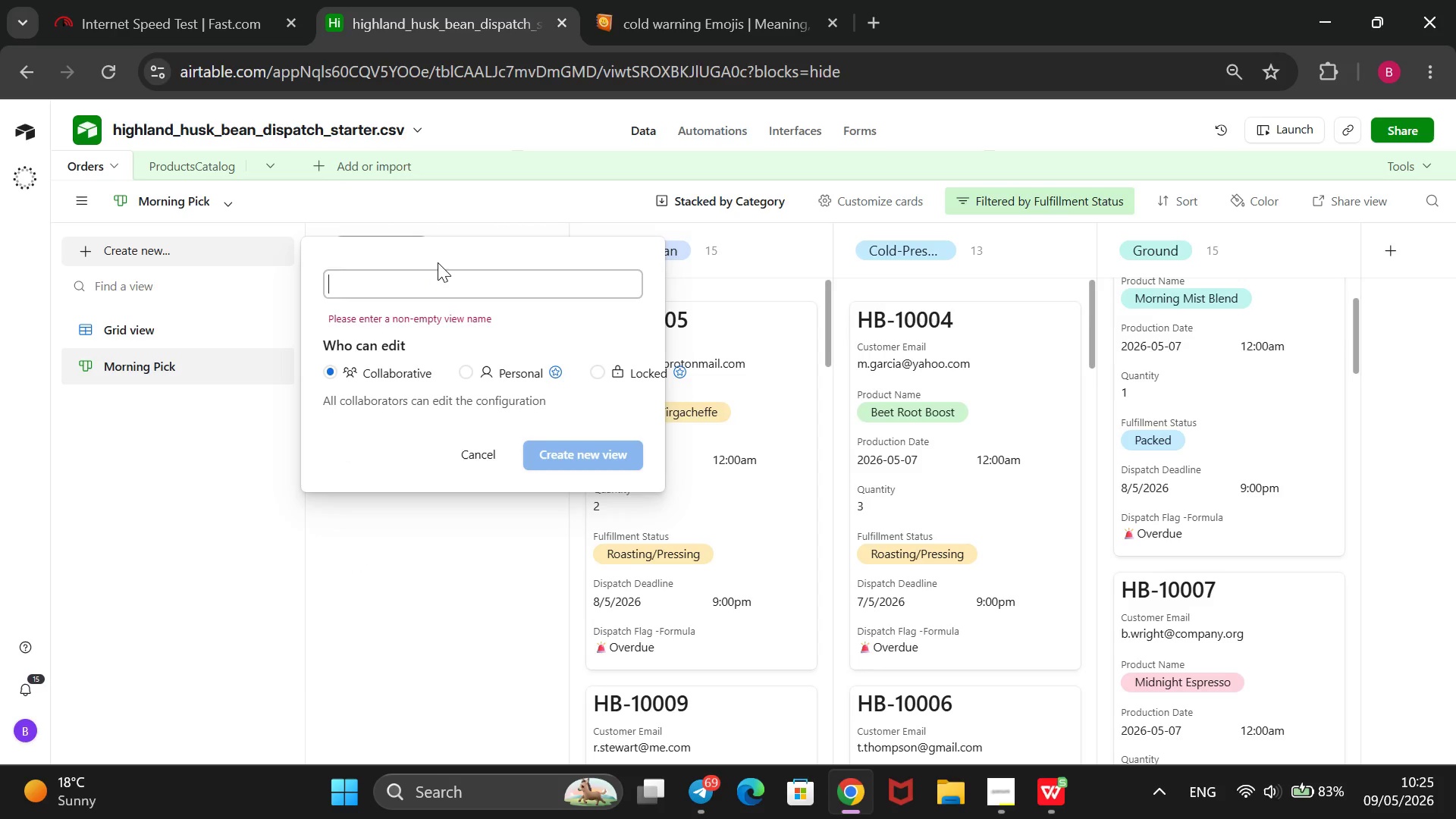 
type(Cold-Chain Alert)
 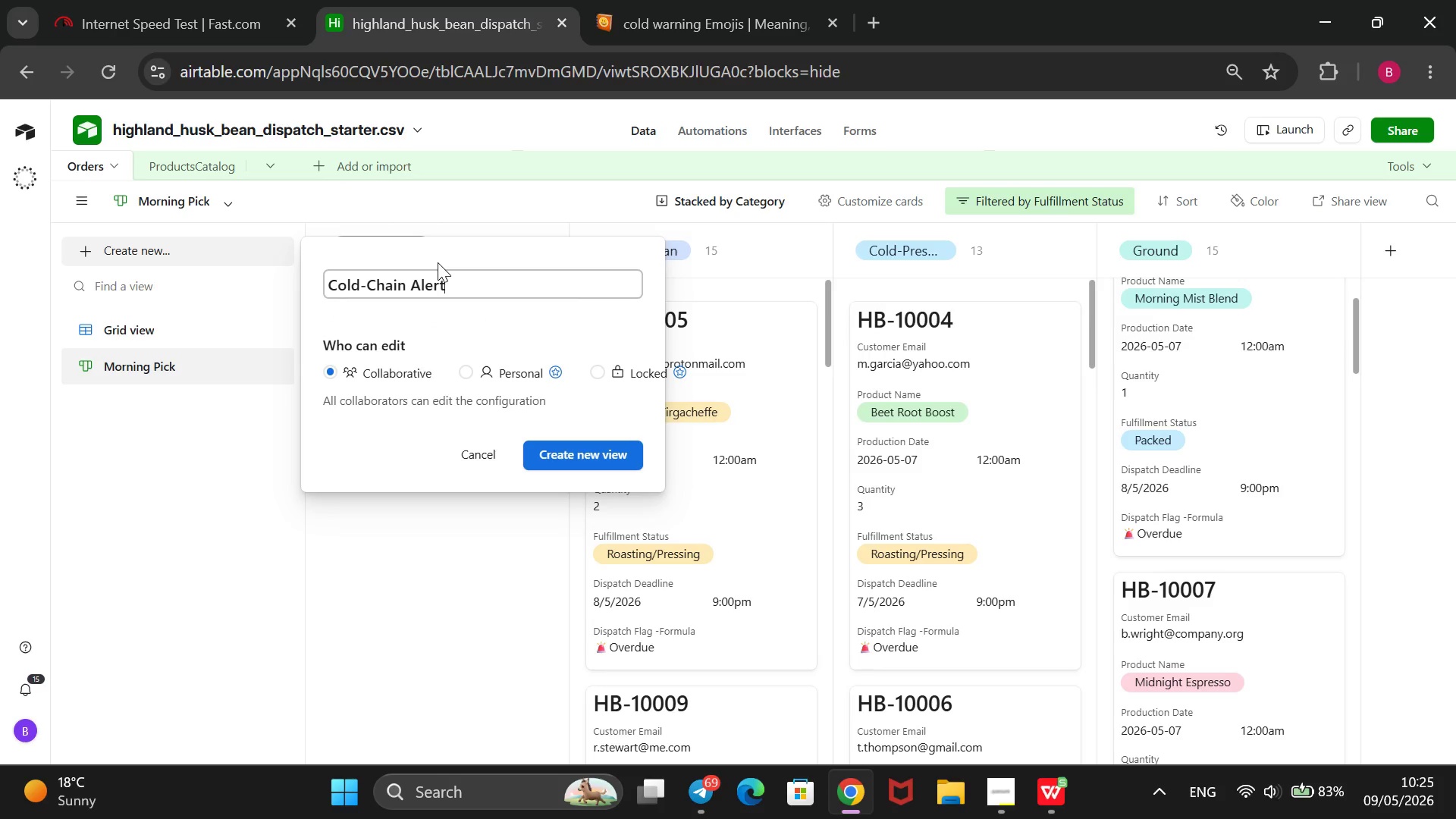 
key(Enter)
 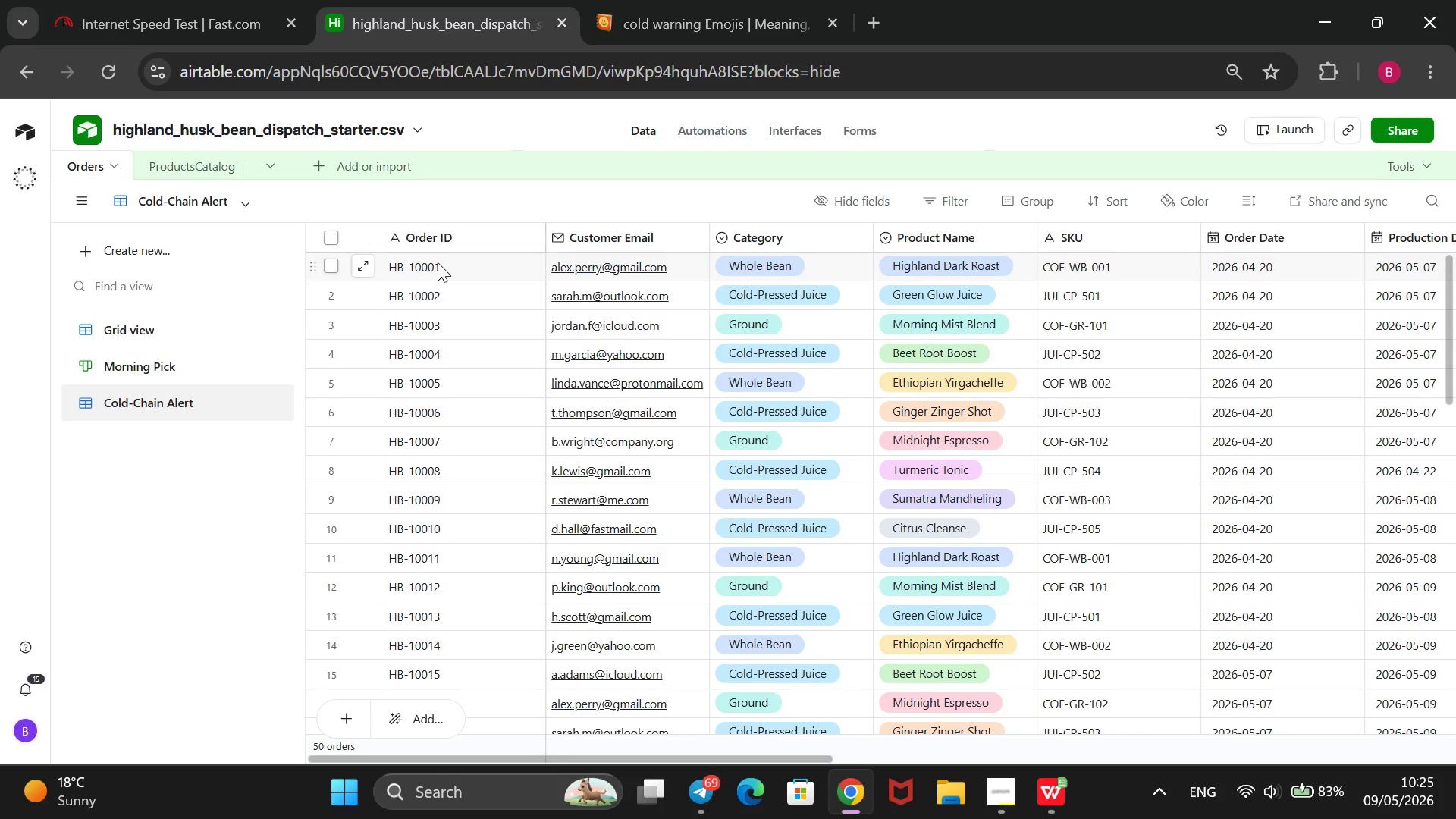 
wait(14.68)
 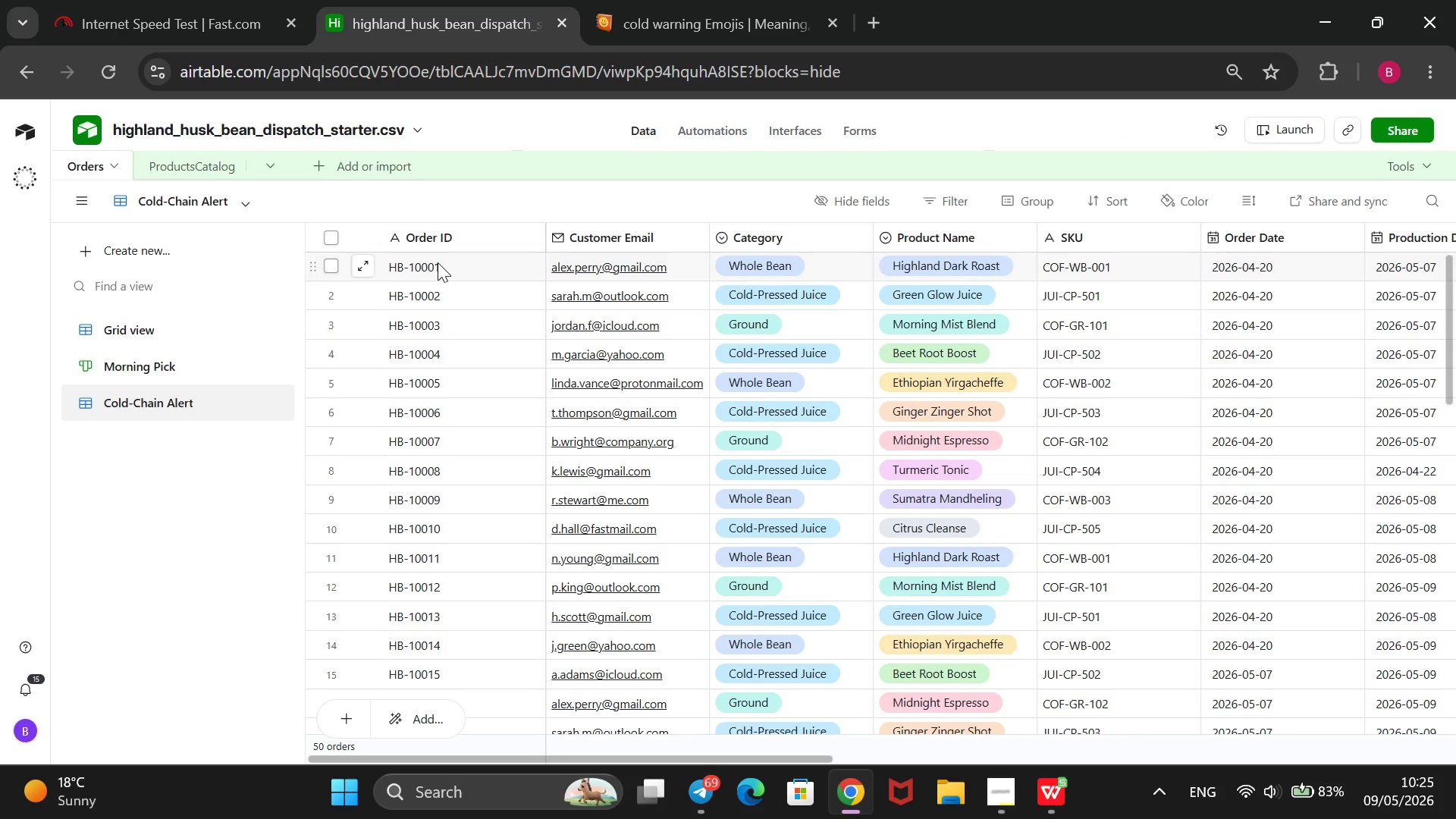 
mouse_move([953, 299])
 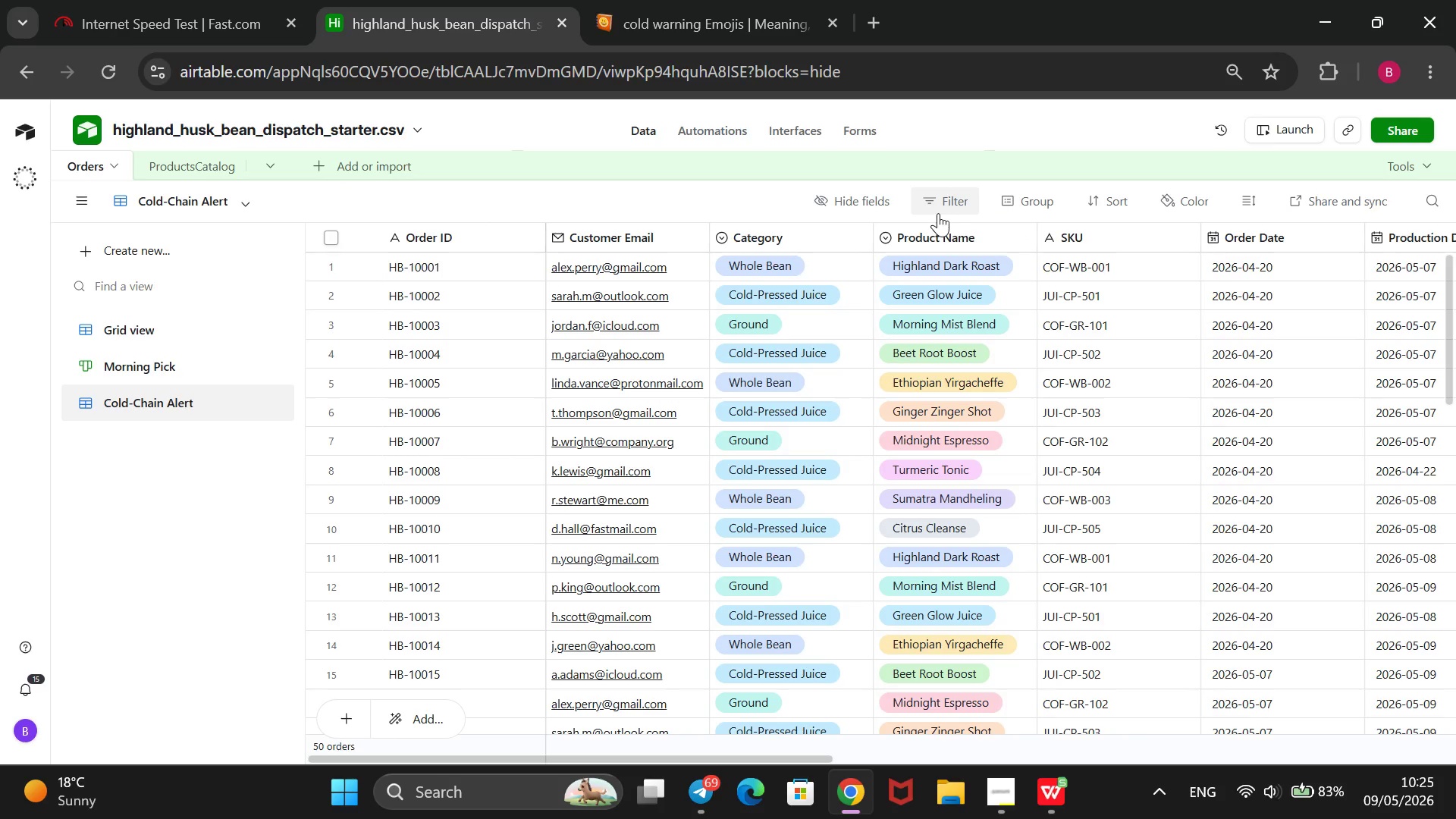 
left_click([946, 193])
 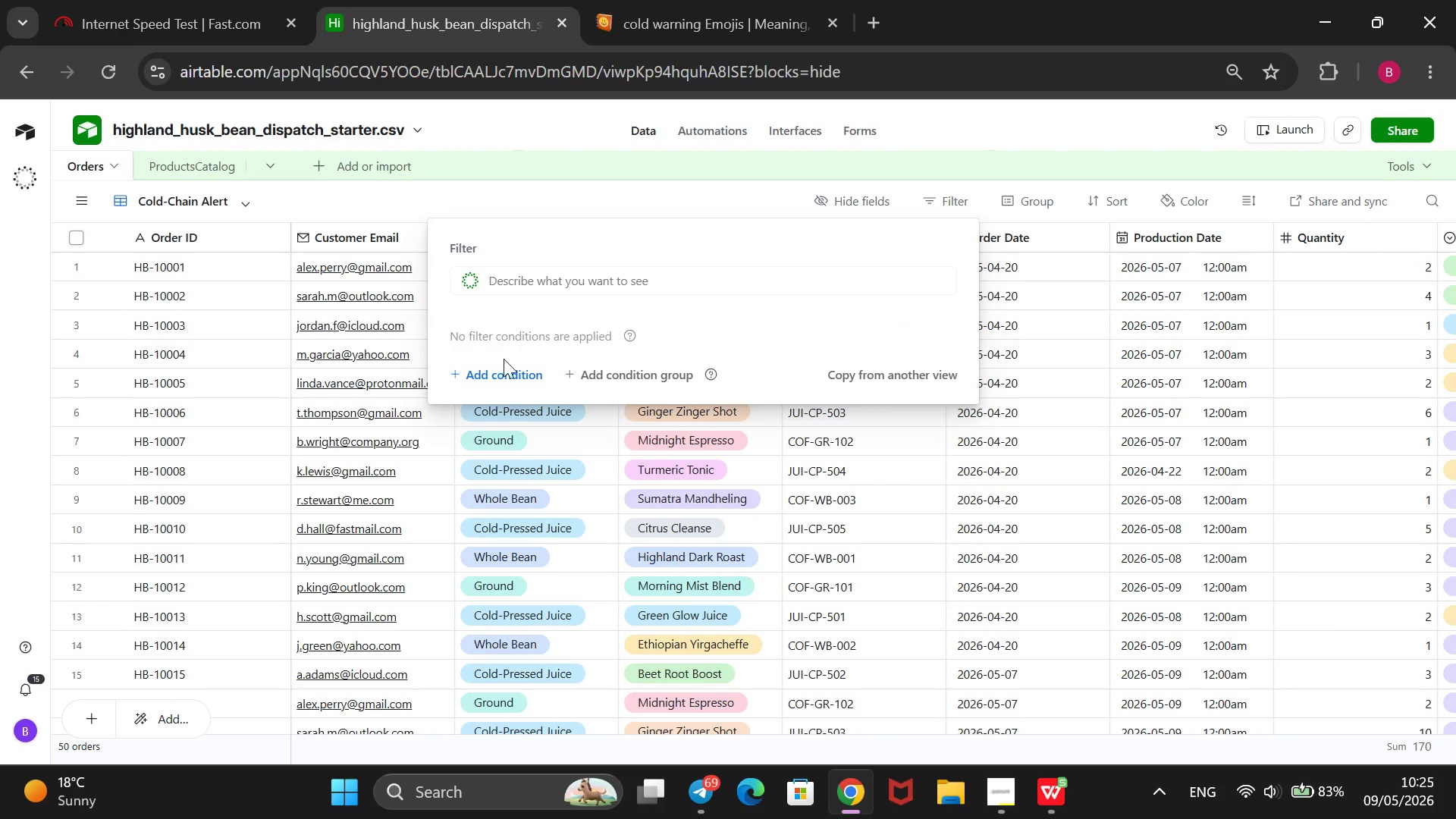 
left_click([492, 378])
 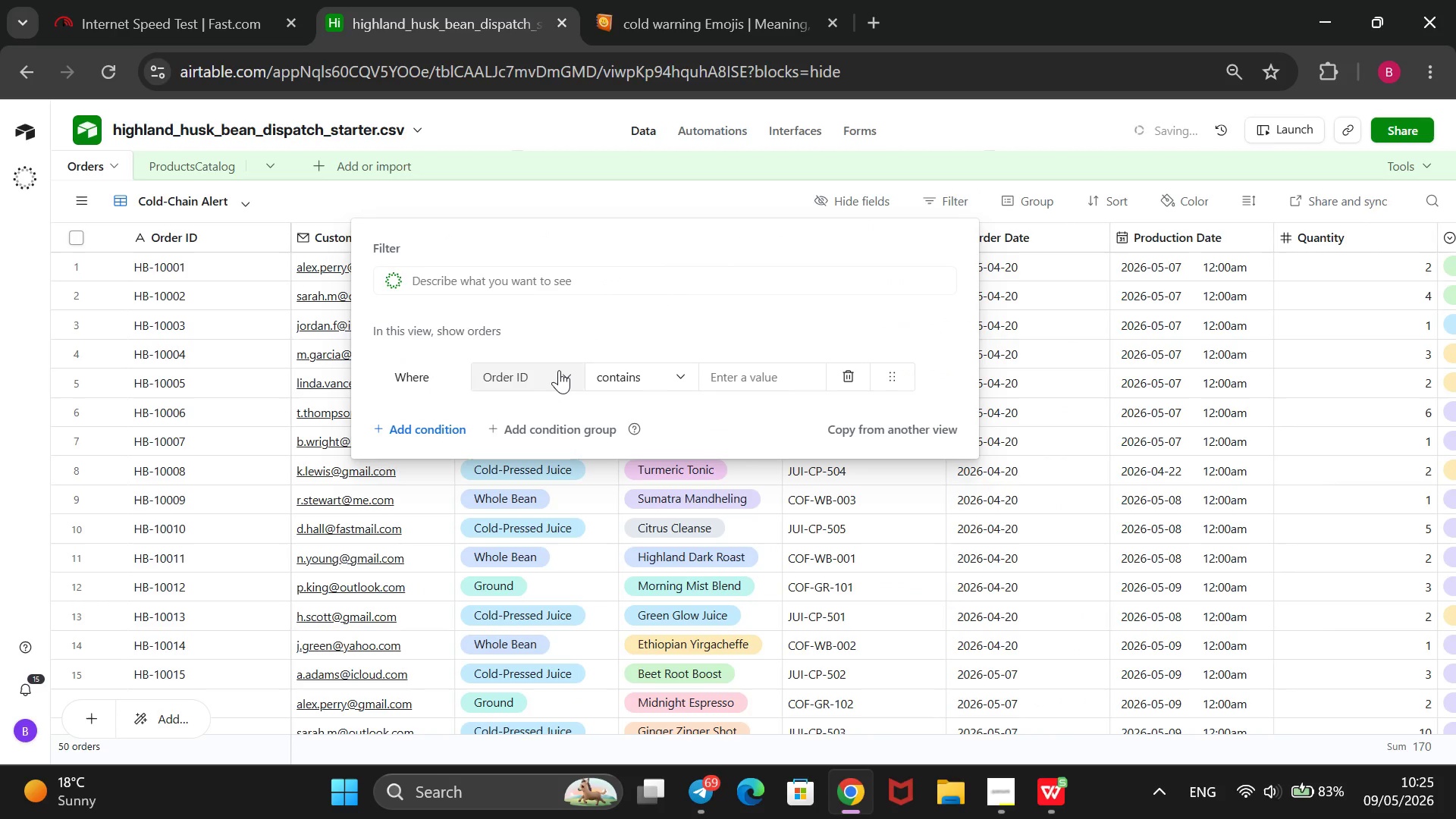 
left_click([563, 365])
 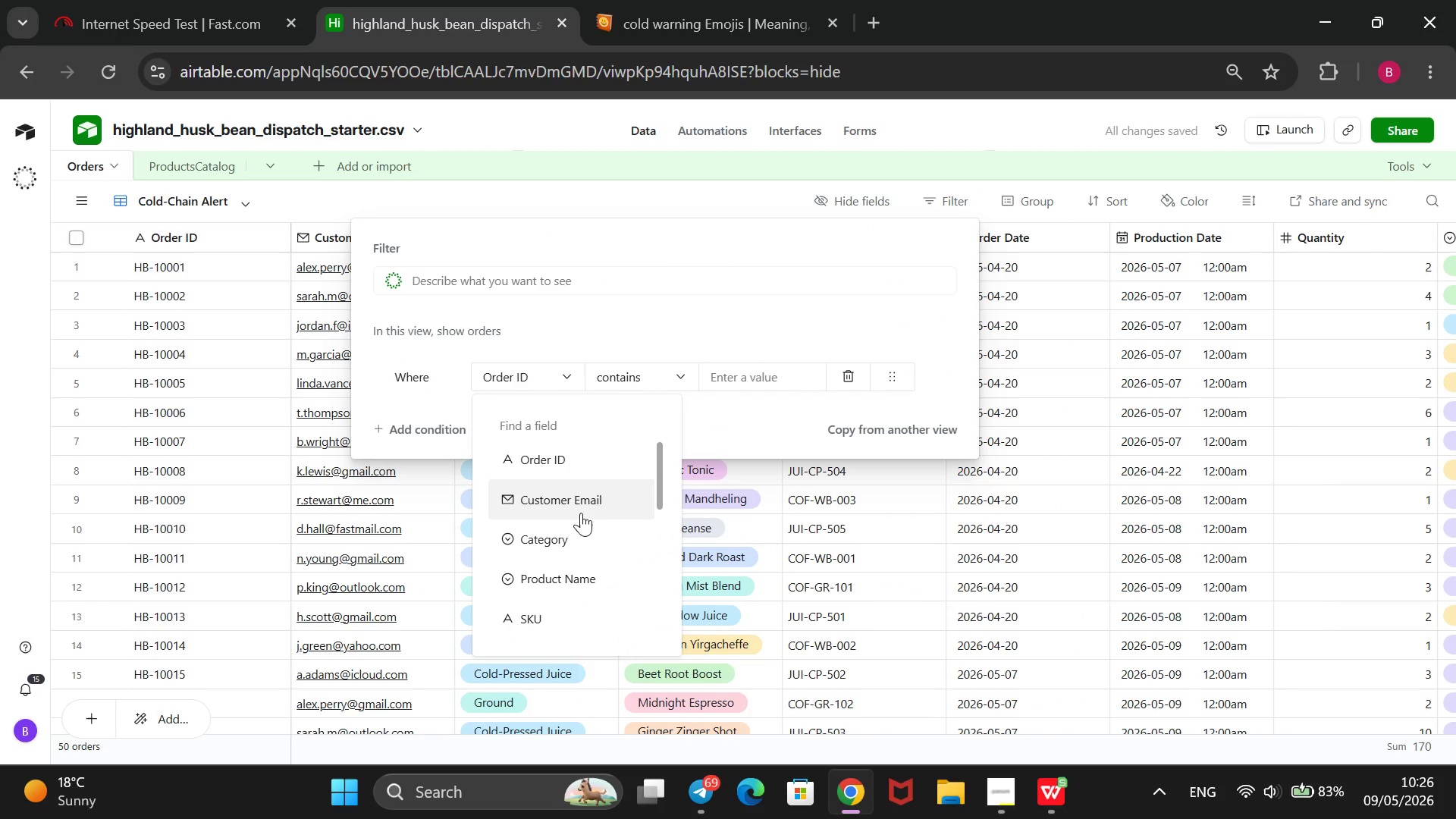 
left_click([575, 533])
 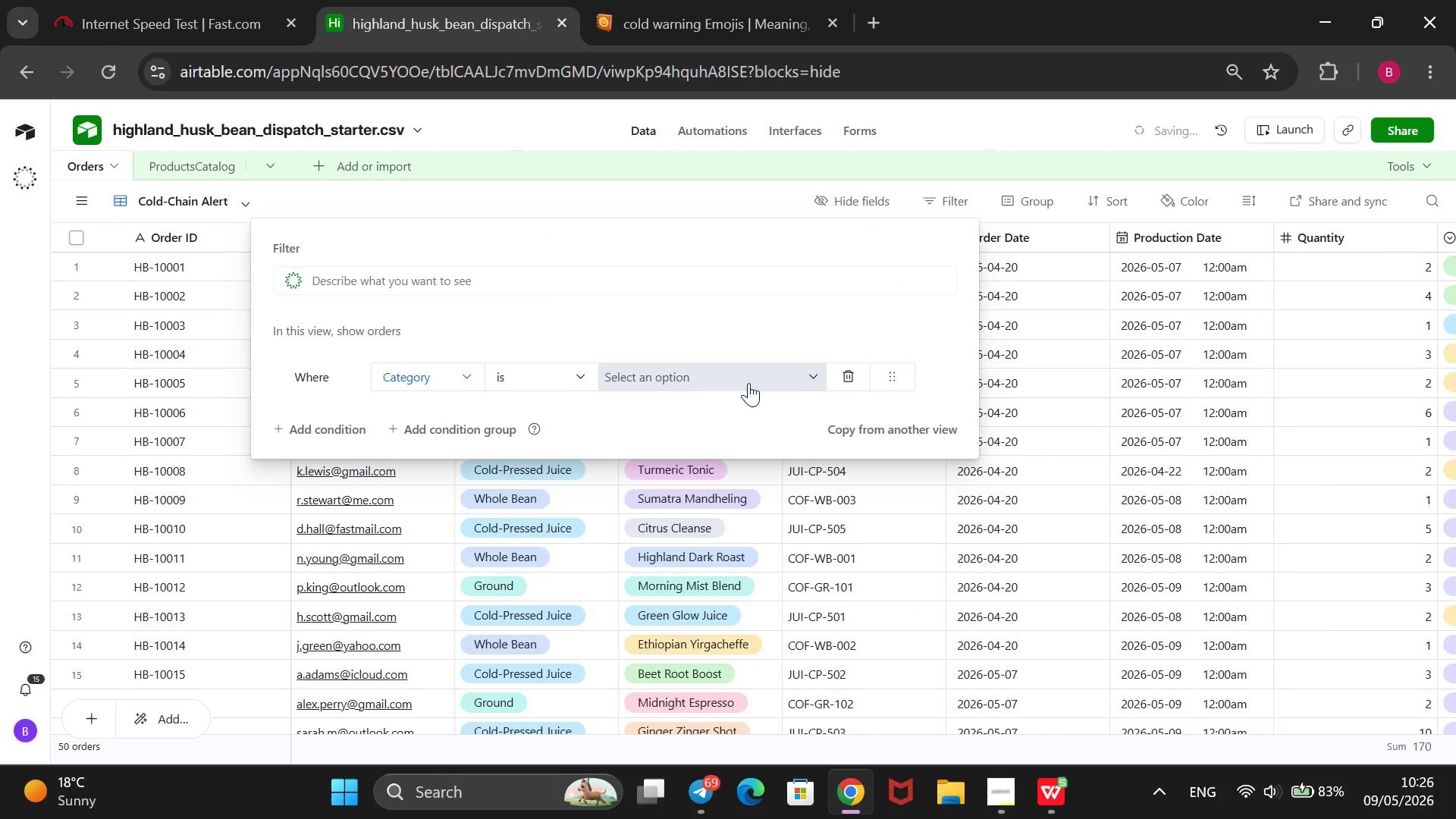 
left_click([811, 372])
 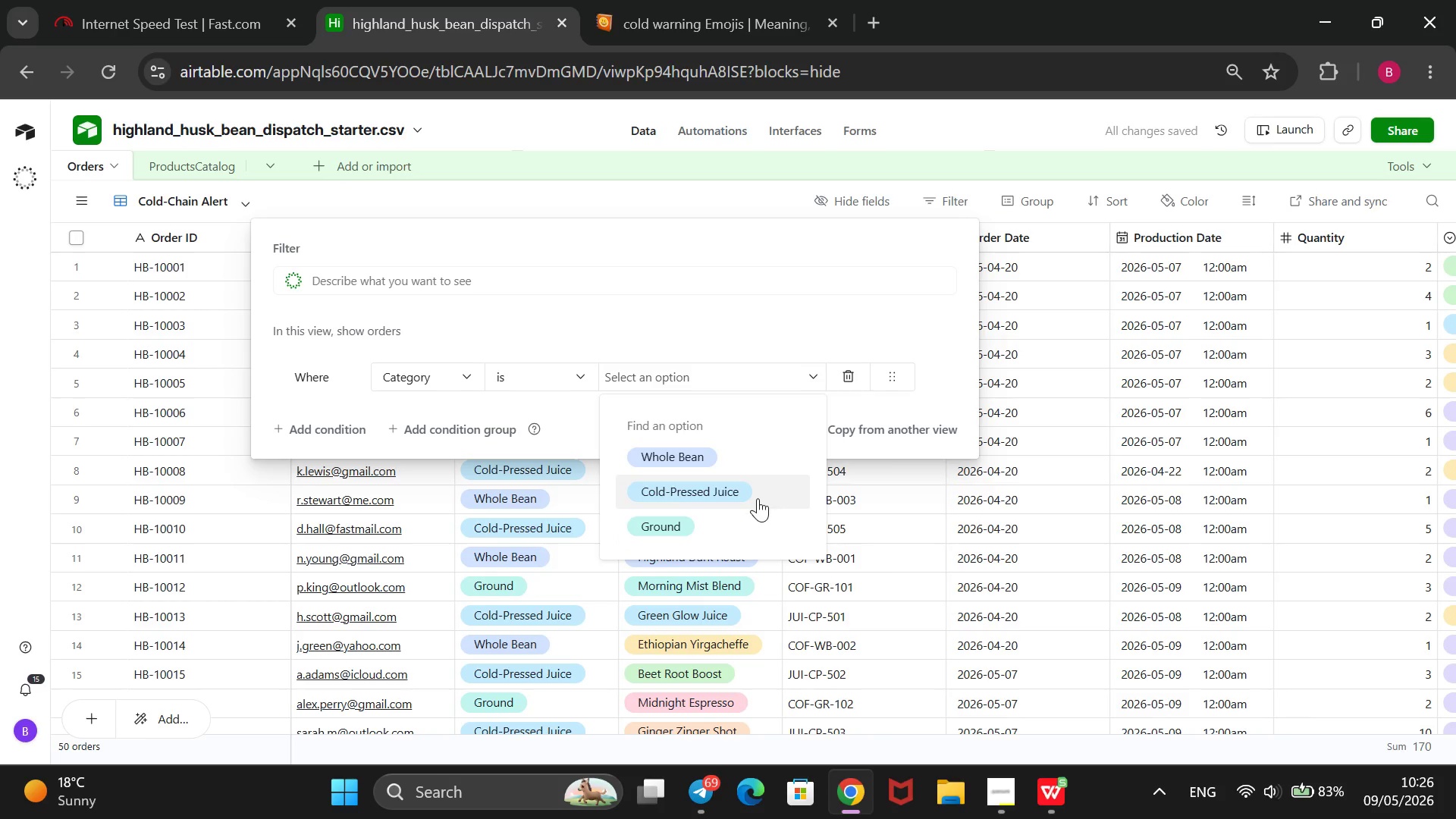 
left_click([755, 498])
 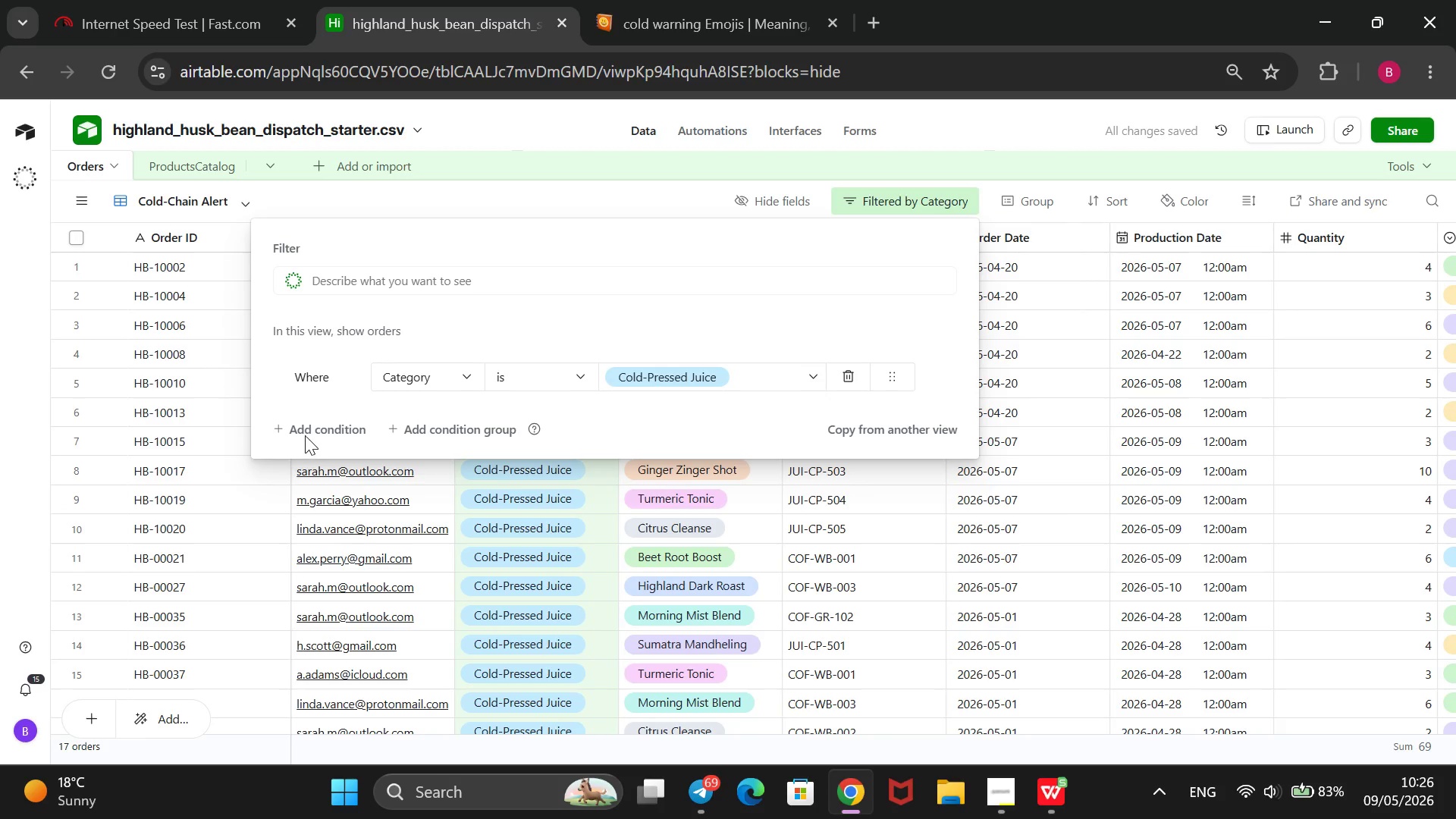 
left_click([309, 422])
 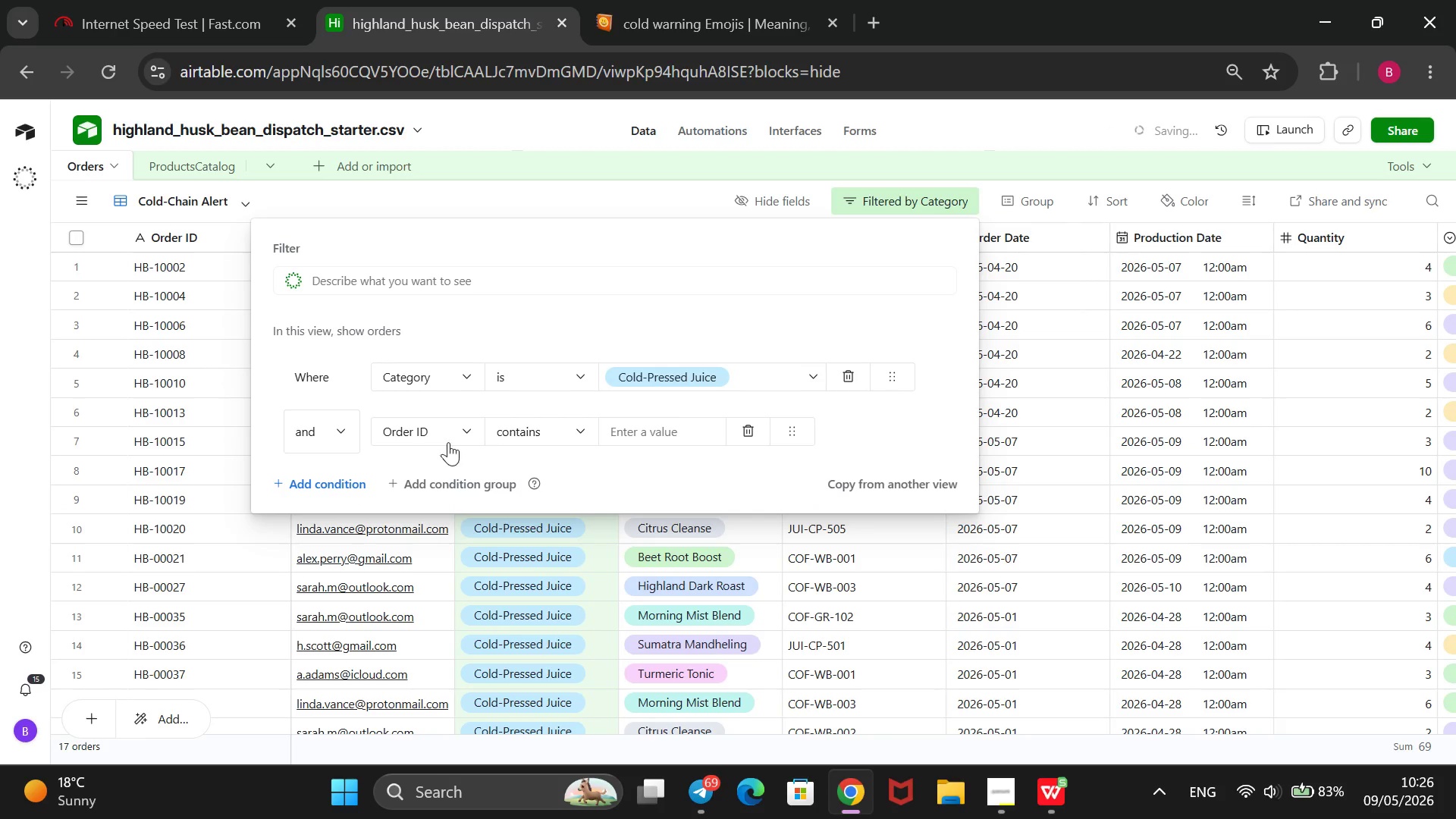 
left_click([463, 428])
 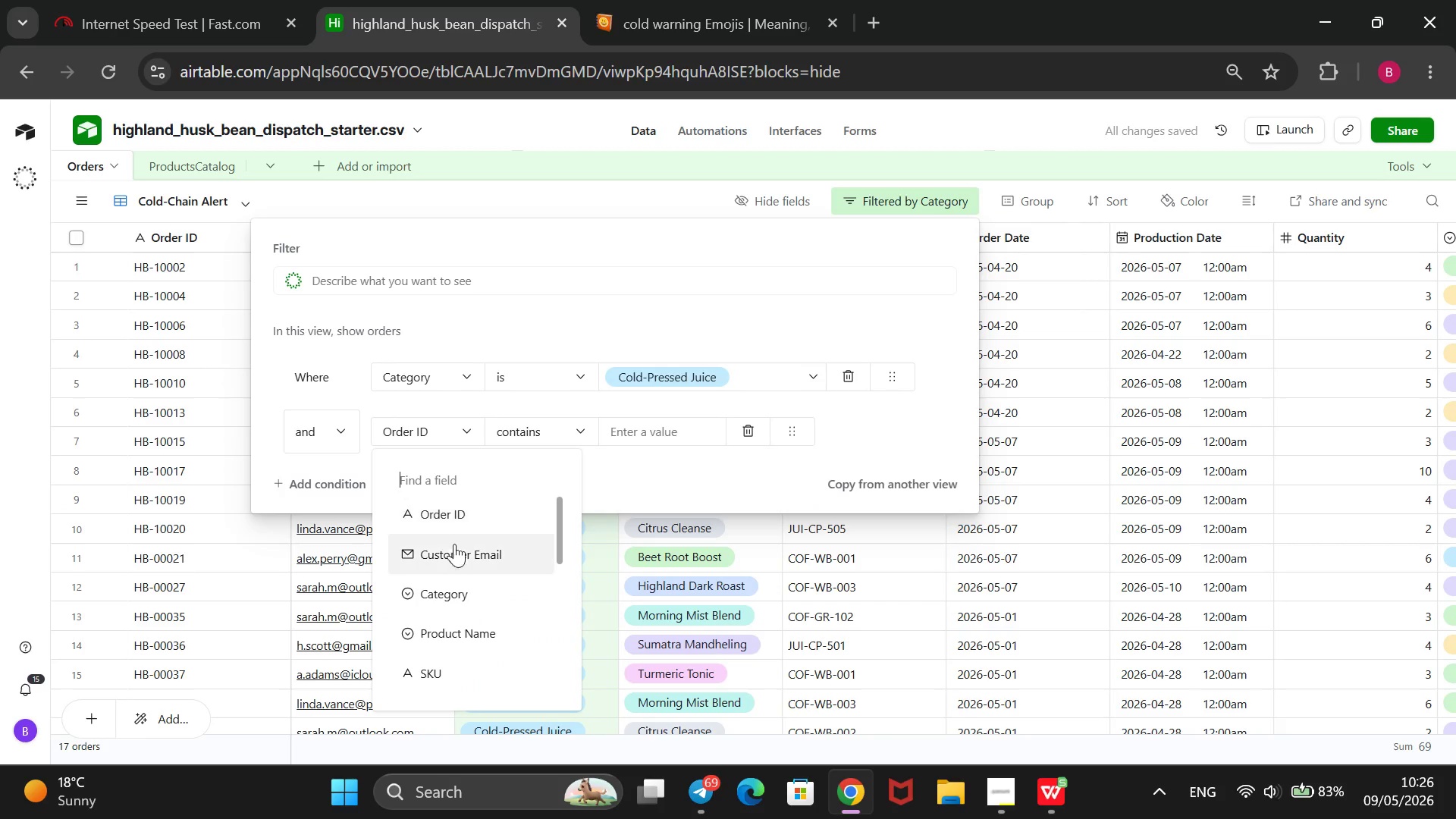 
scroll: coordinate [454, 591], scroll_direction: down, amount: 3.0
 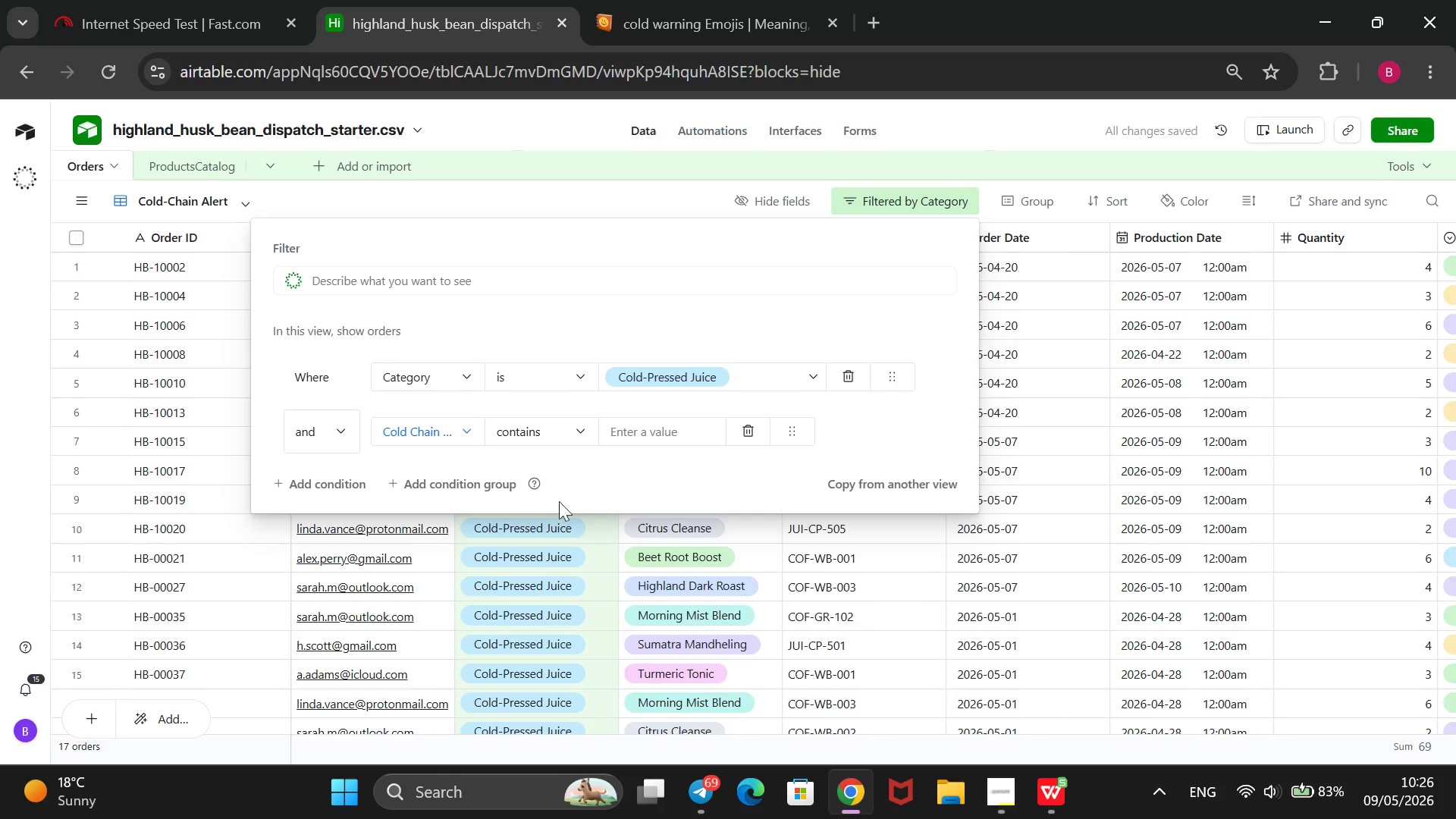 
left_click([679, 431])
 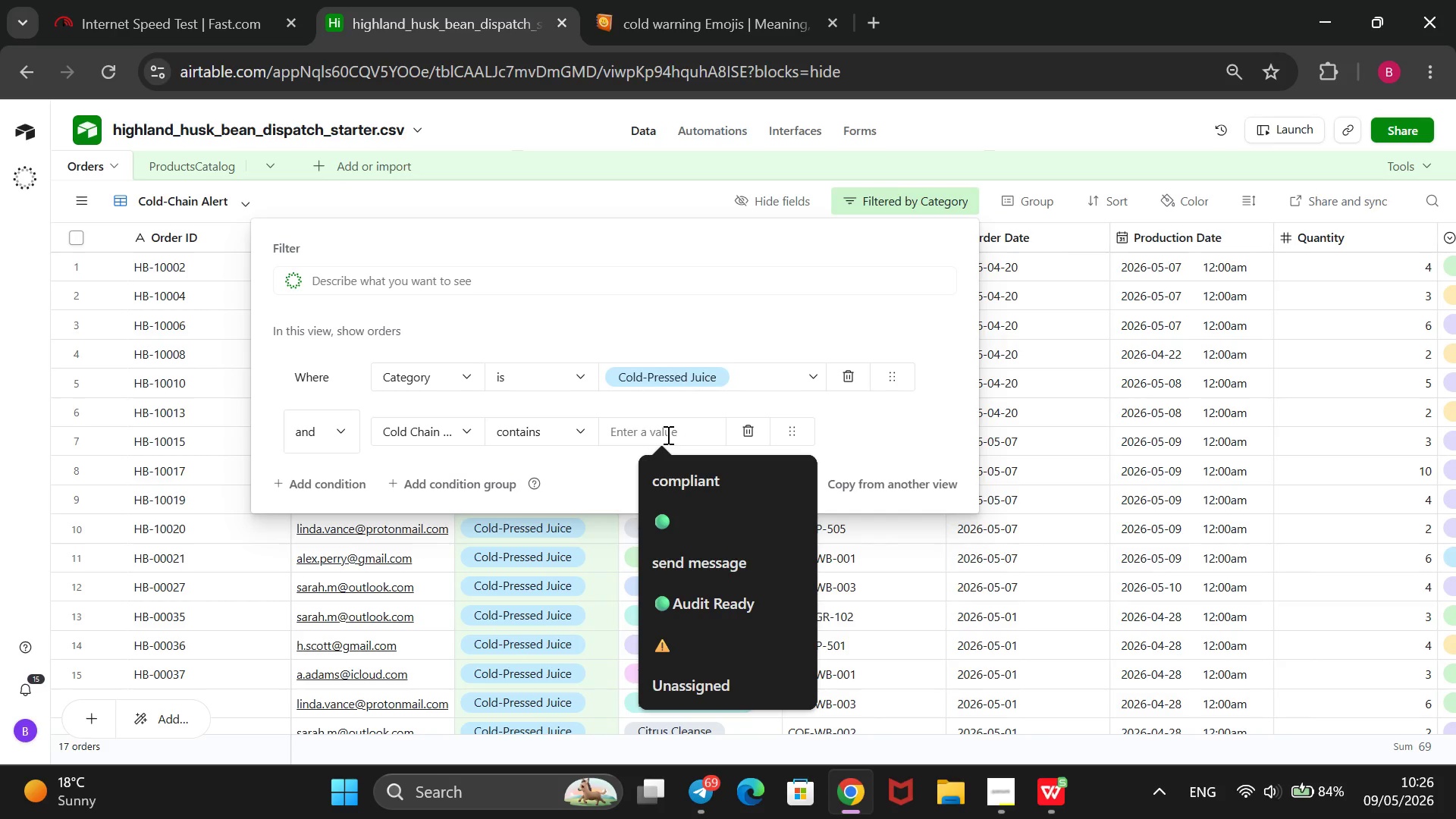 
wait(19.69)
 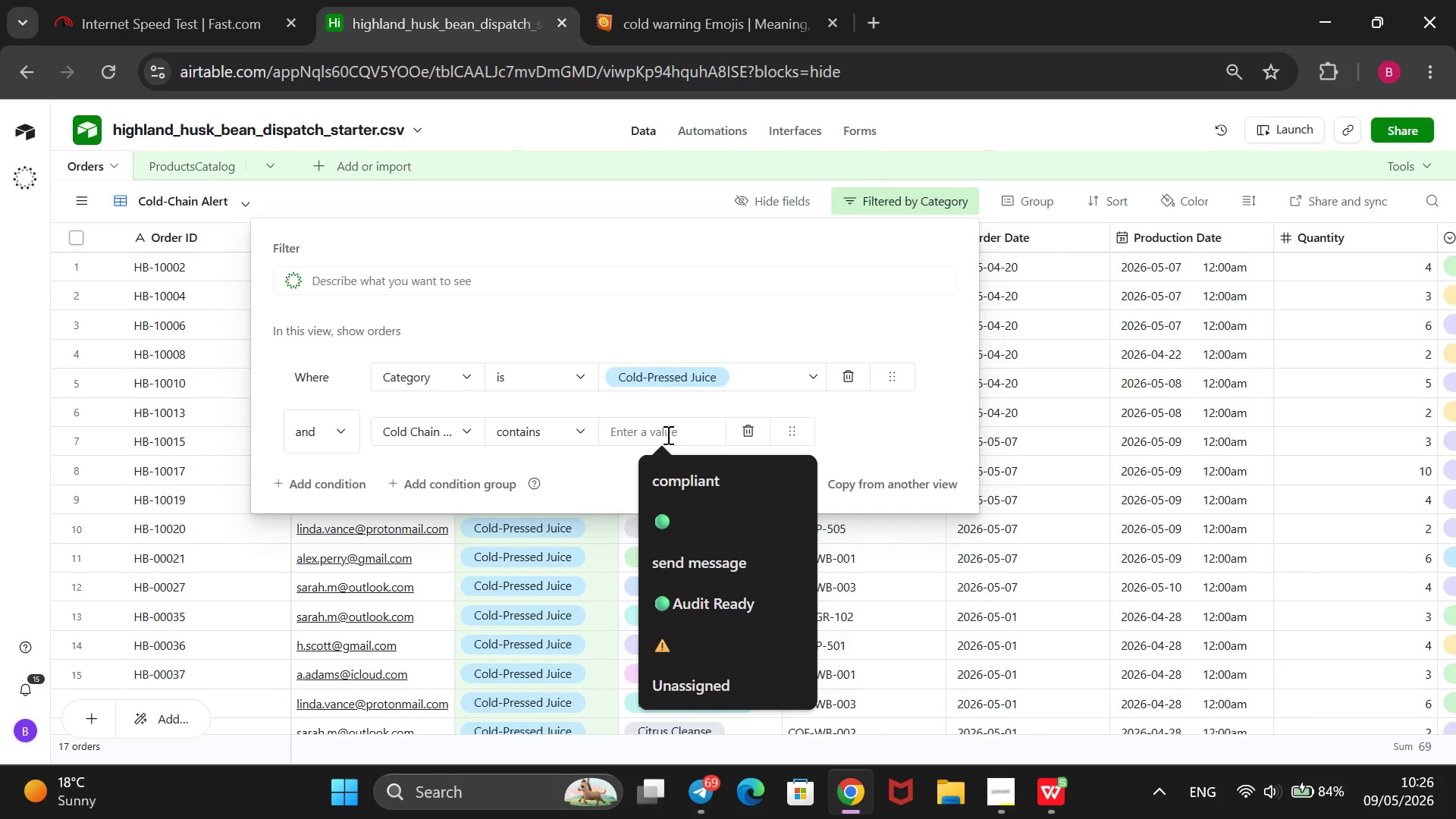 
left_click([708, 4])
 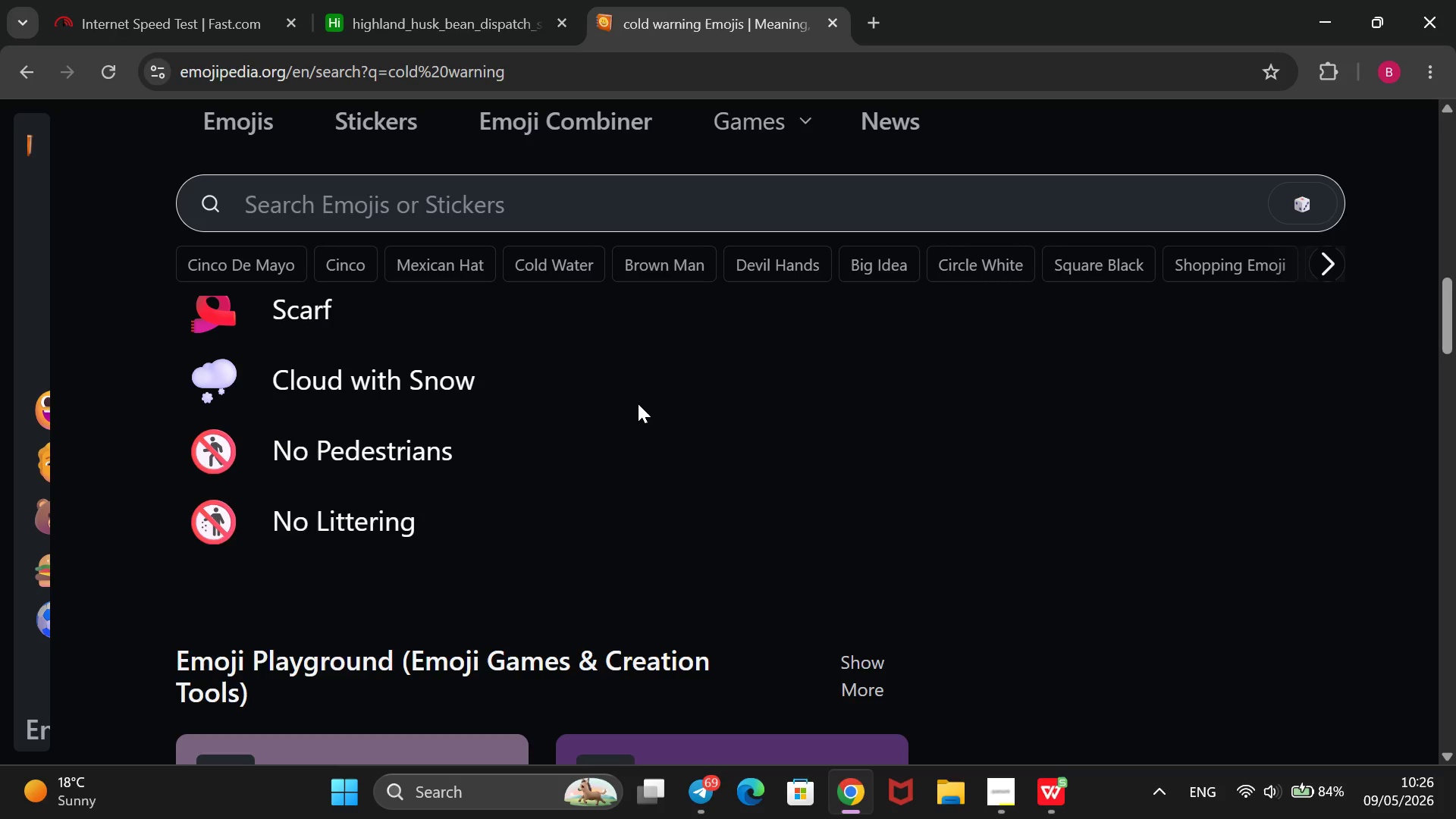 
scroll: coordinate [628, 384], scroll_direction: up, amount: 7.0
 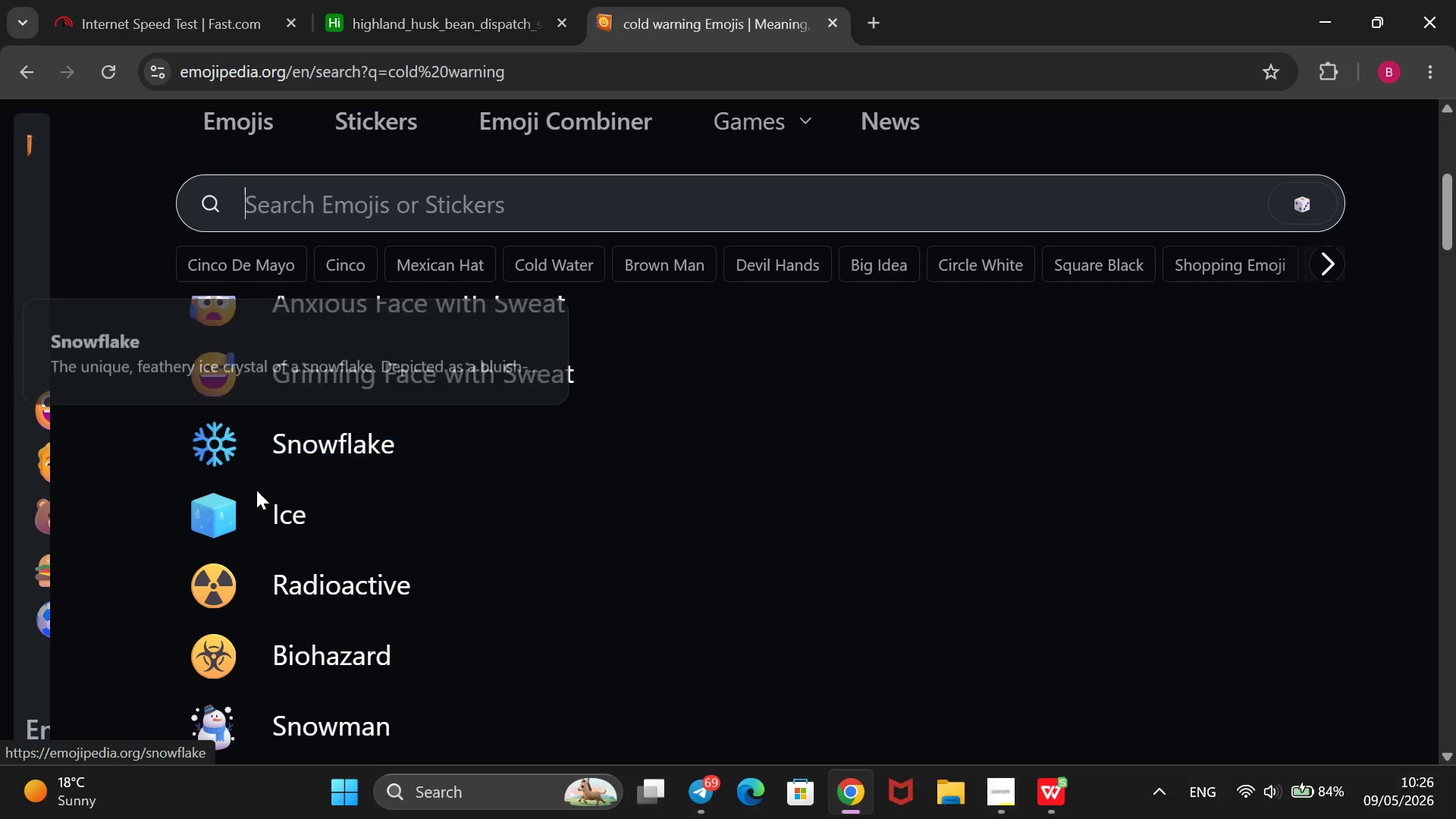 
left_click([251, 518])
 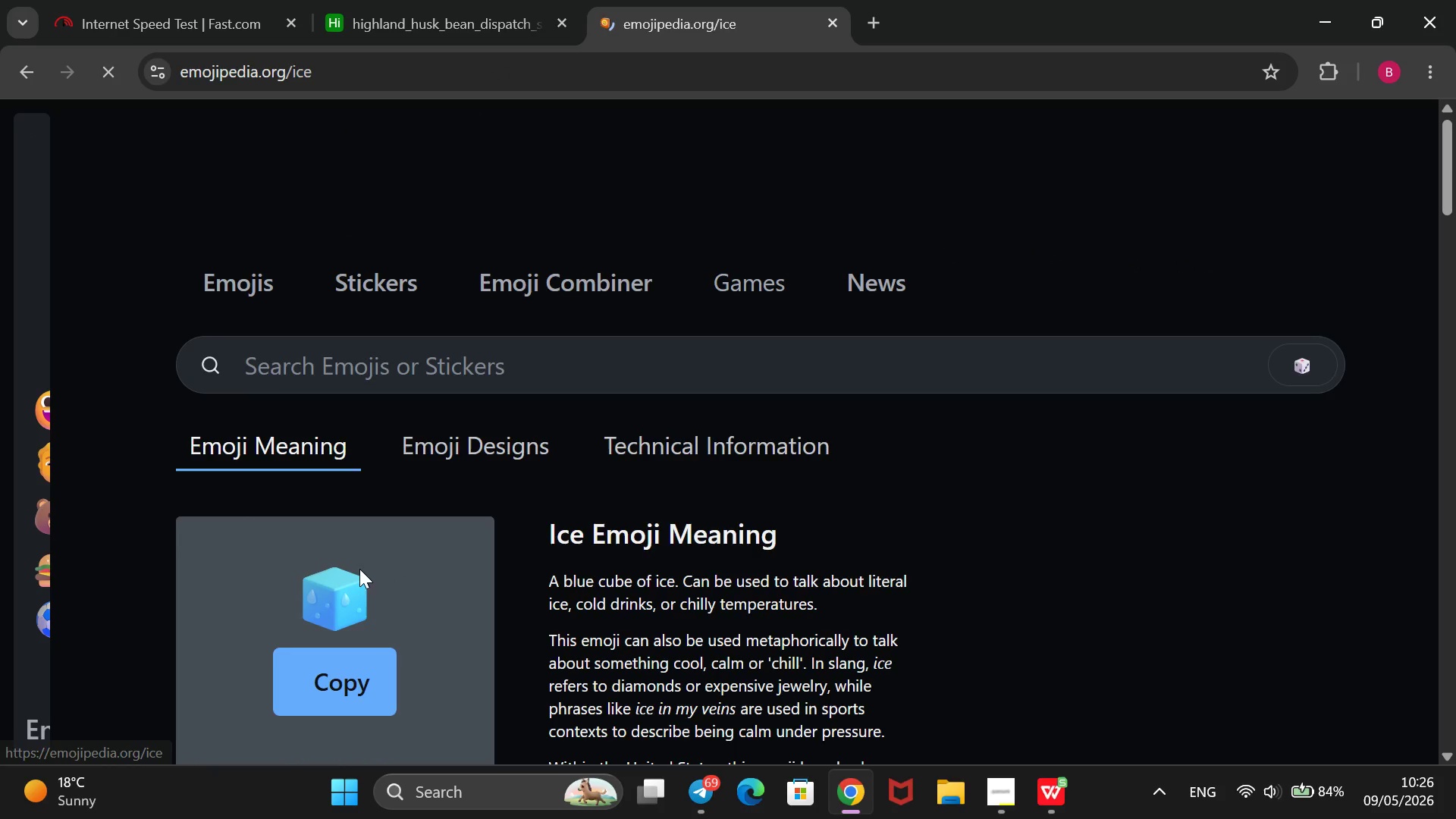 
left_click_drag(start_coordinate=[439, 568], to_coordinate=[300, 562])
 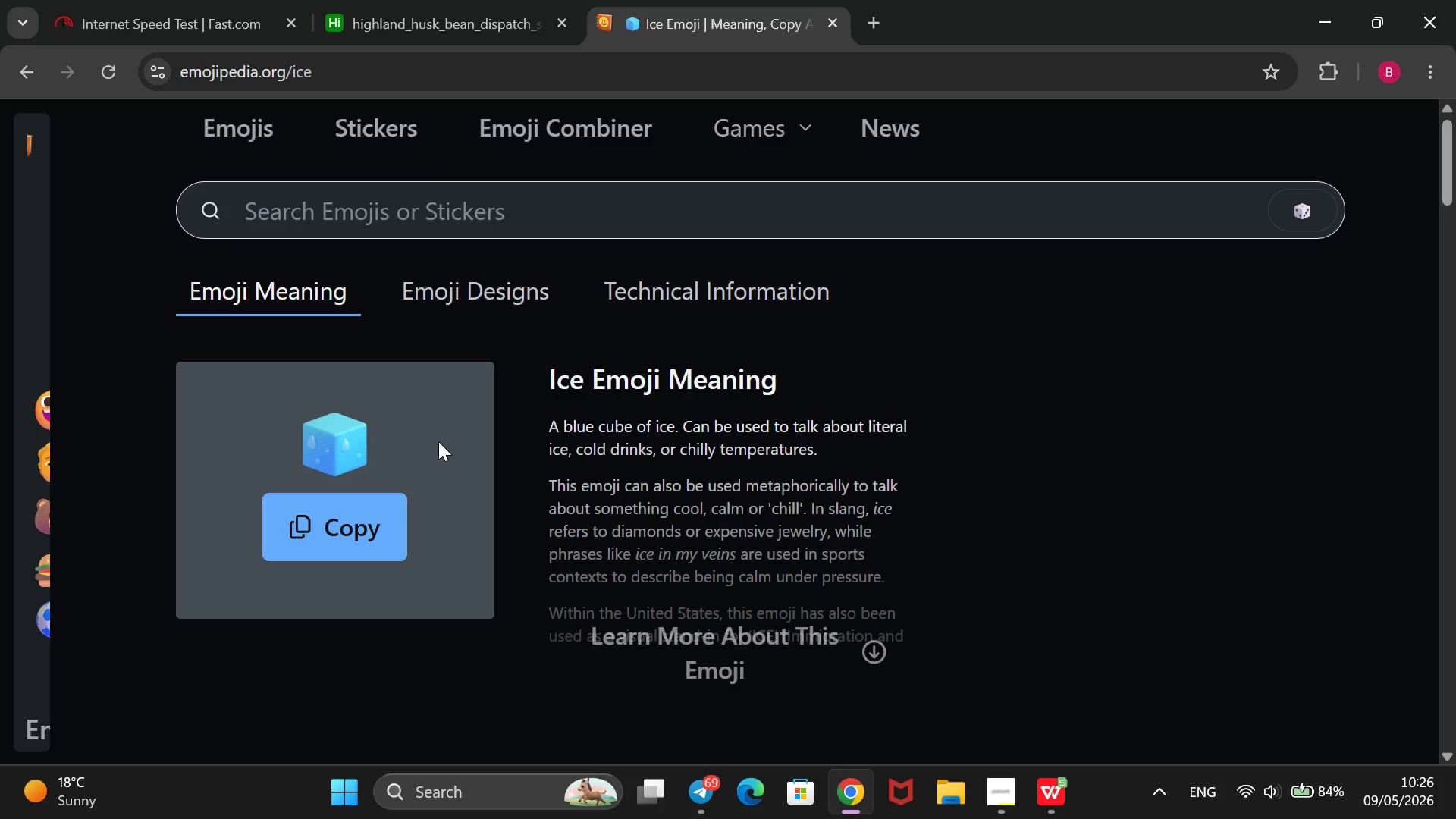 
left_click_drag(start_coordinate=[438, 438], to_coordinate=[257, 433])
 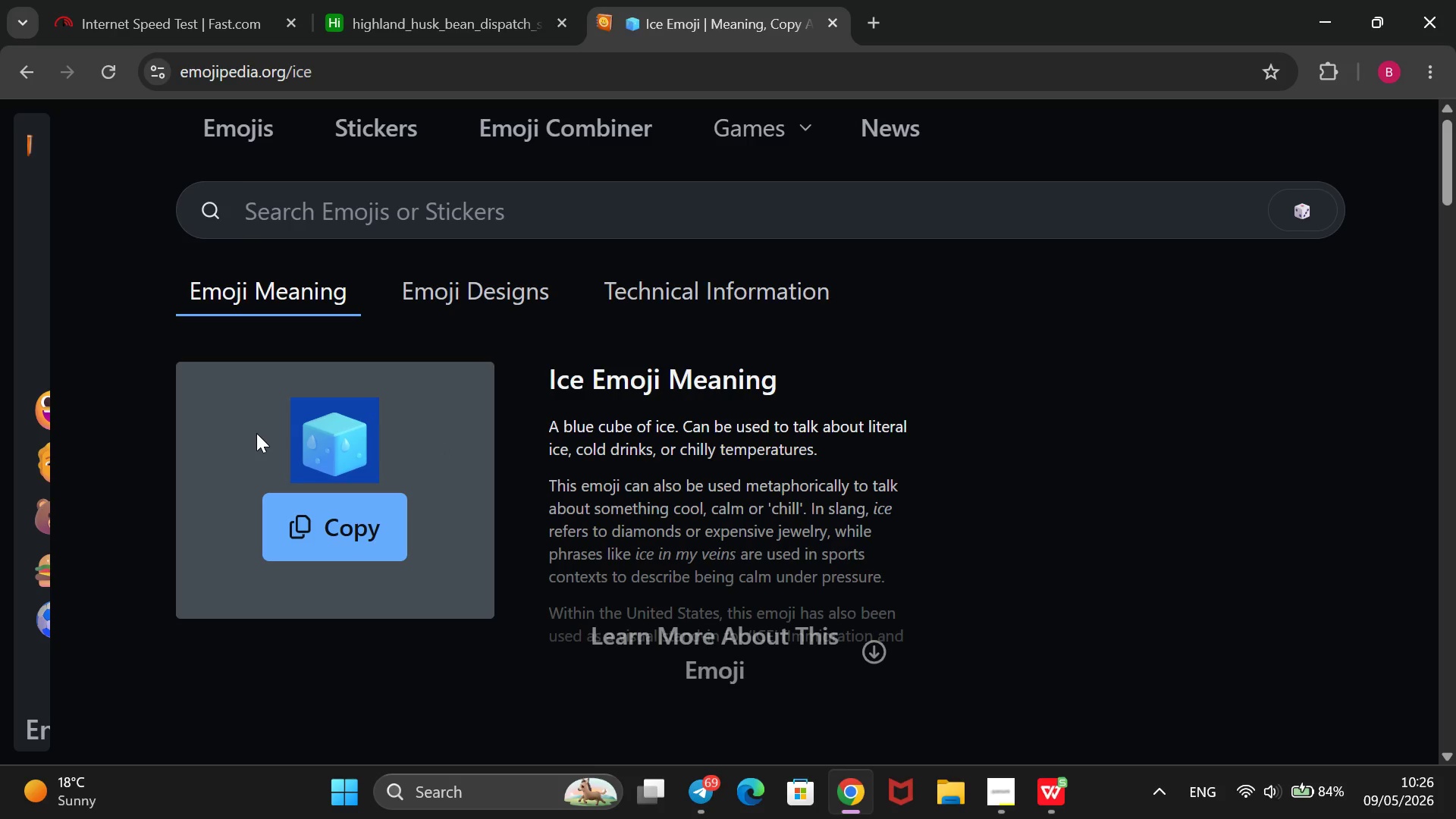 
key(Control+C)
 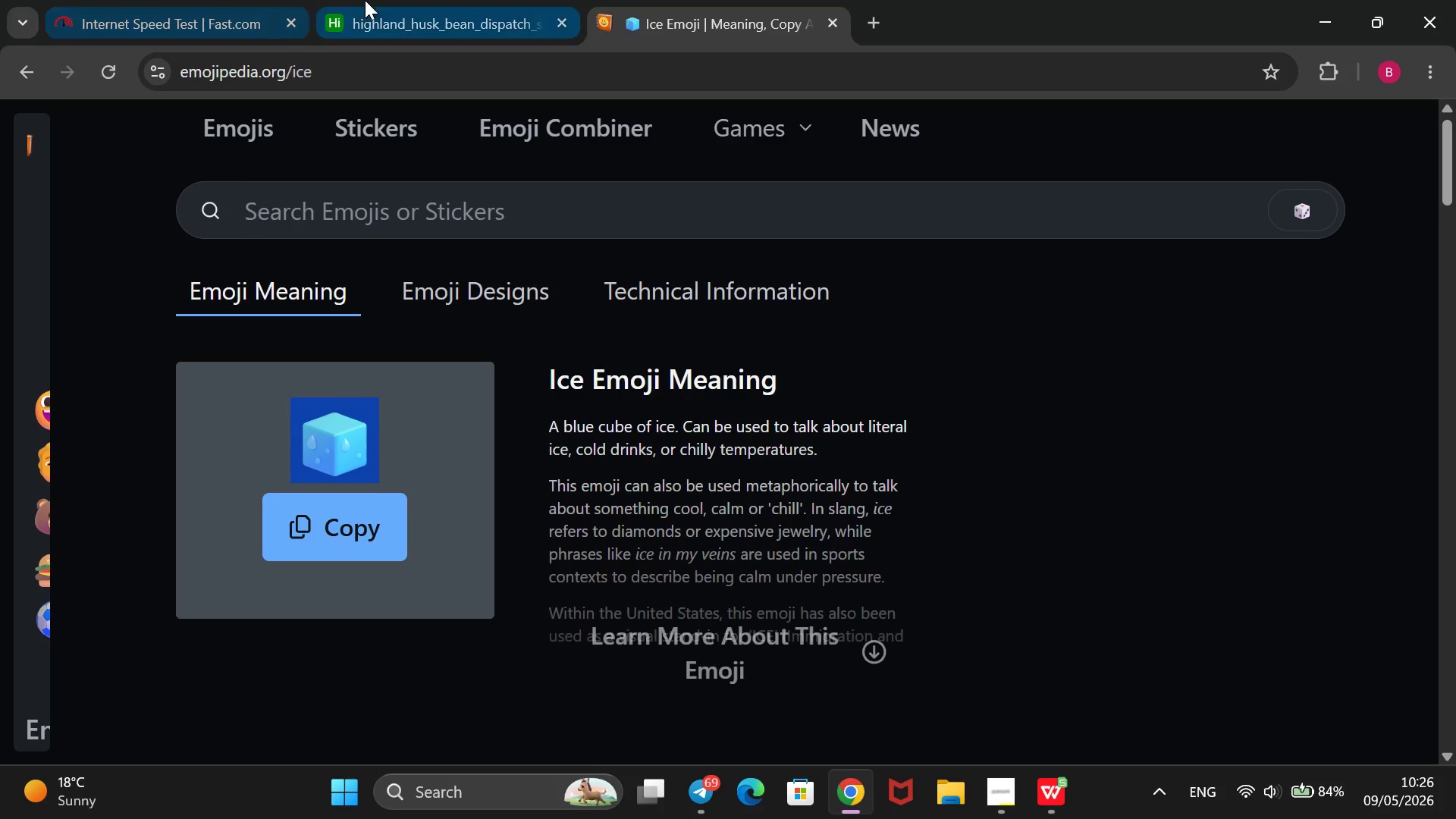 
left_click([379, 0])
 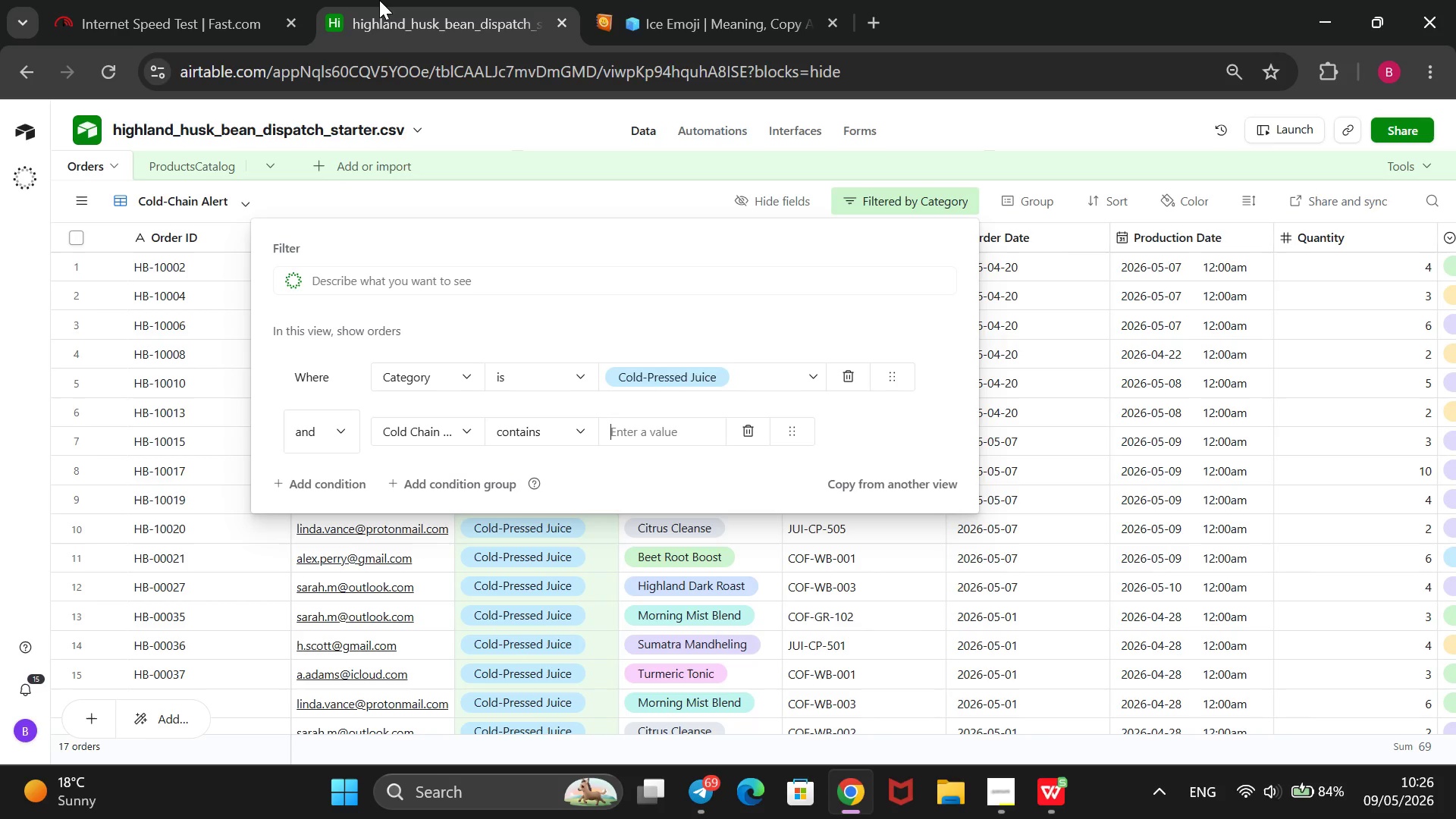 
key(Control+V)
 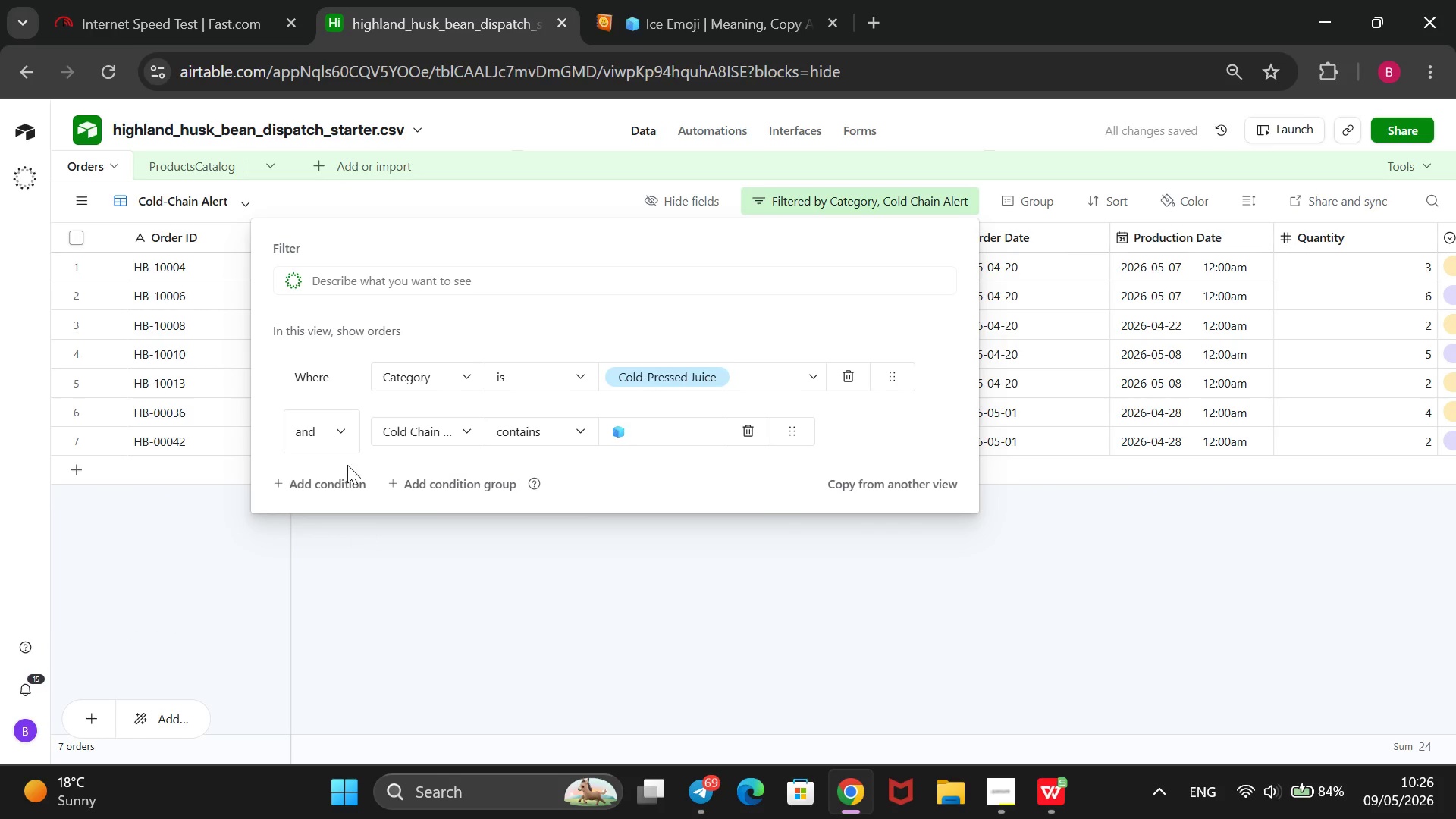 
left_click([336, 484])
 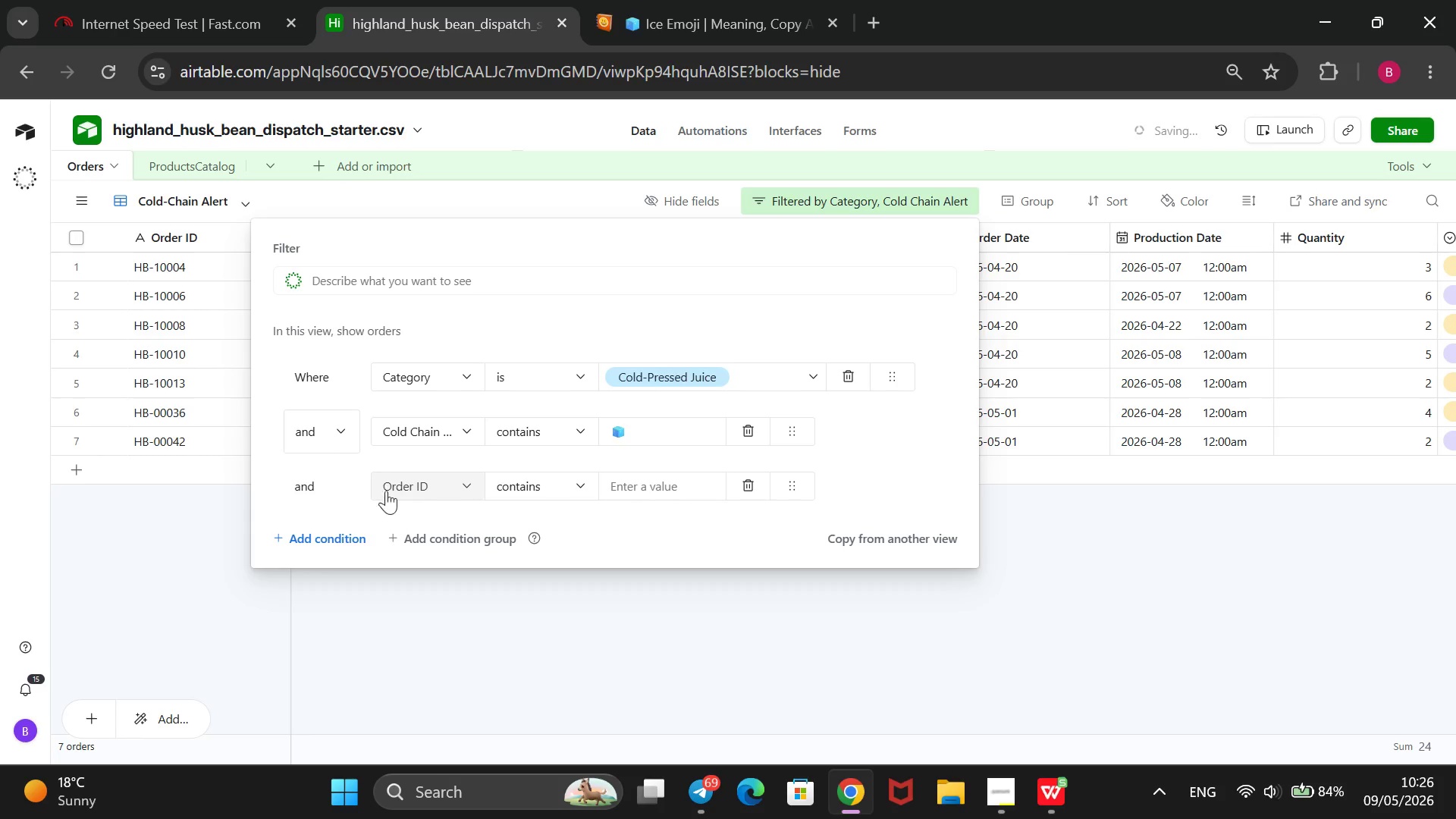 
mouse_move([333, 469])
 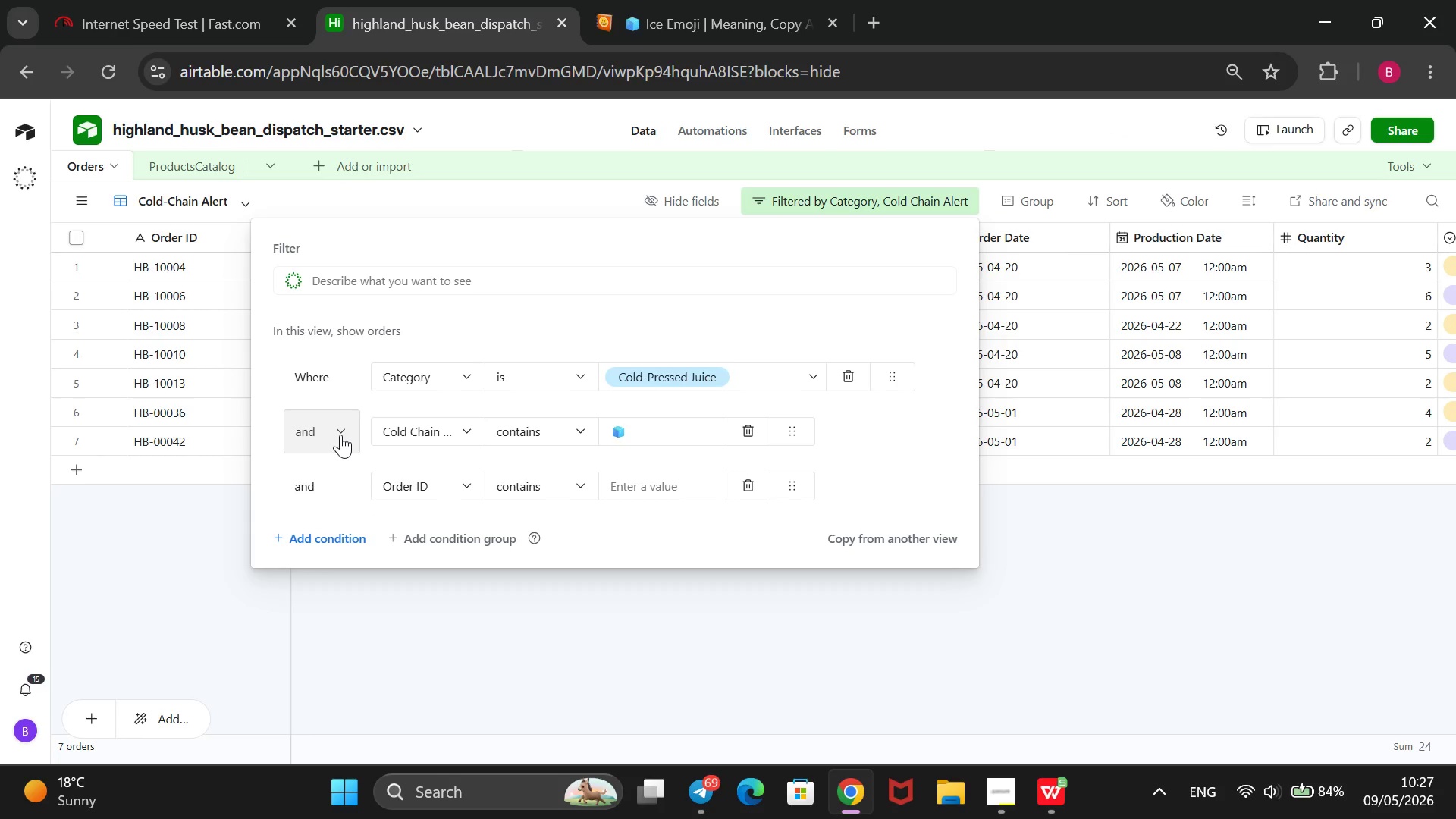 
wait(7.63)
 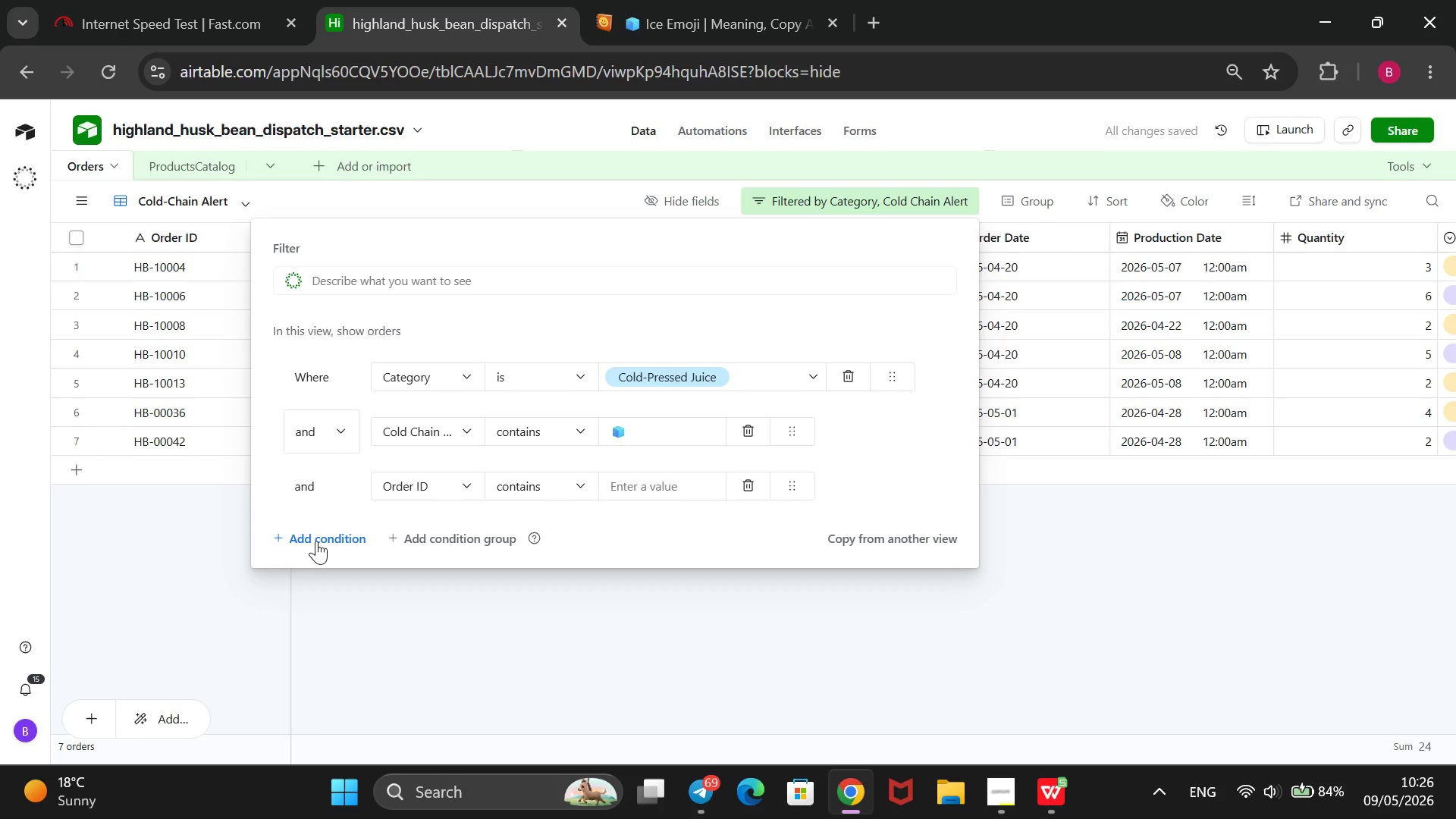 
left_click([460, 489])
 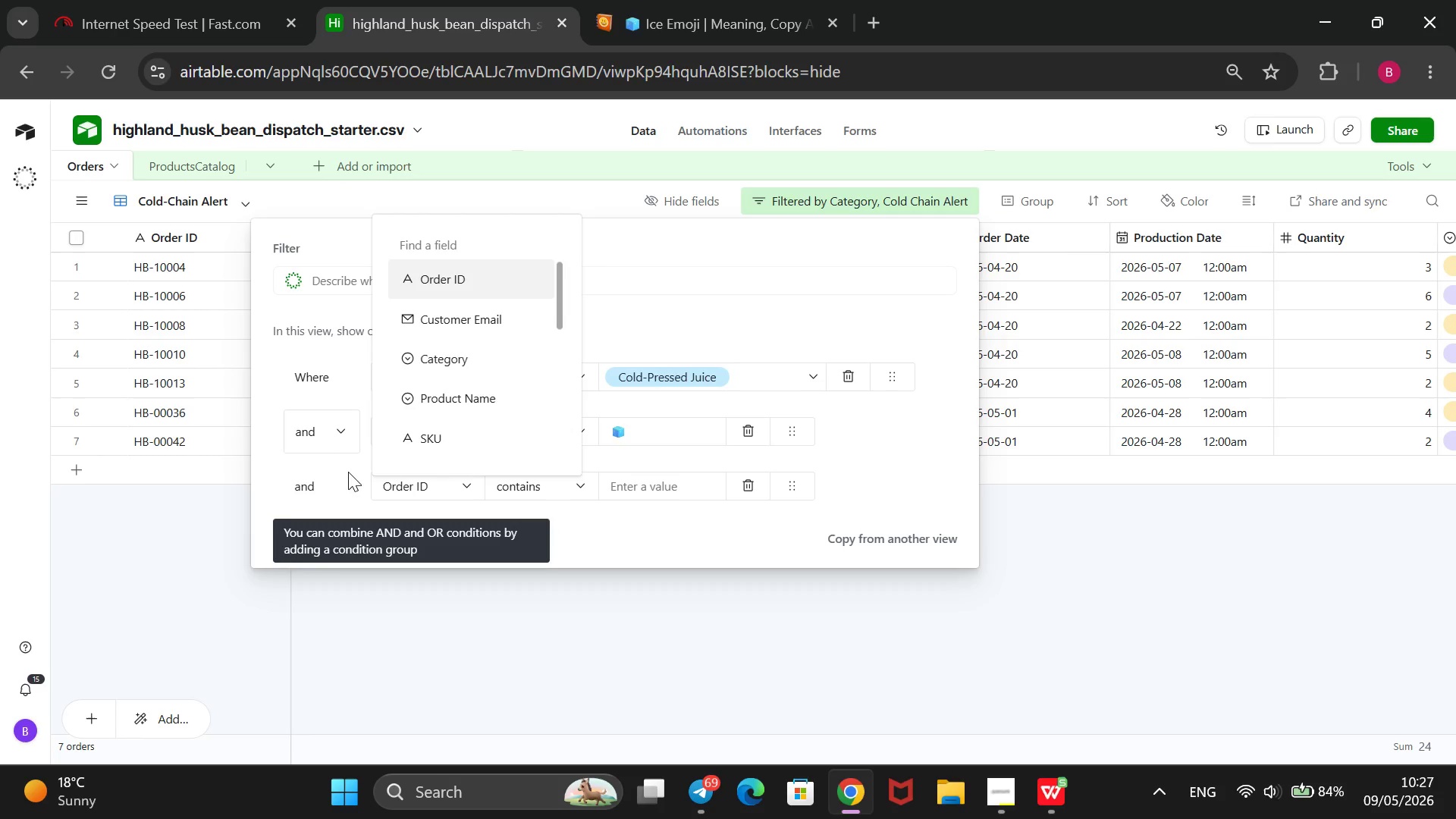 
left_click([348, 472])
 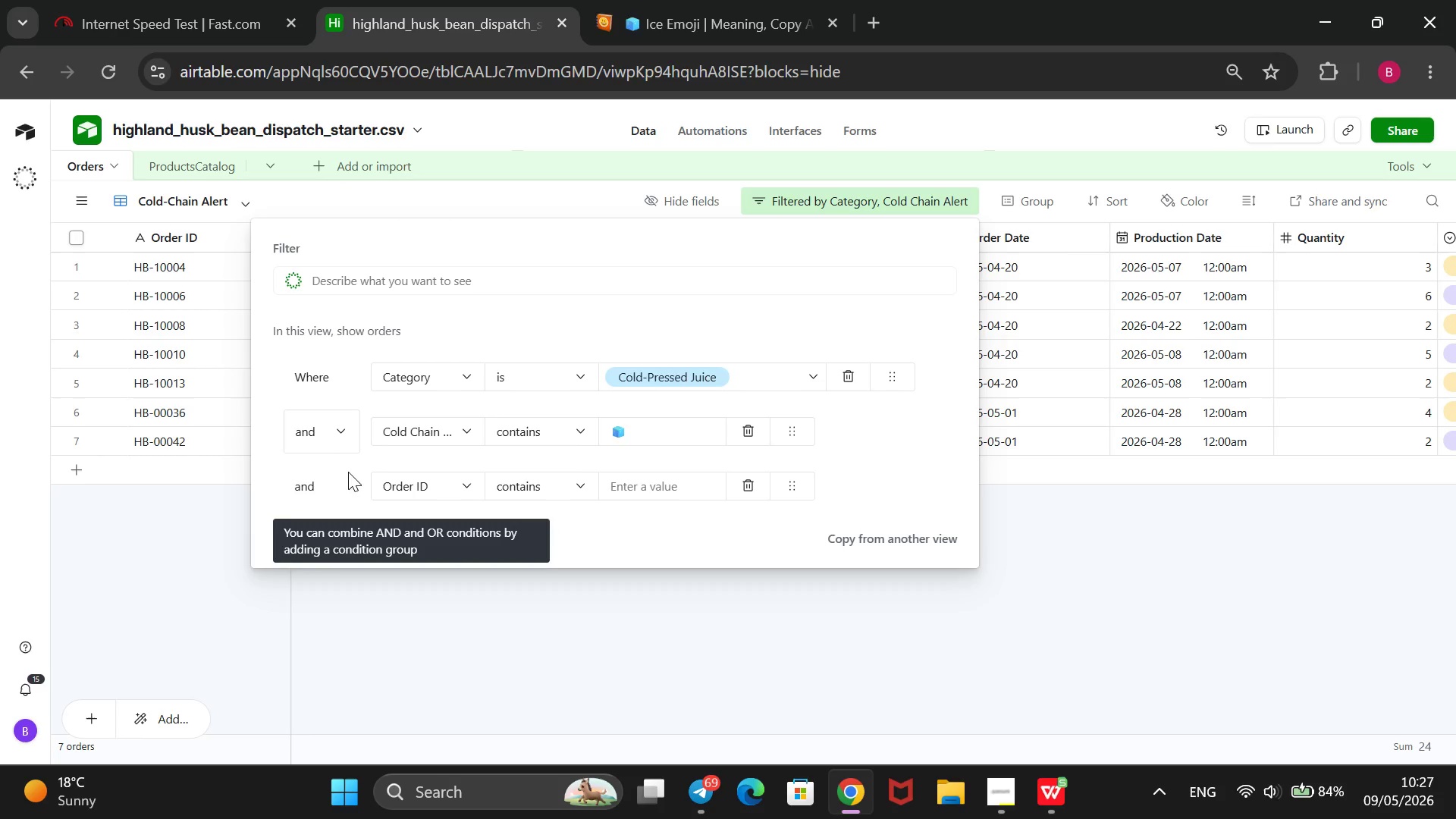 
wait(8.89)
 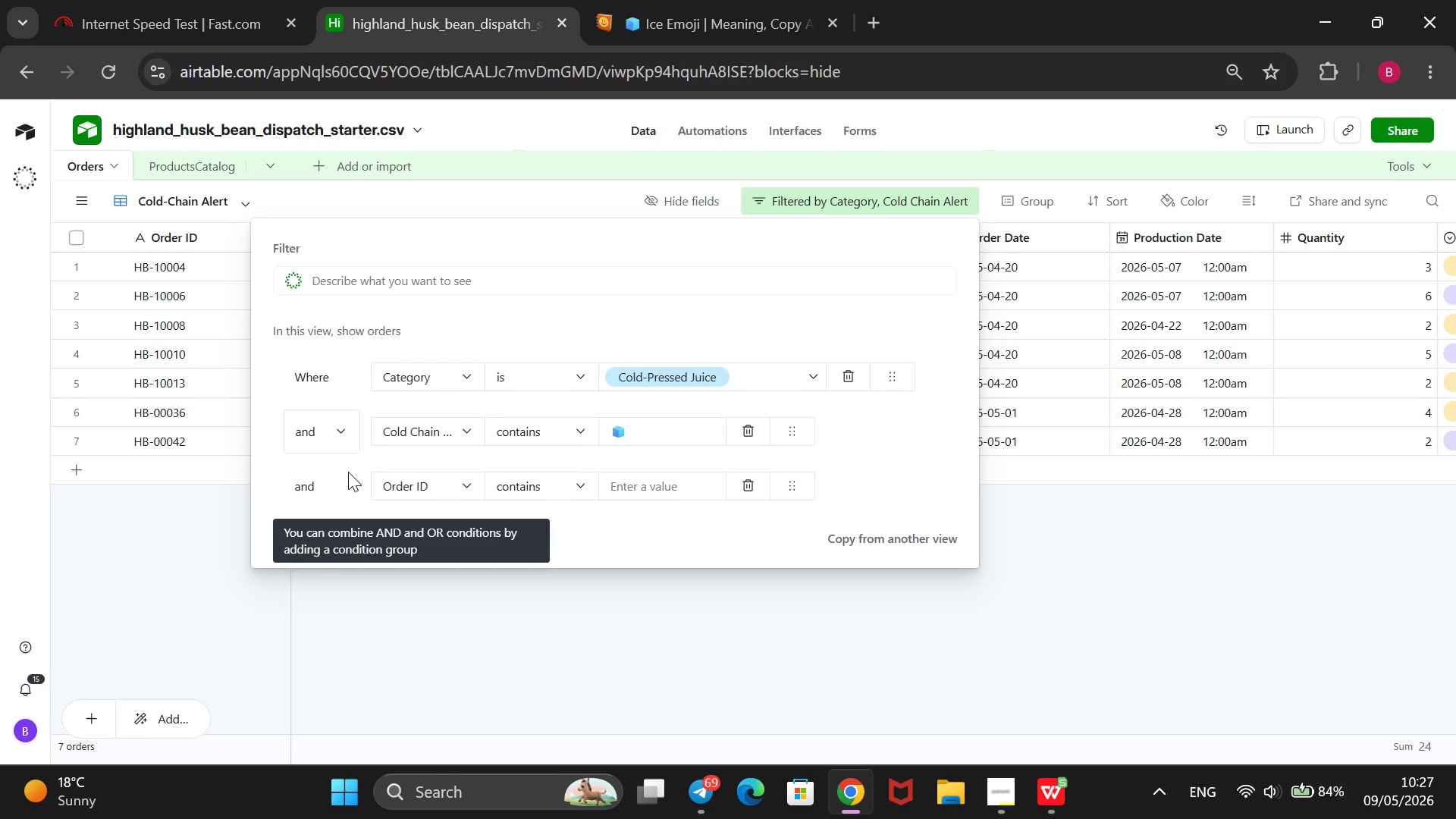 
left_click([405, 530])
 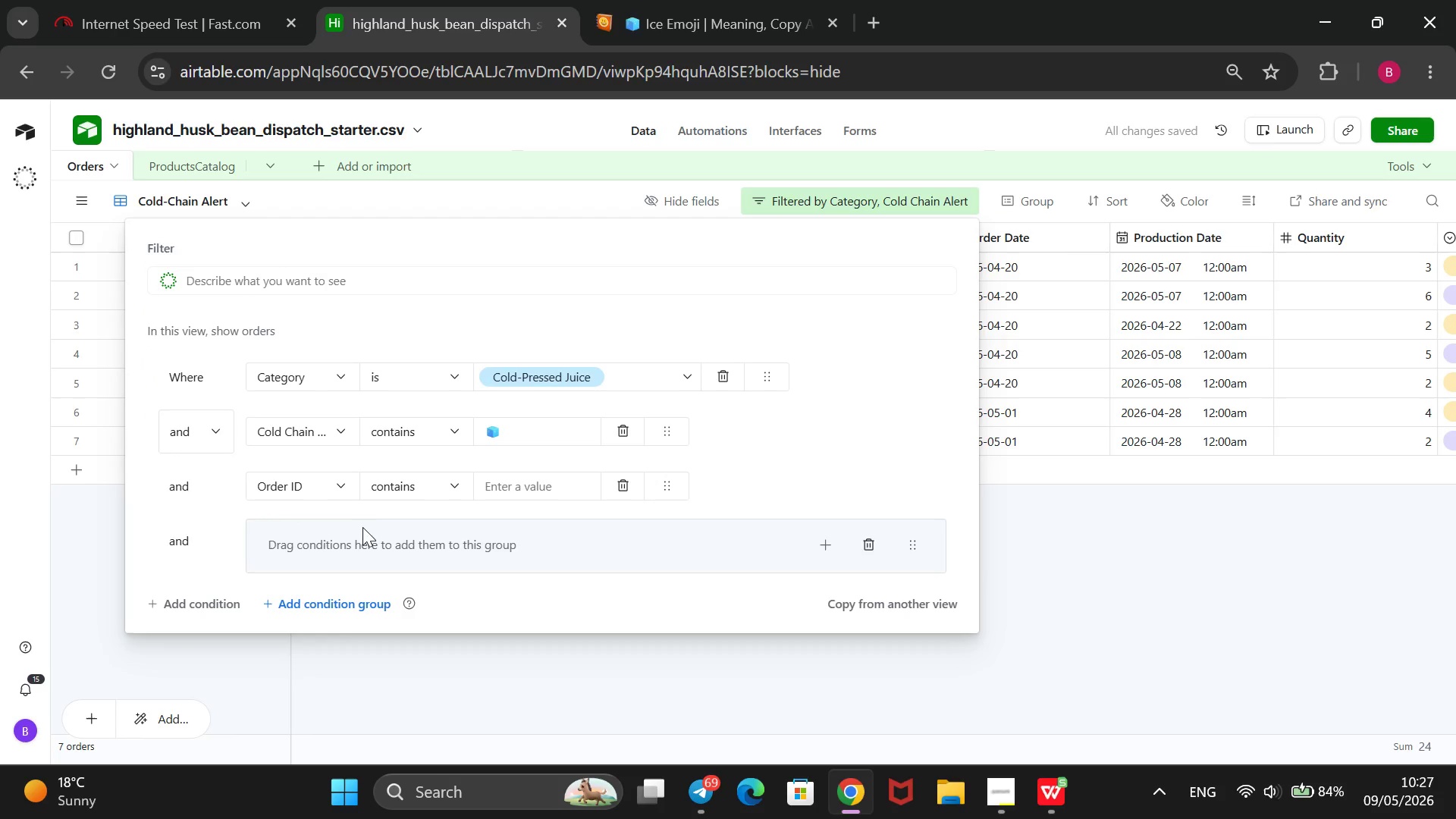 
left_click([345, 489])
 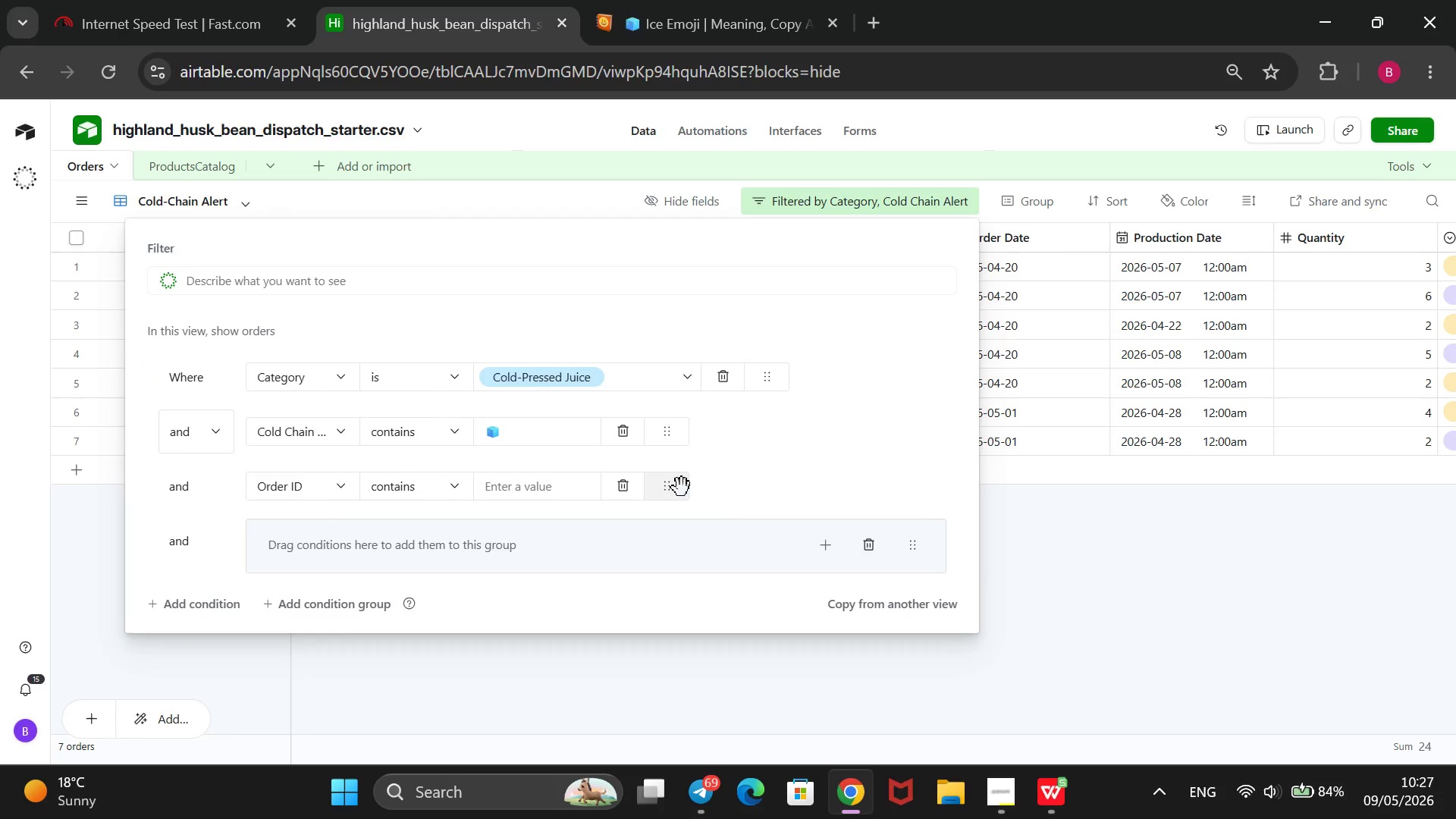 
left_click([626, 487])
 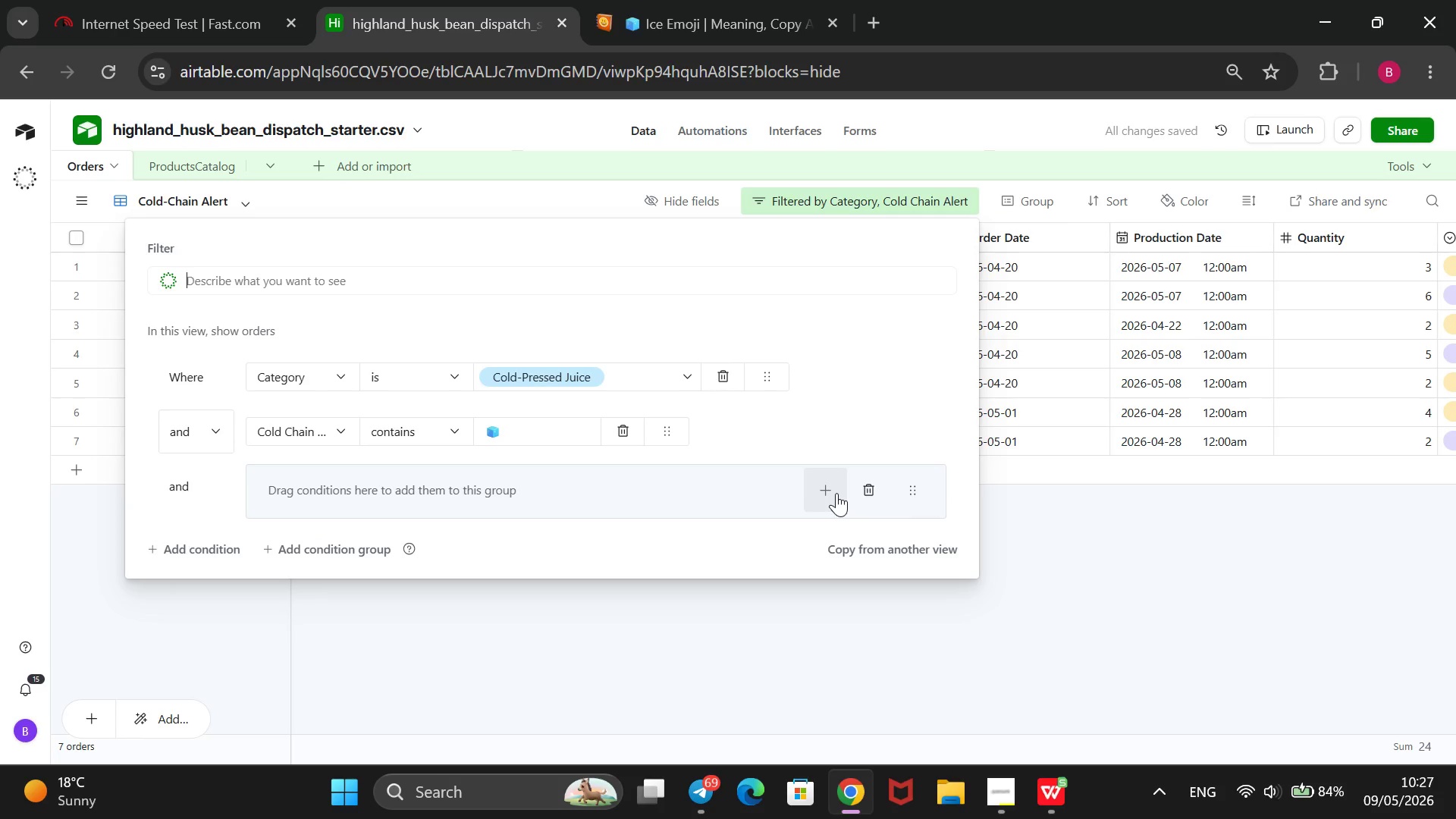 
left_click([836, 493])
 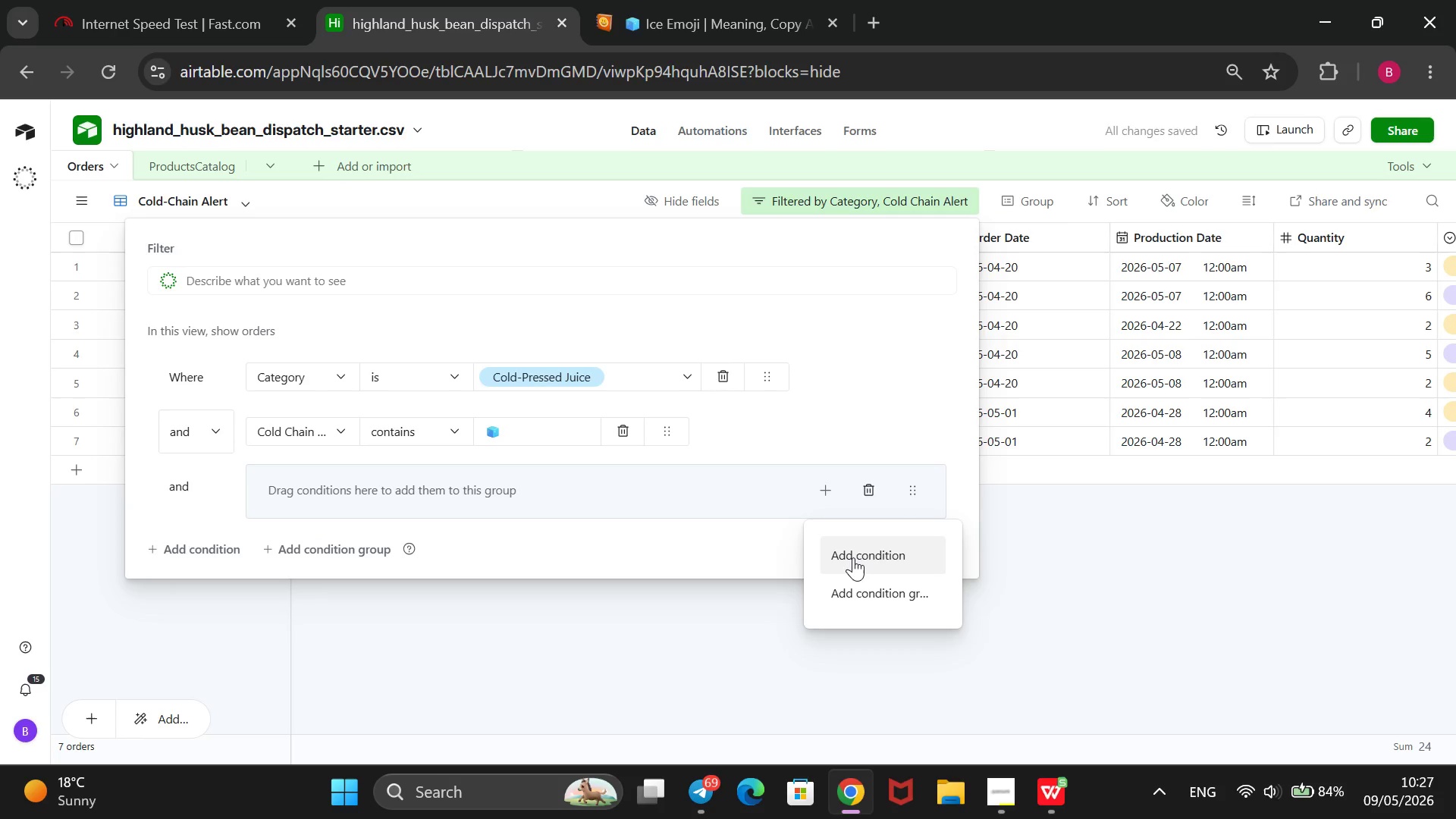 
left_click([853, 557])
 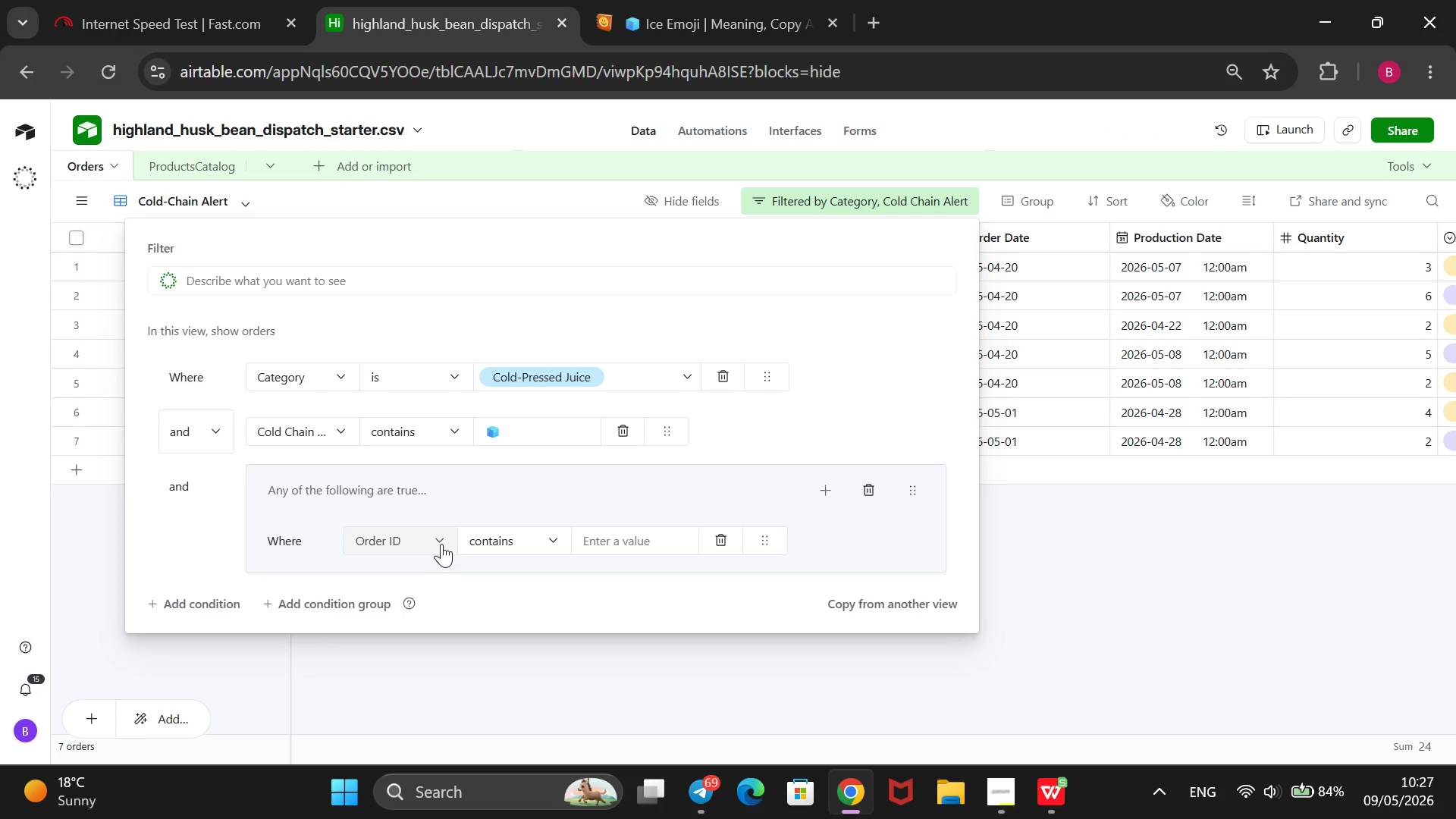 
wait(19.03)
 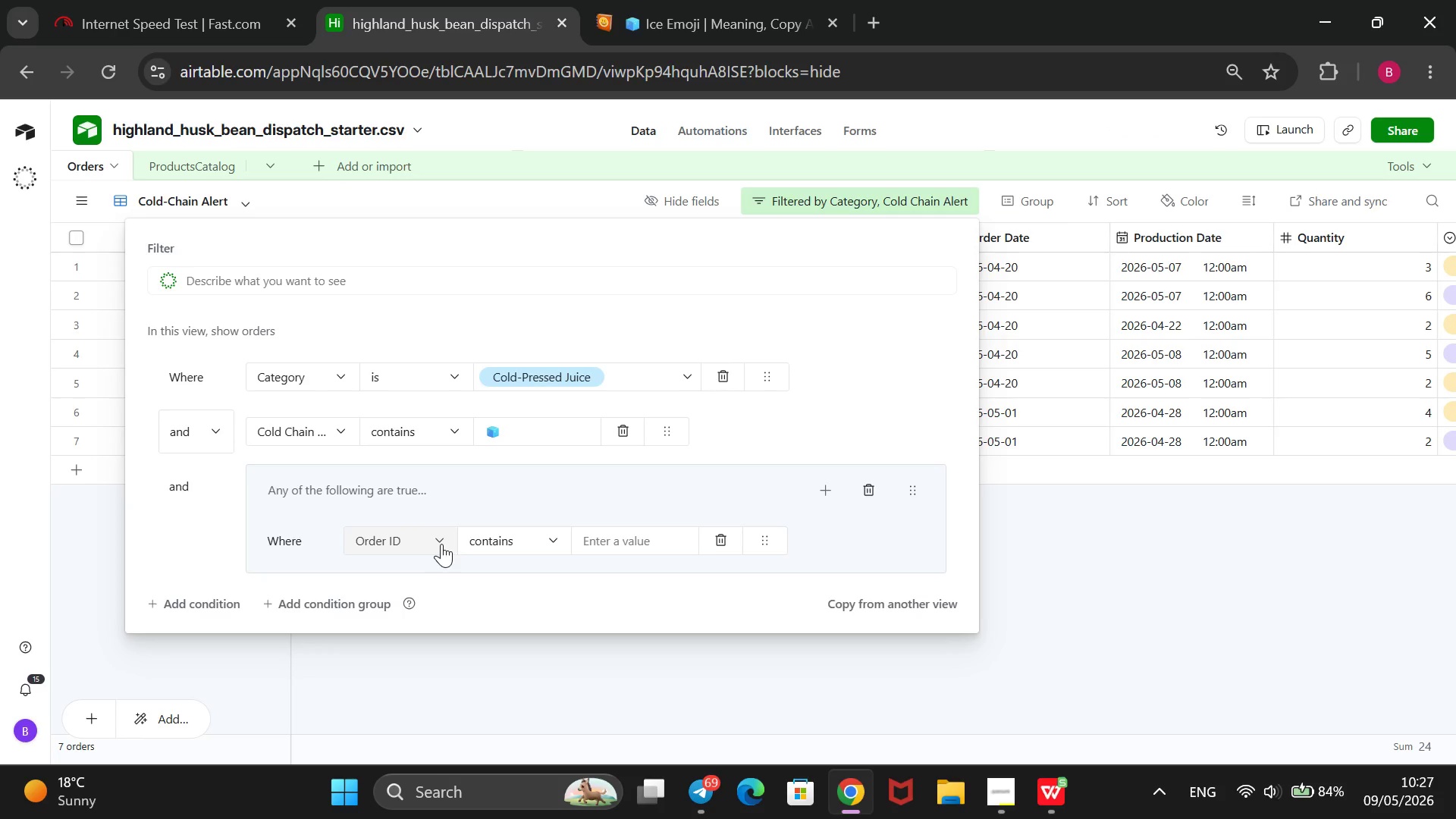 
left_click([629, 438])
 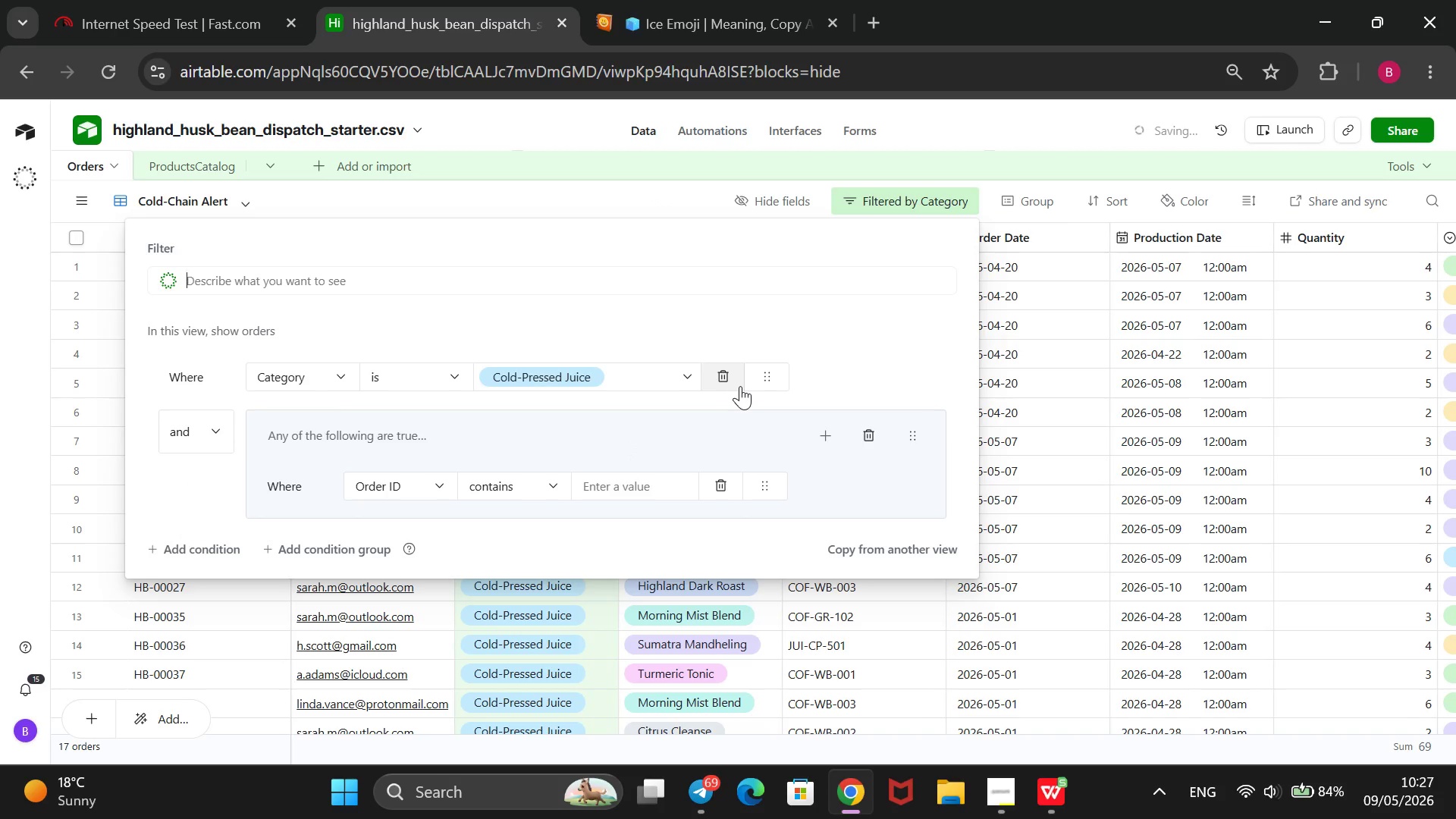 
left_click([732, 382])
 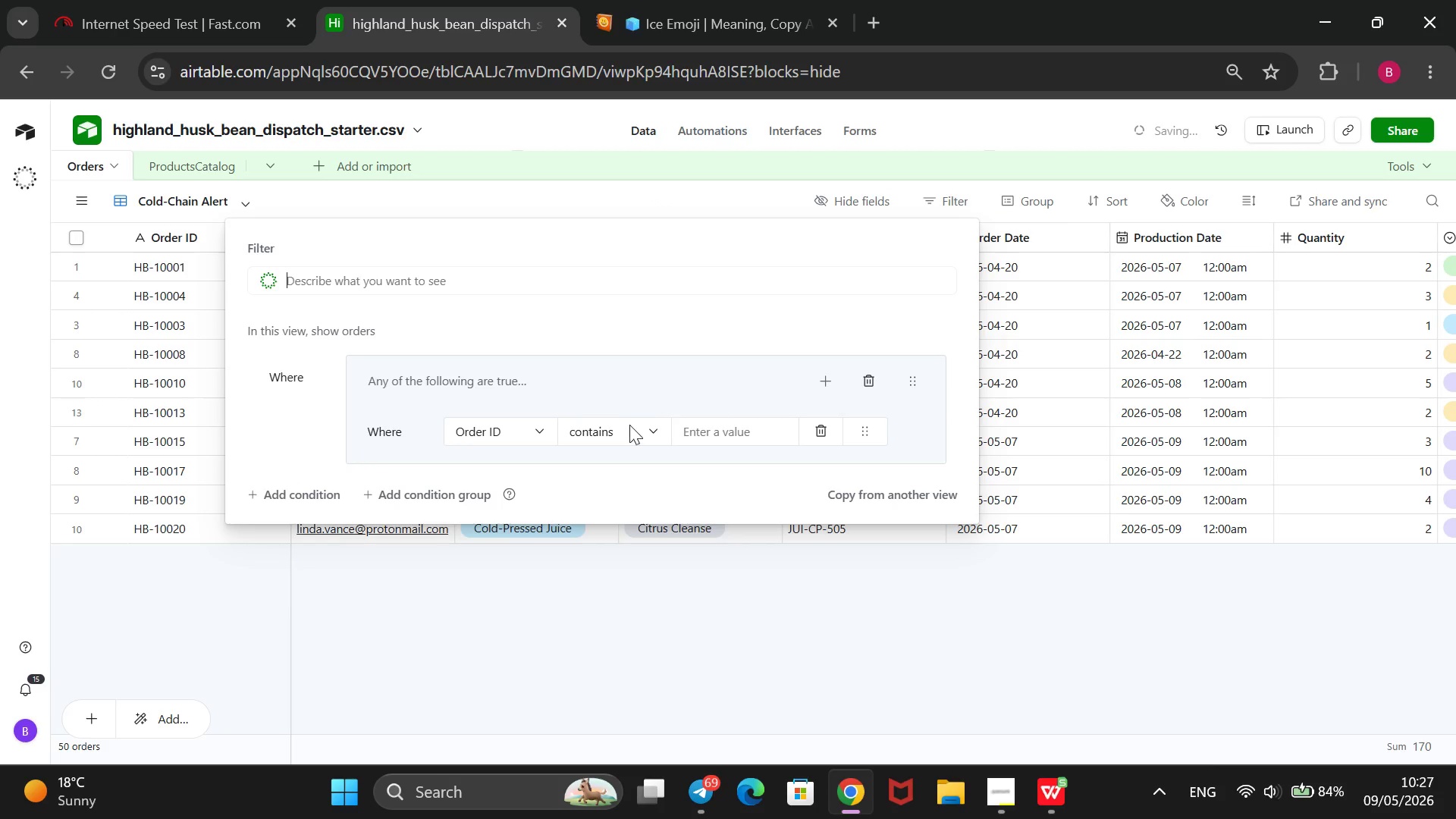 
mouse_move([538, 430])
 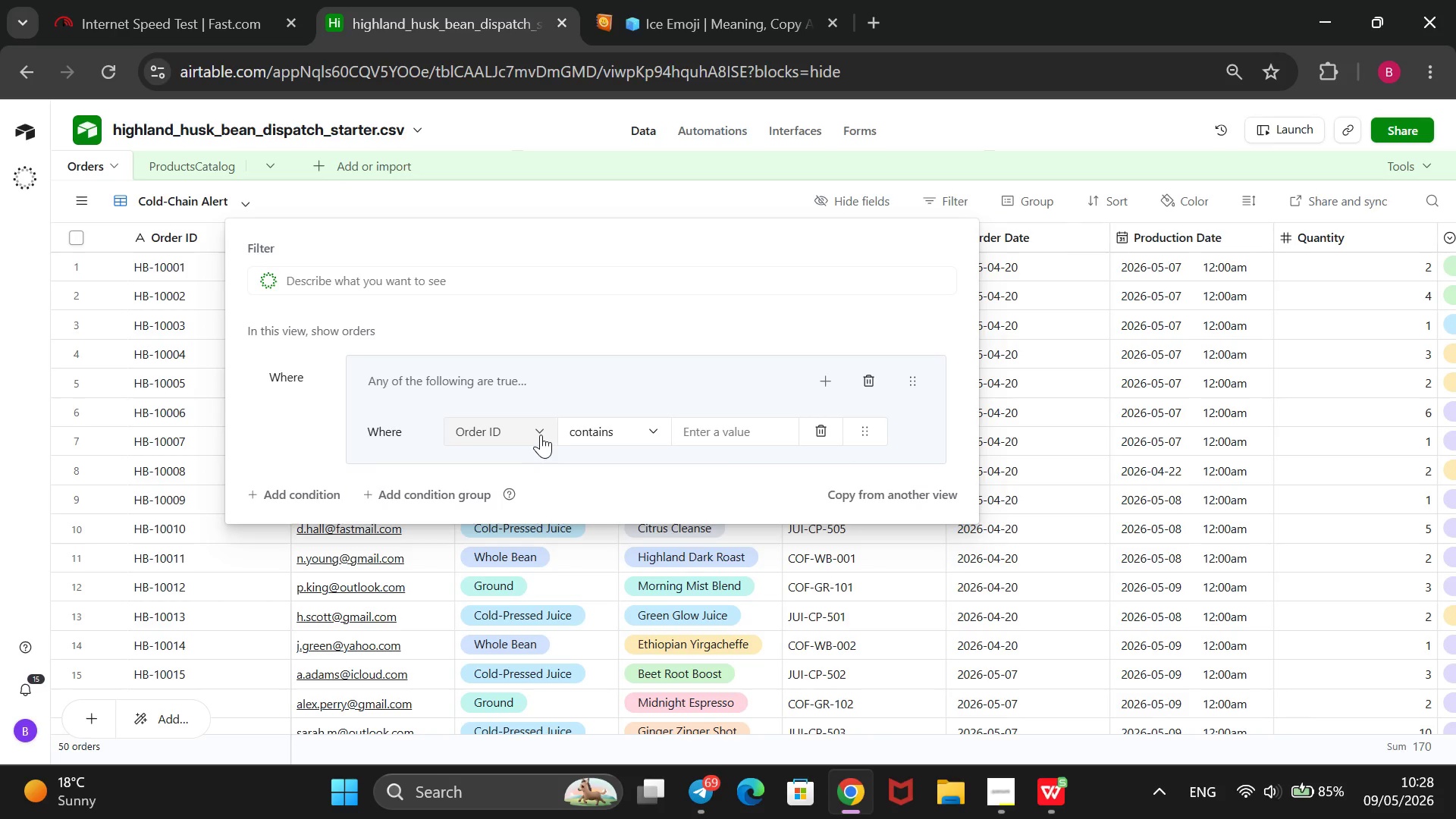 
wait(36.4)
 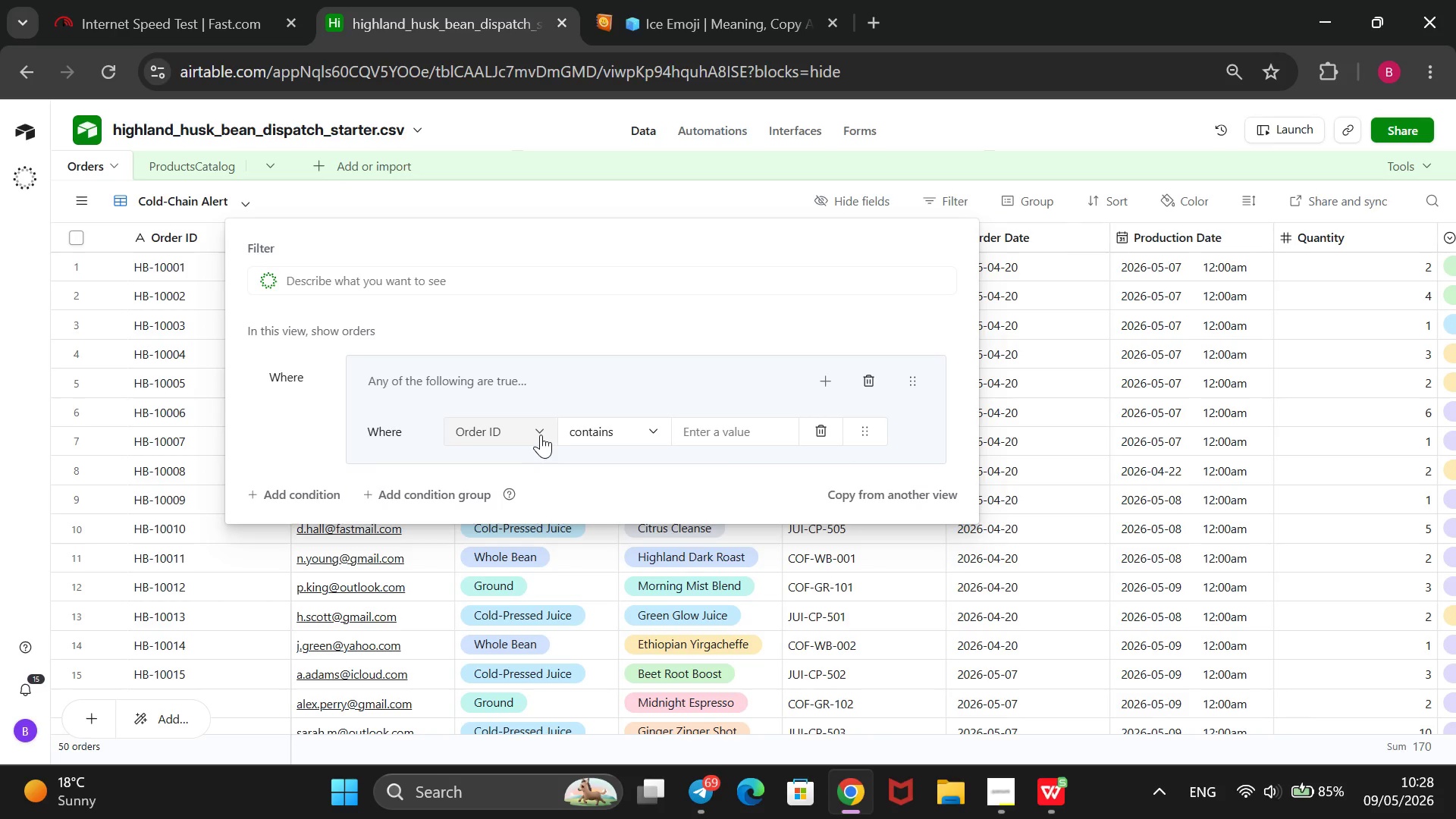 
left_click([541, 432])
 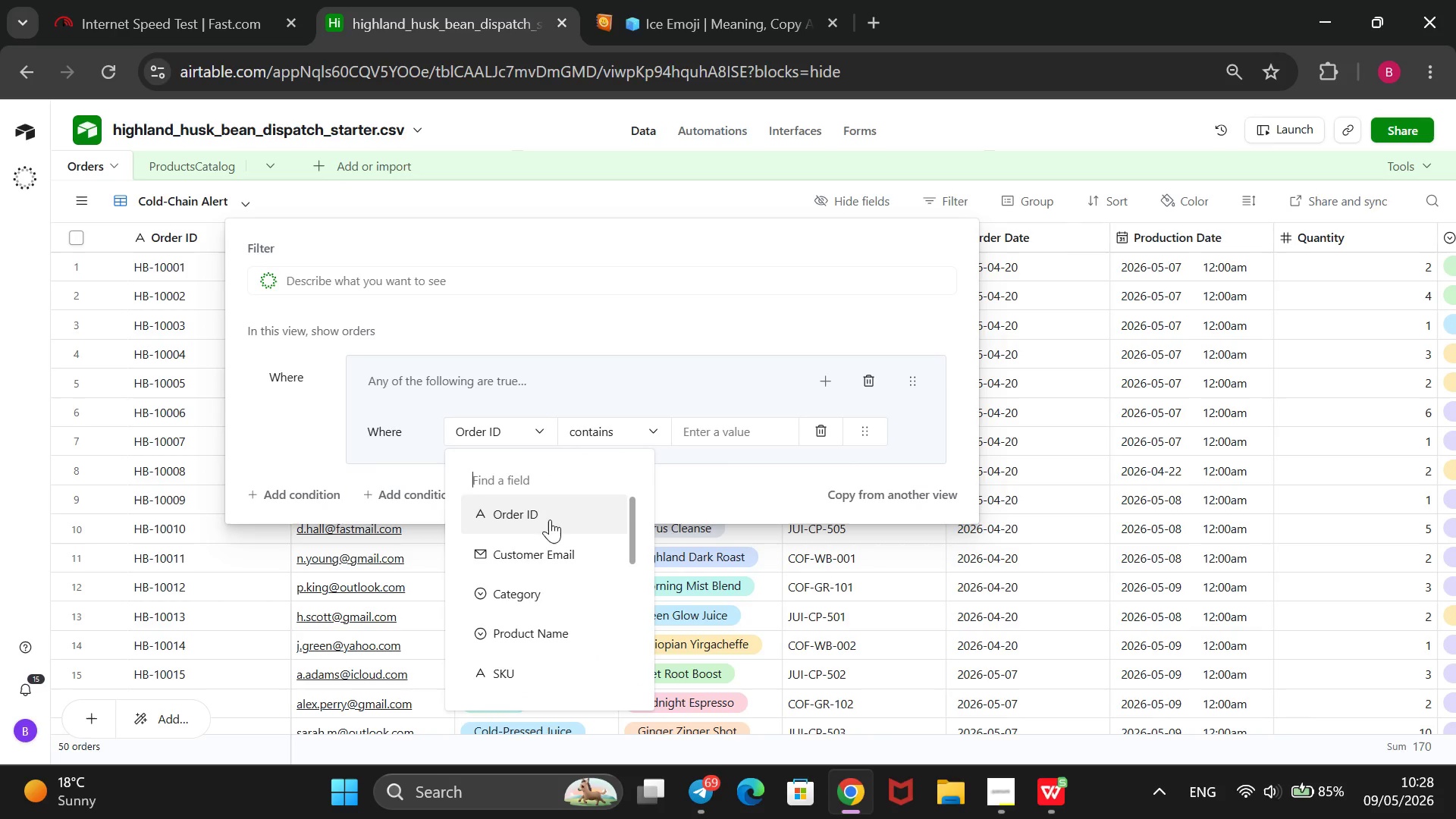 
scroll: coordinate [541, 584], scroll_direction: none, amount: 0.0
 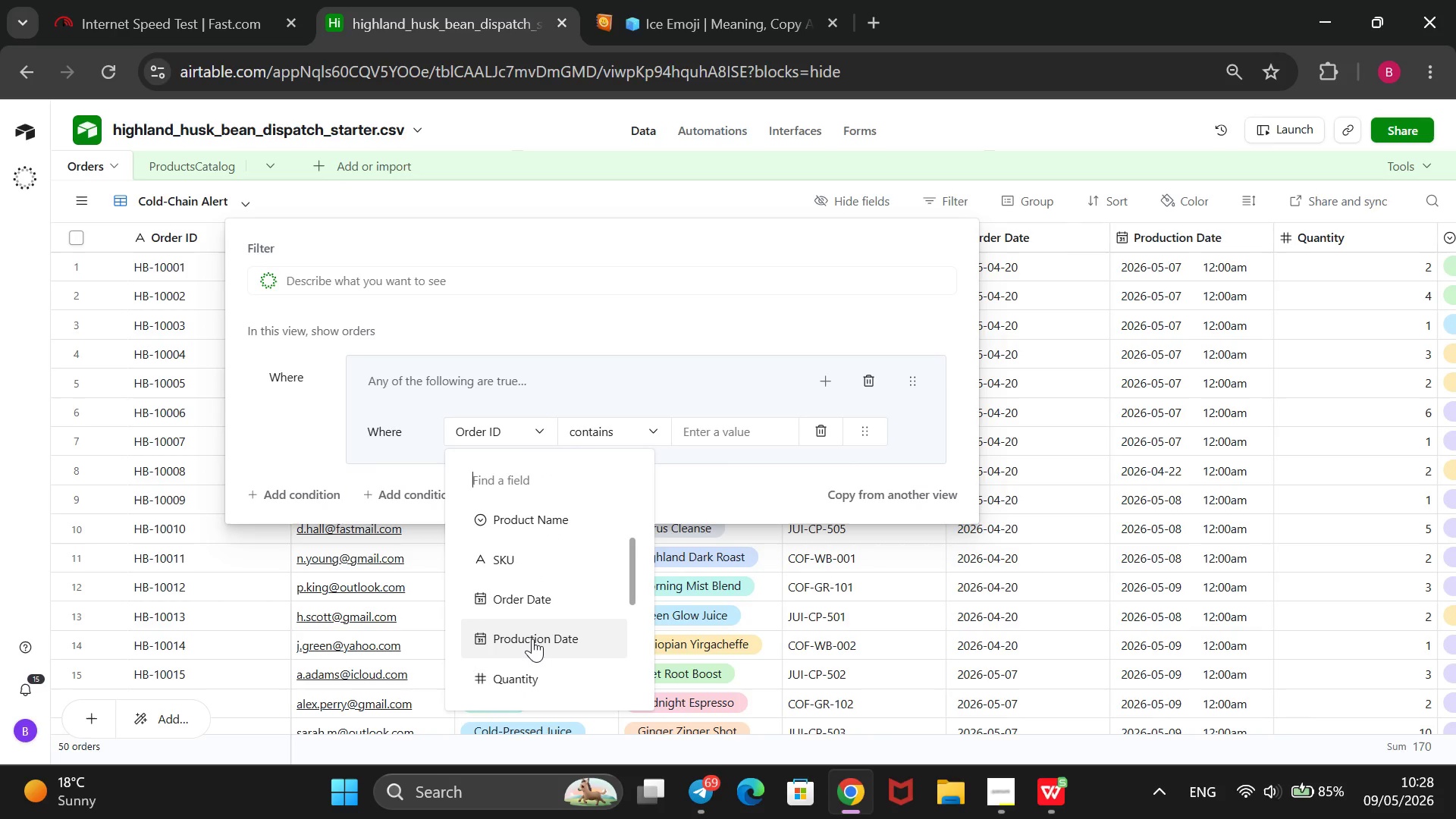 
scroll: coordinate [538, 639], scroll_direction: down, amount: 4.0
 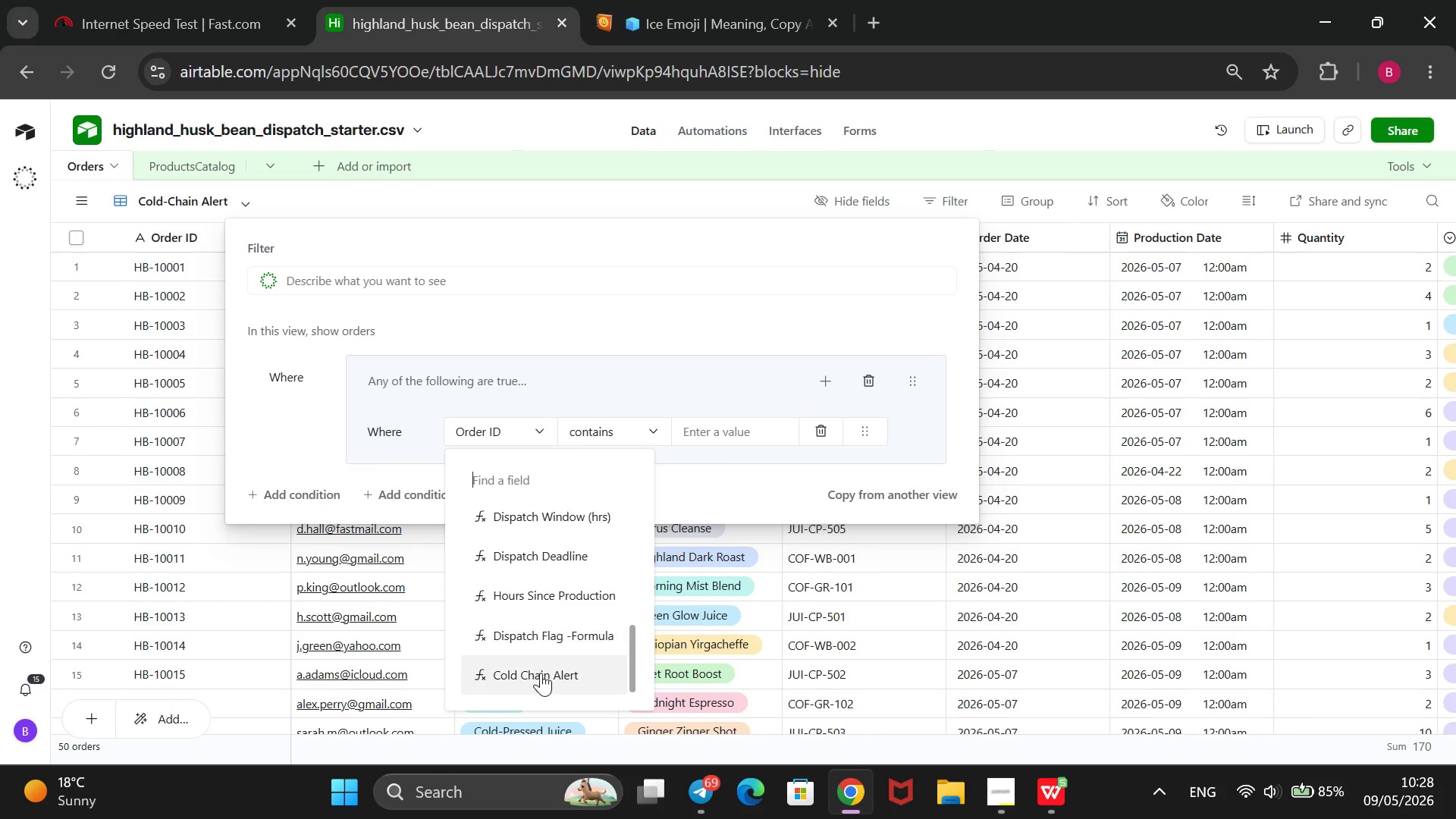 
left_click([541, 673])
 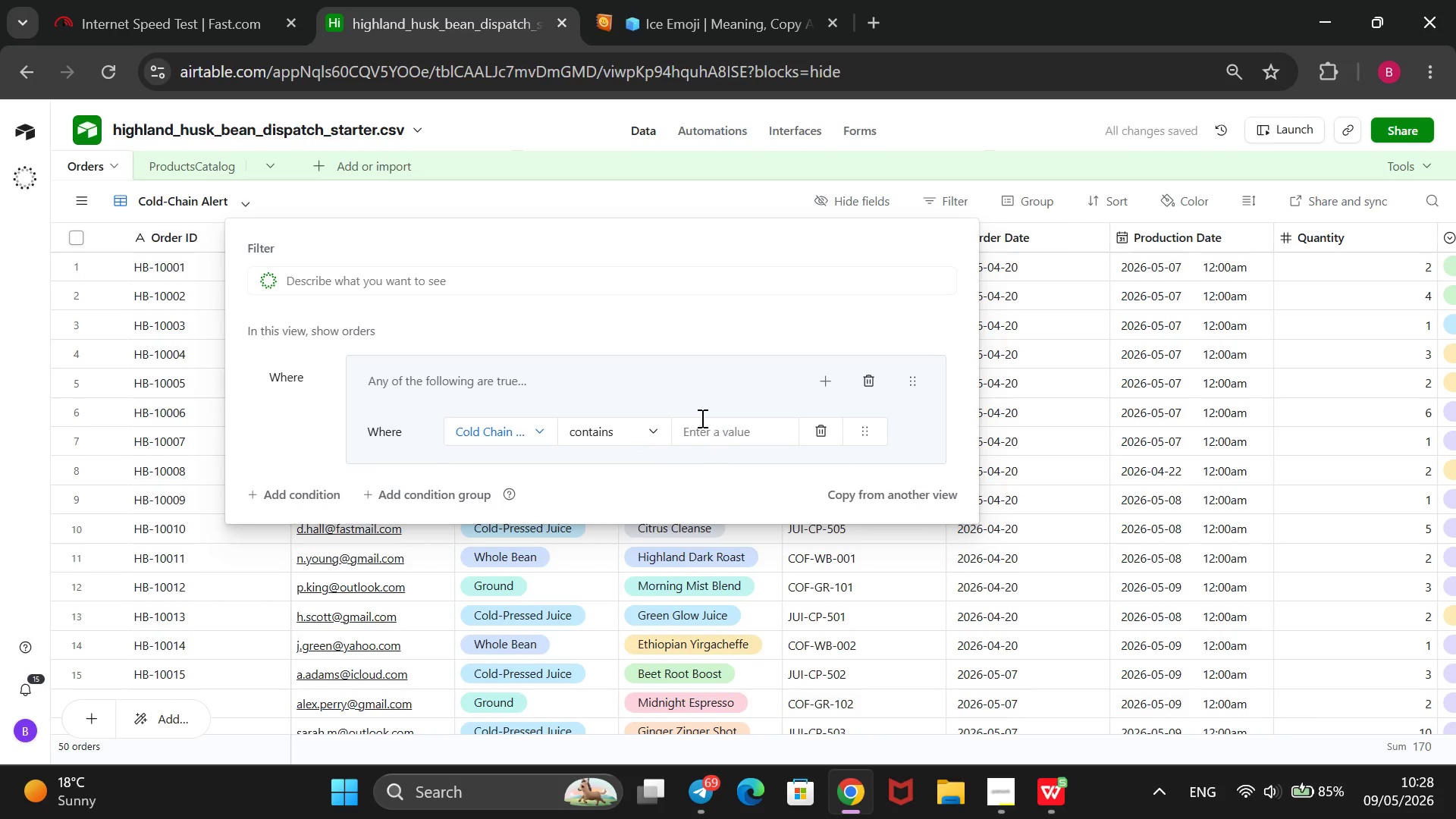 
left_click([690, 430])
 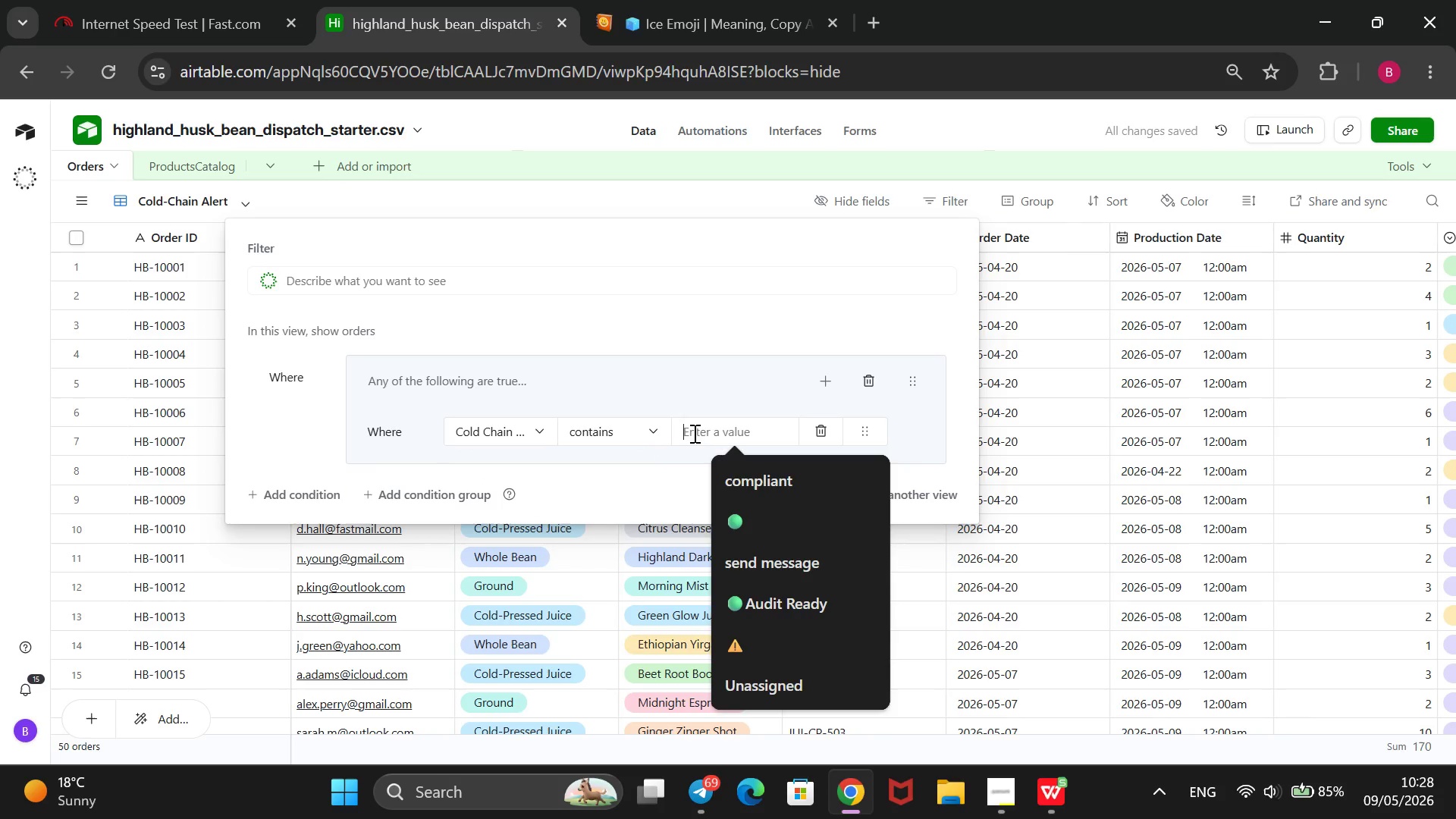 
key(Control+V)
 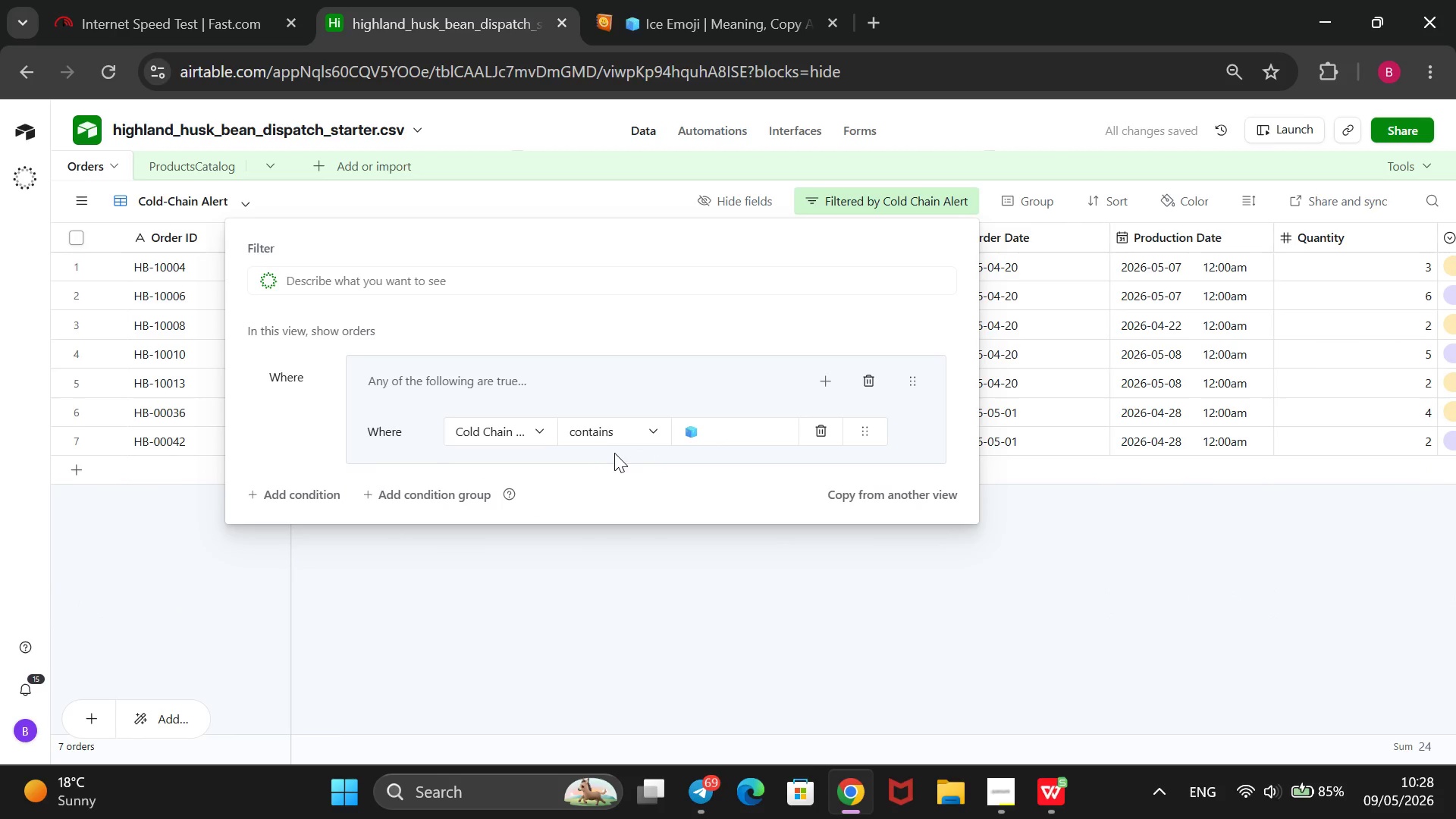 
wait(5.19)
 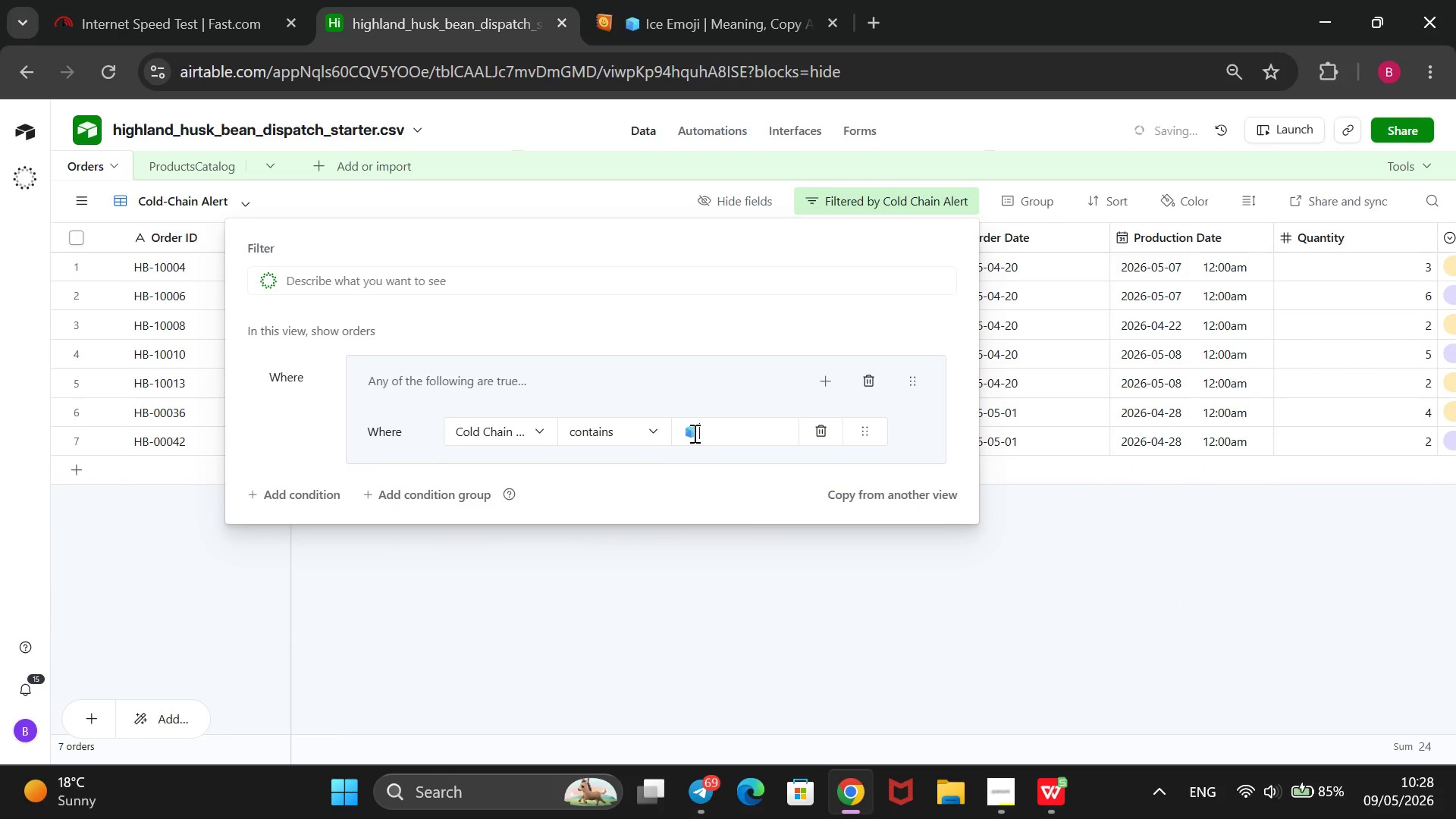 
left_click([835, 371])
 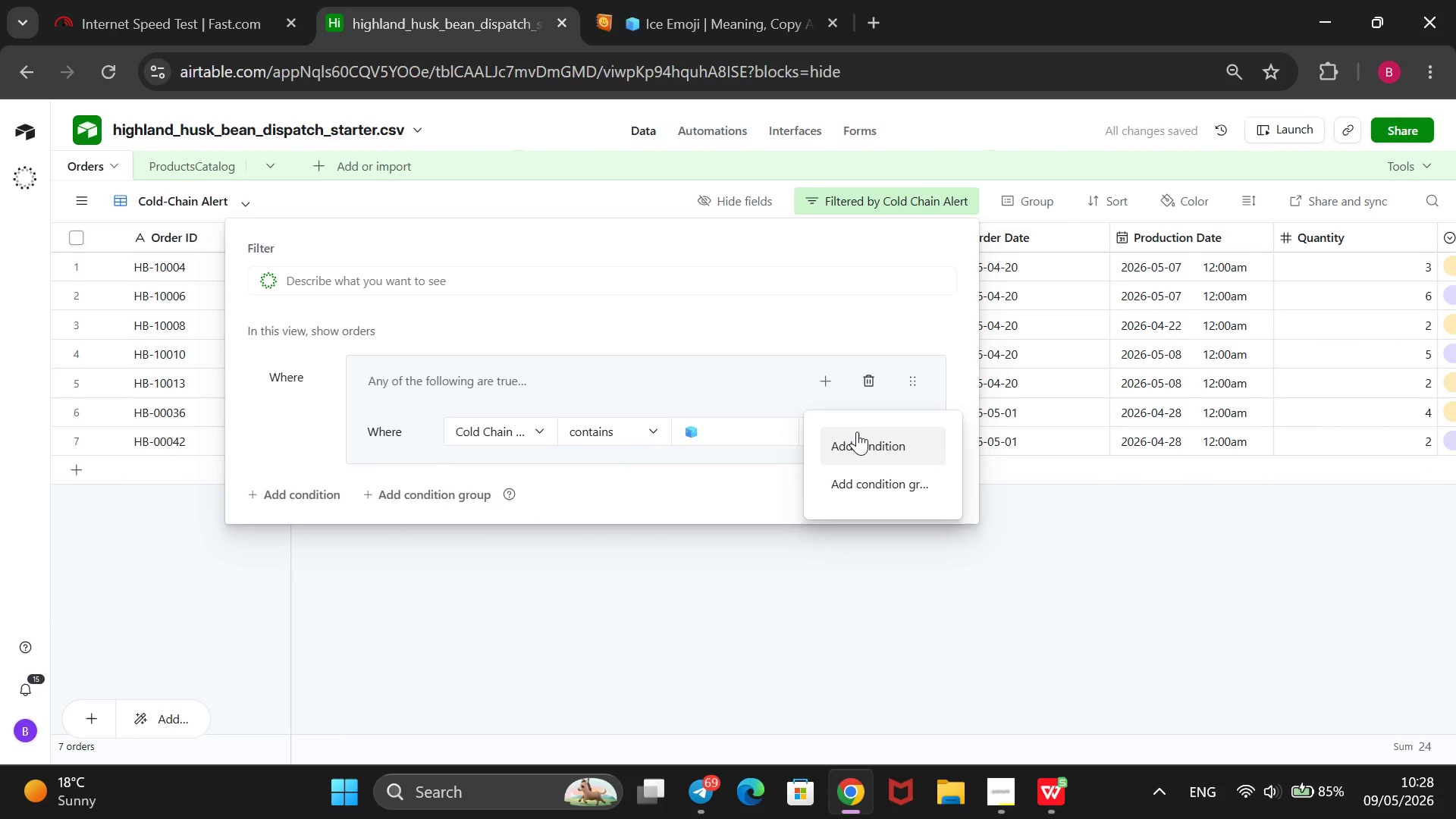 
left_click([857, 433])
 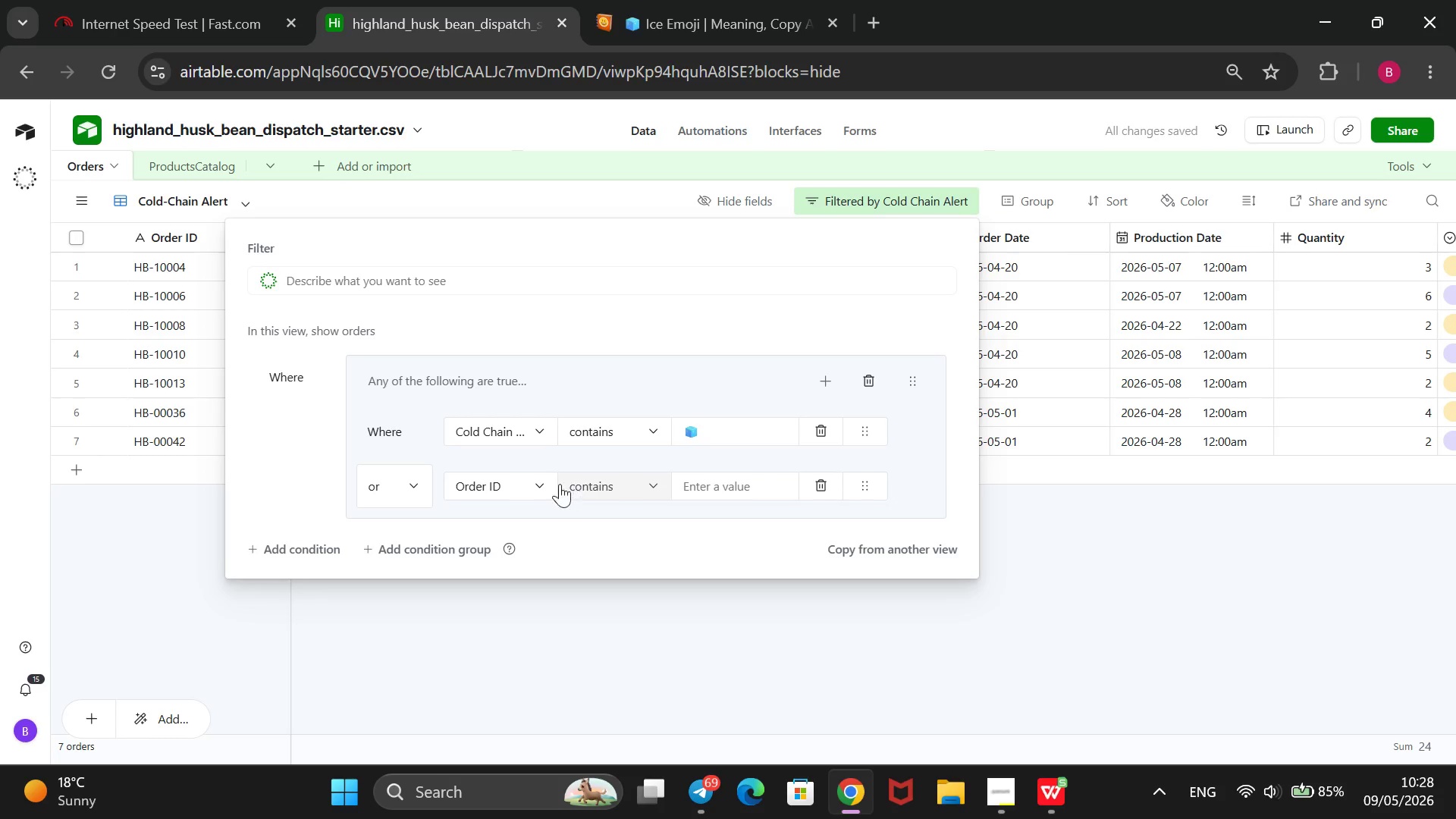 
left_click([544, 483])
 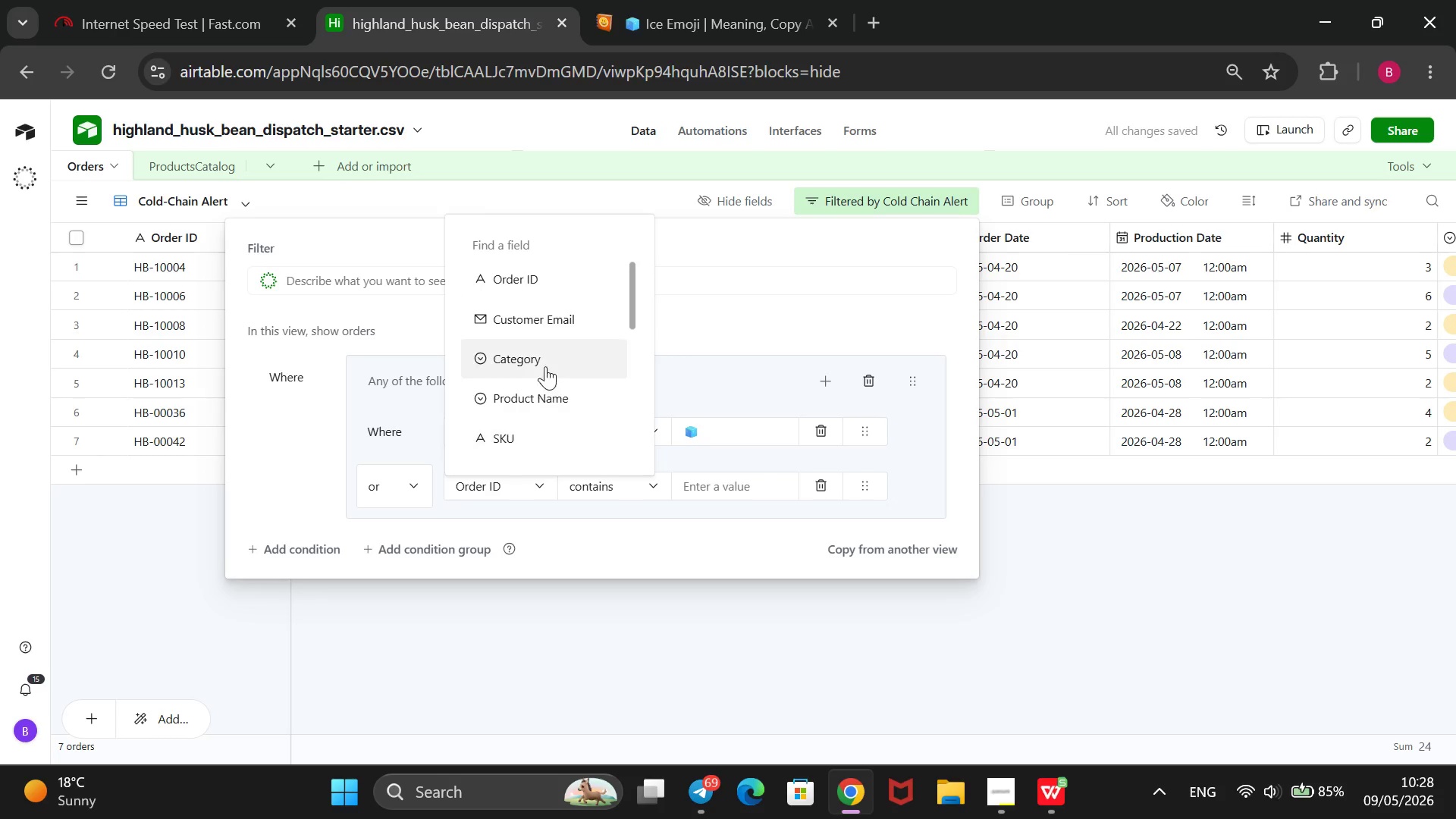 
scroll: coordinate [538, 369], scroll_direction: down, amount: 5.0
 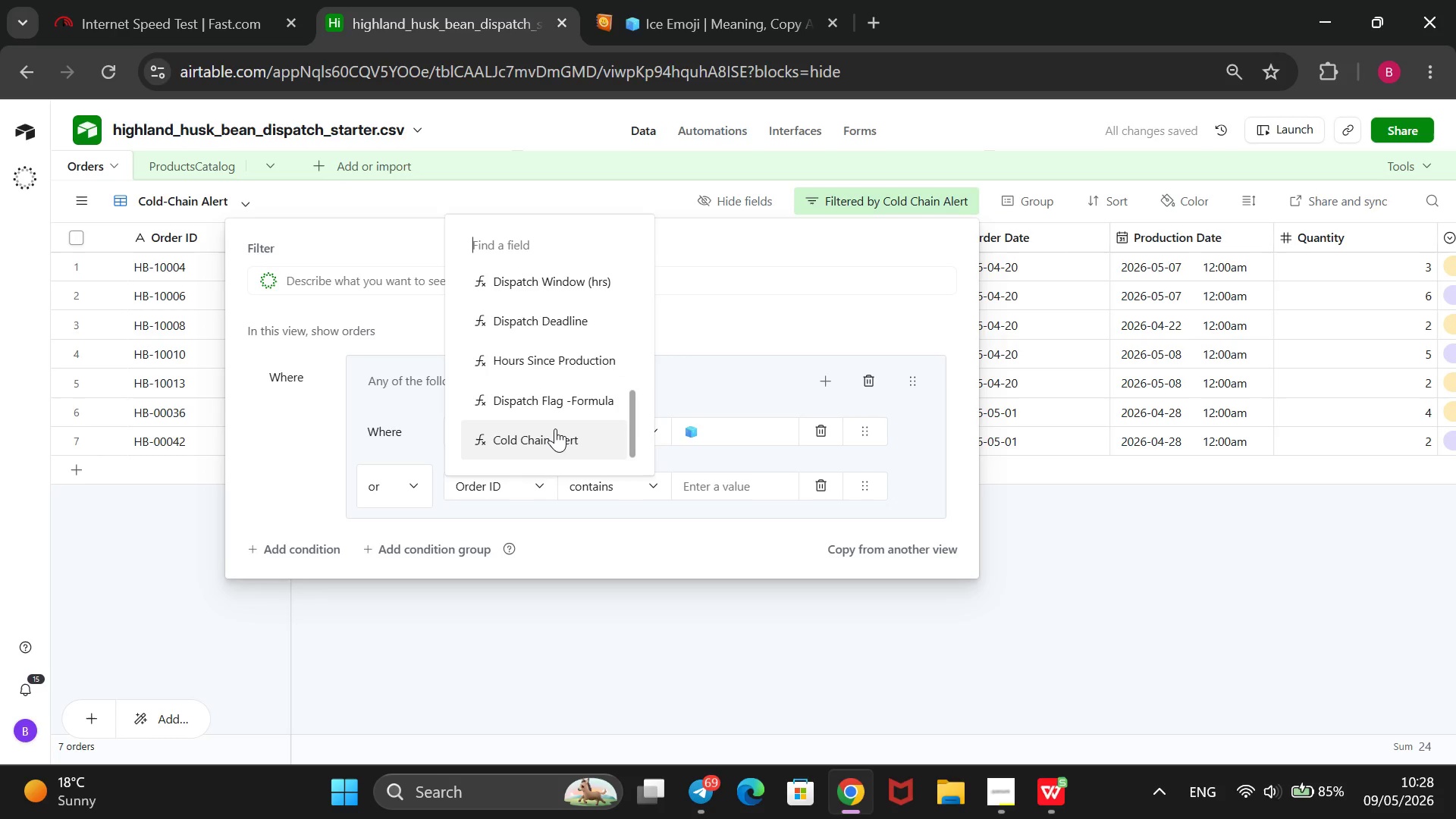 
left_click([555, 428])
 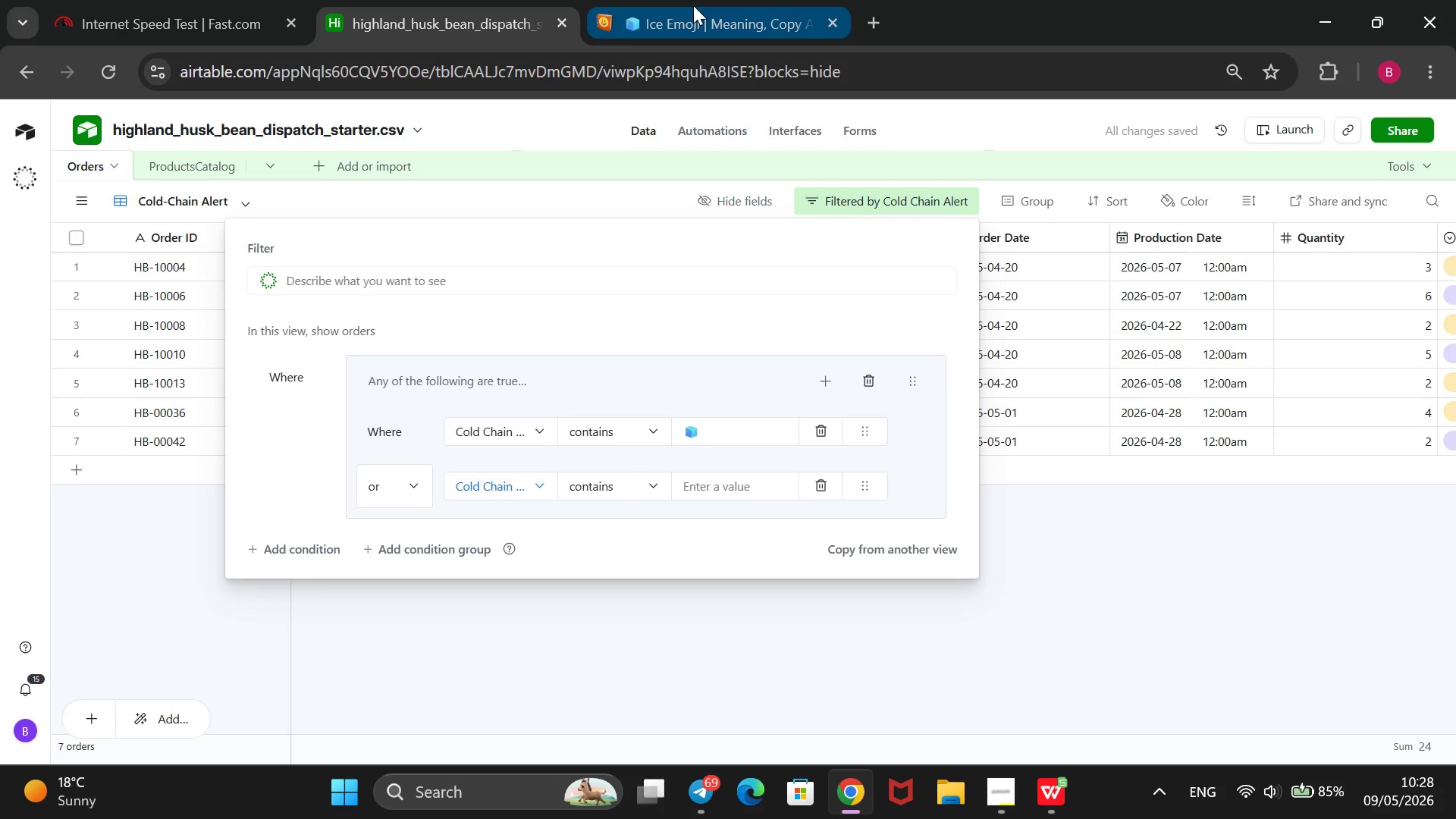 
left_click([693, 5])
 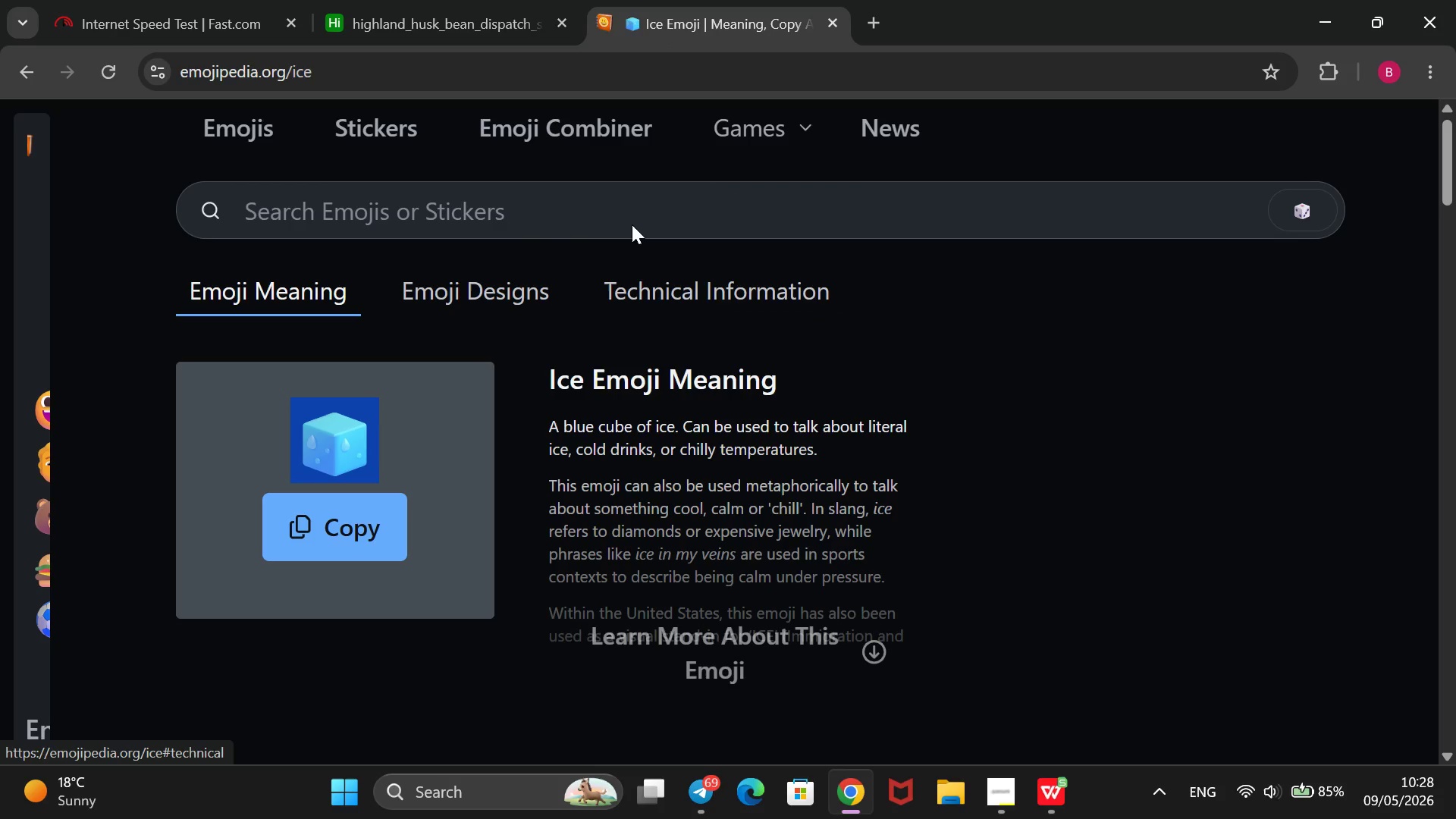 
left_click([635, 200])
 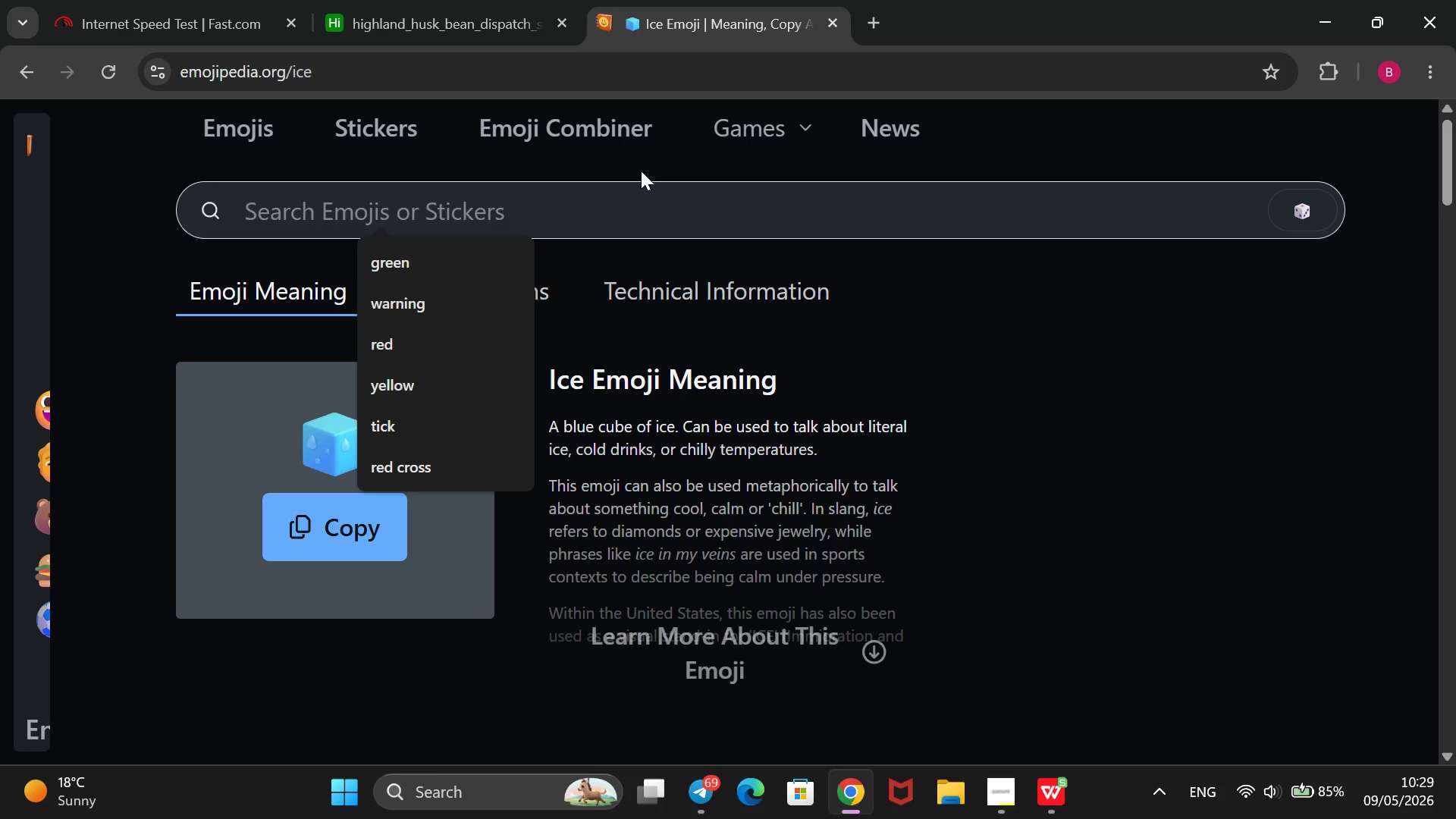 
type(blue star)
 